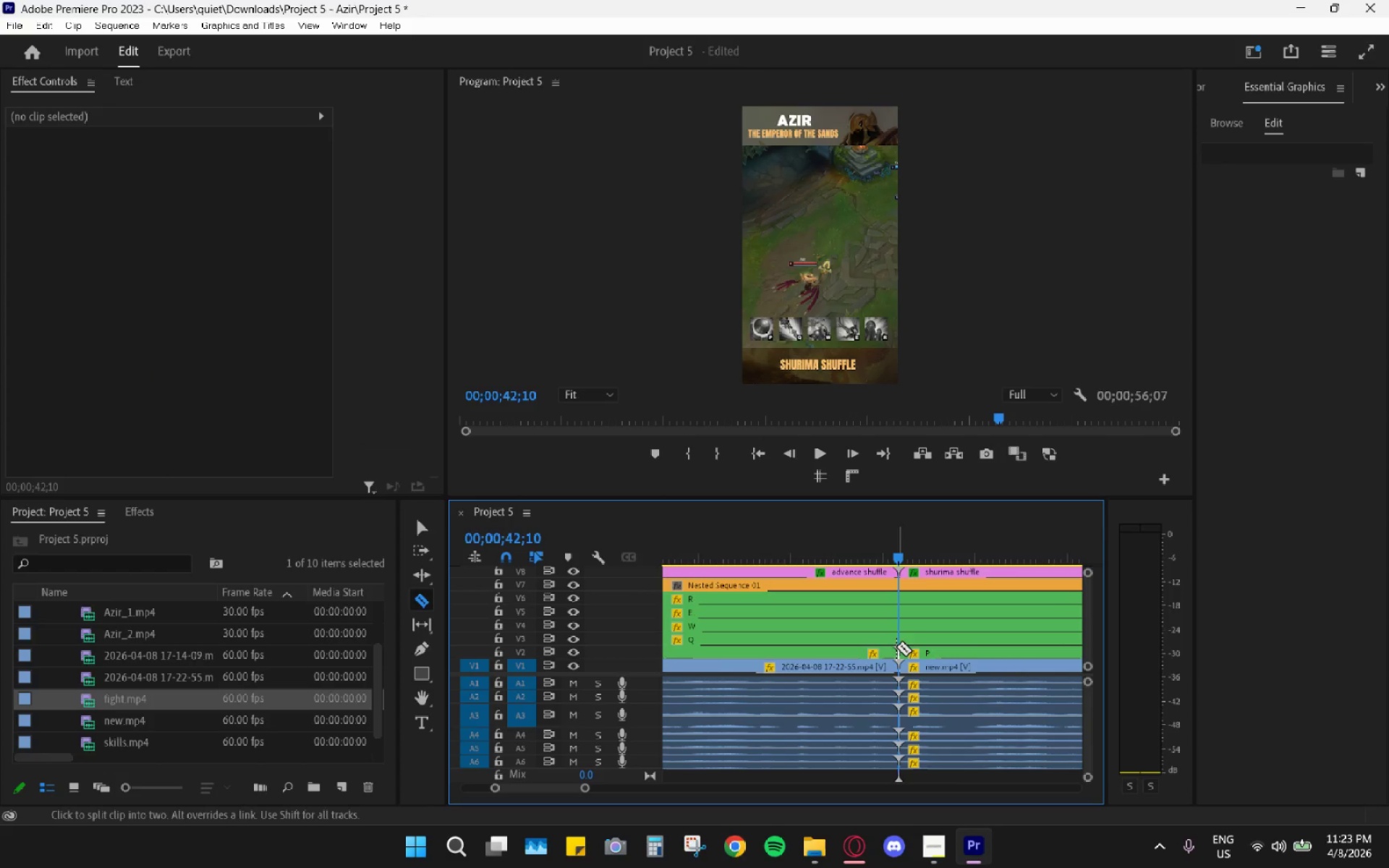 
double_click([895, 635])
 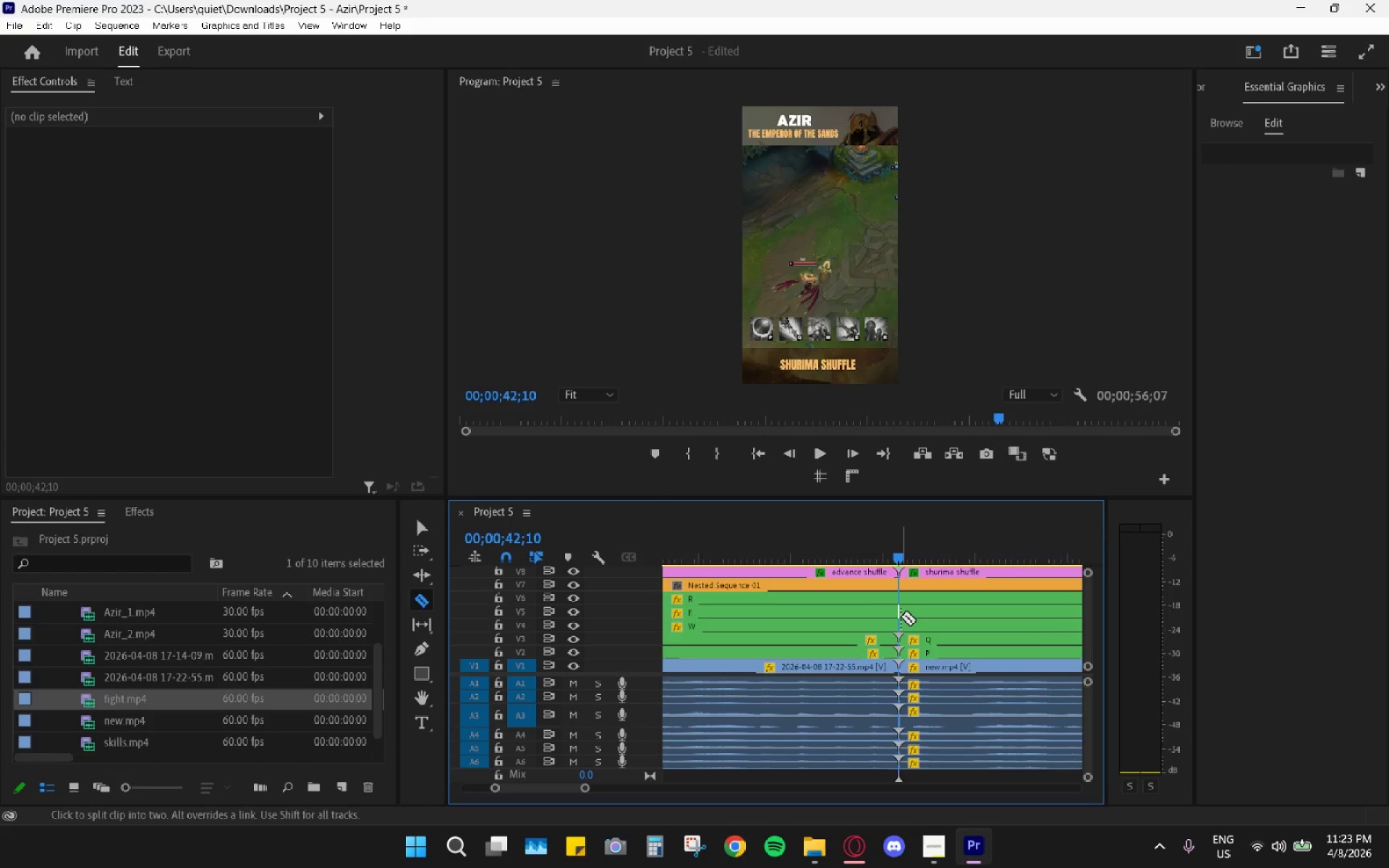 
triple_click([901, 616])
 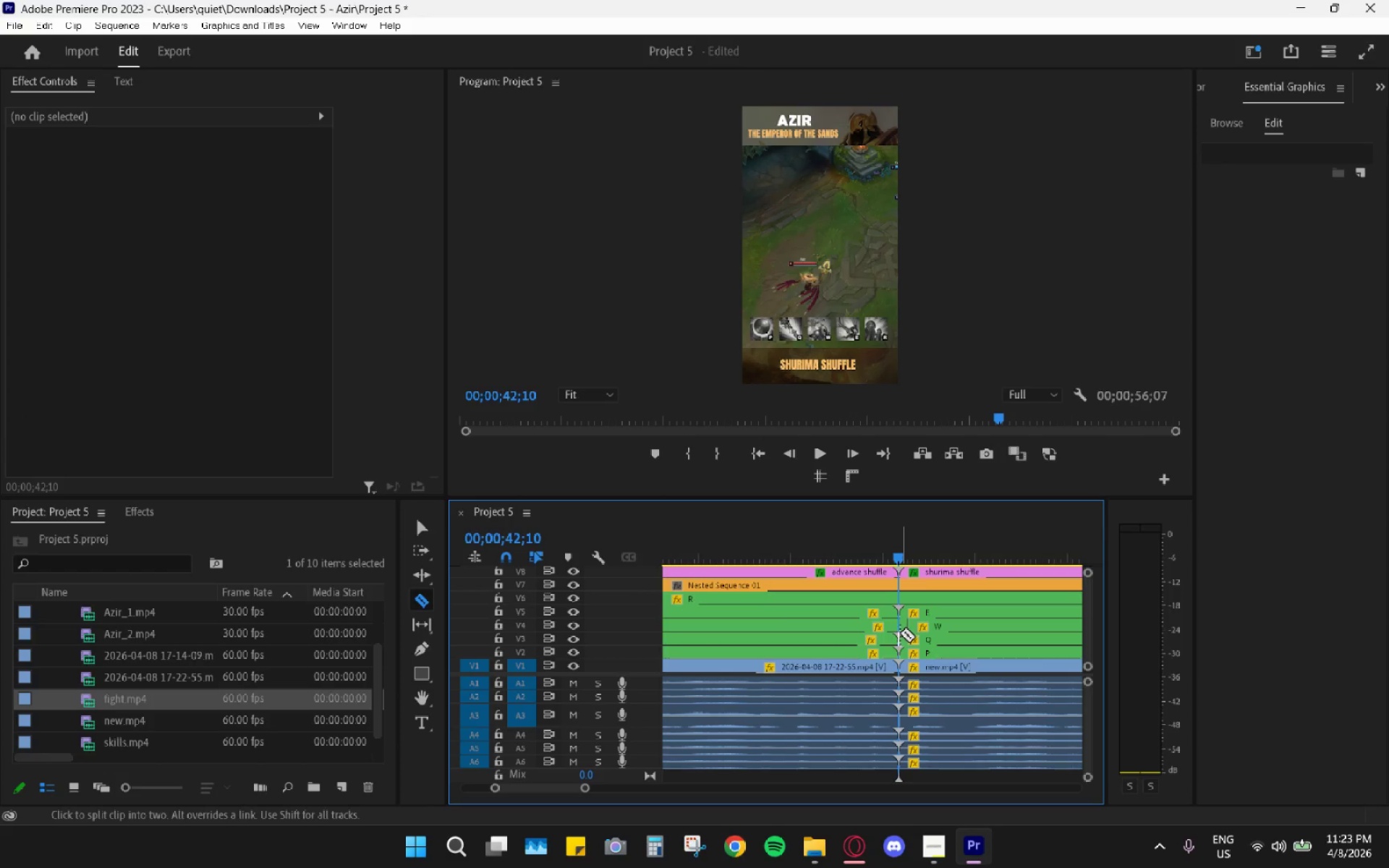 
key(Z)
 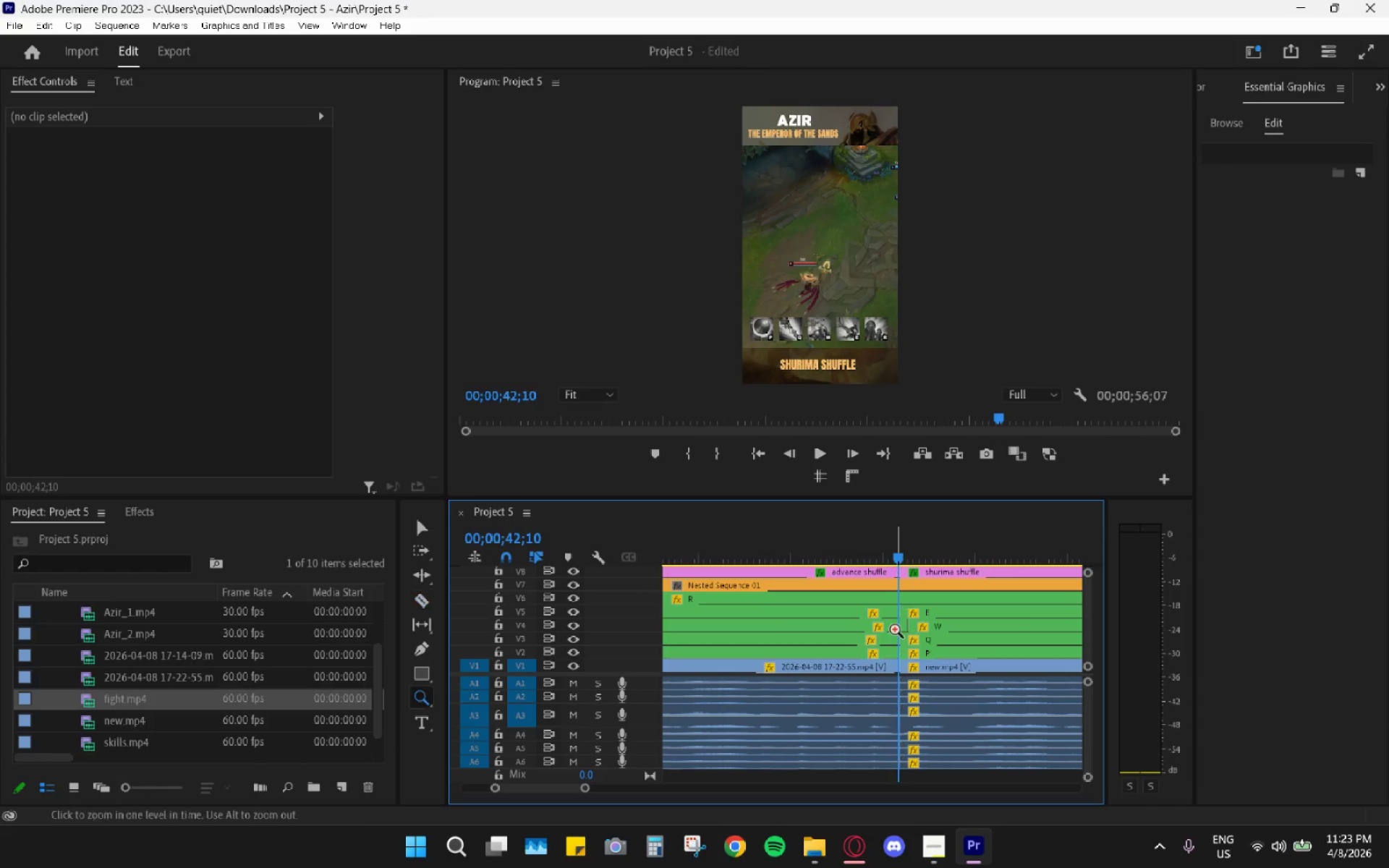 
key(Control+ControlLeft)
 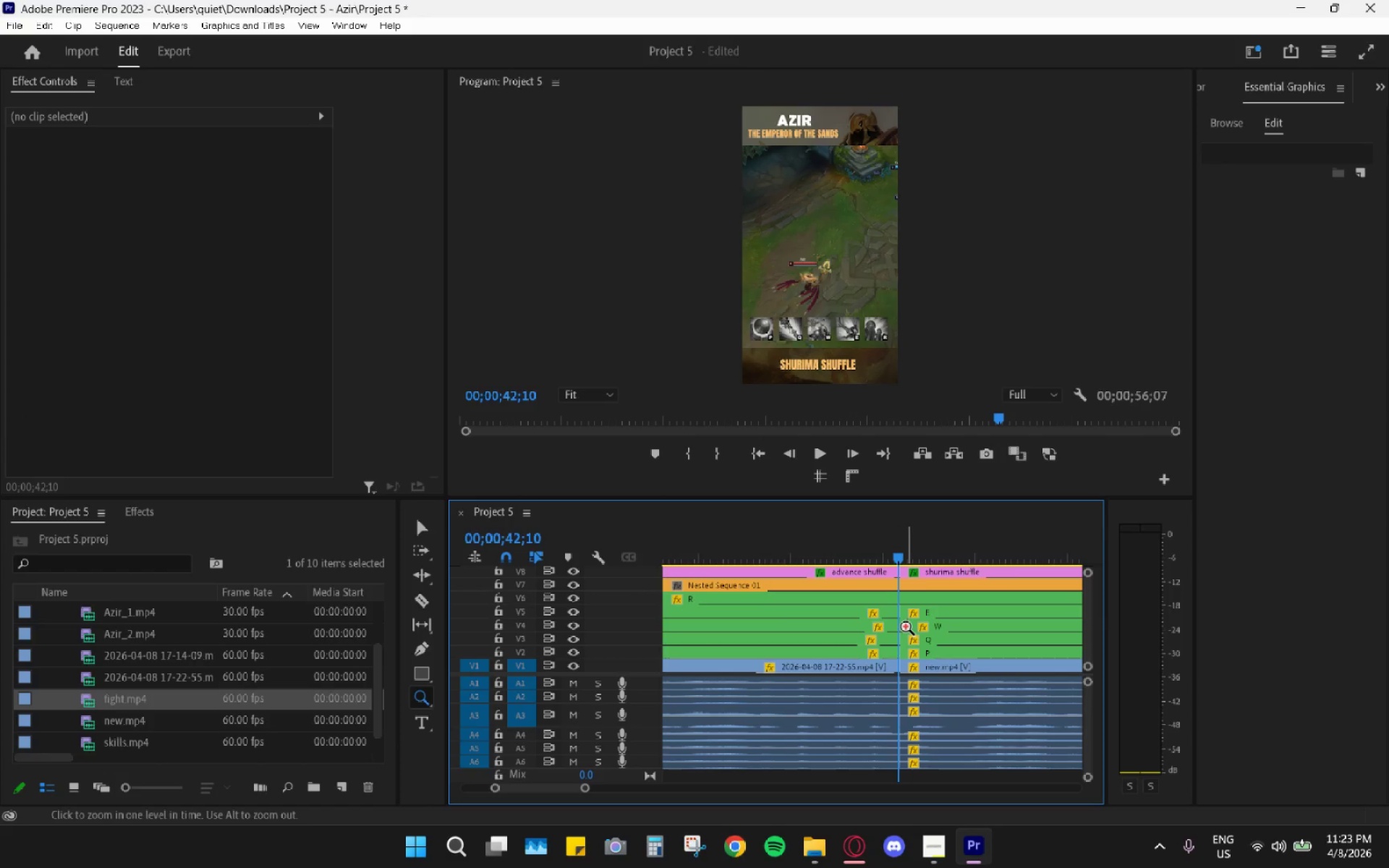 
type(vc)
 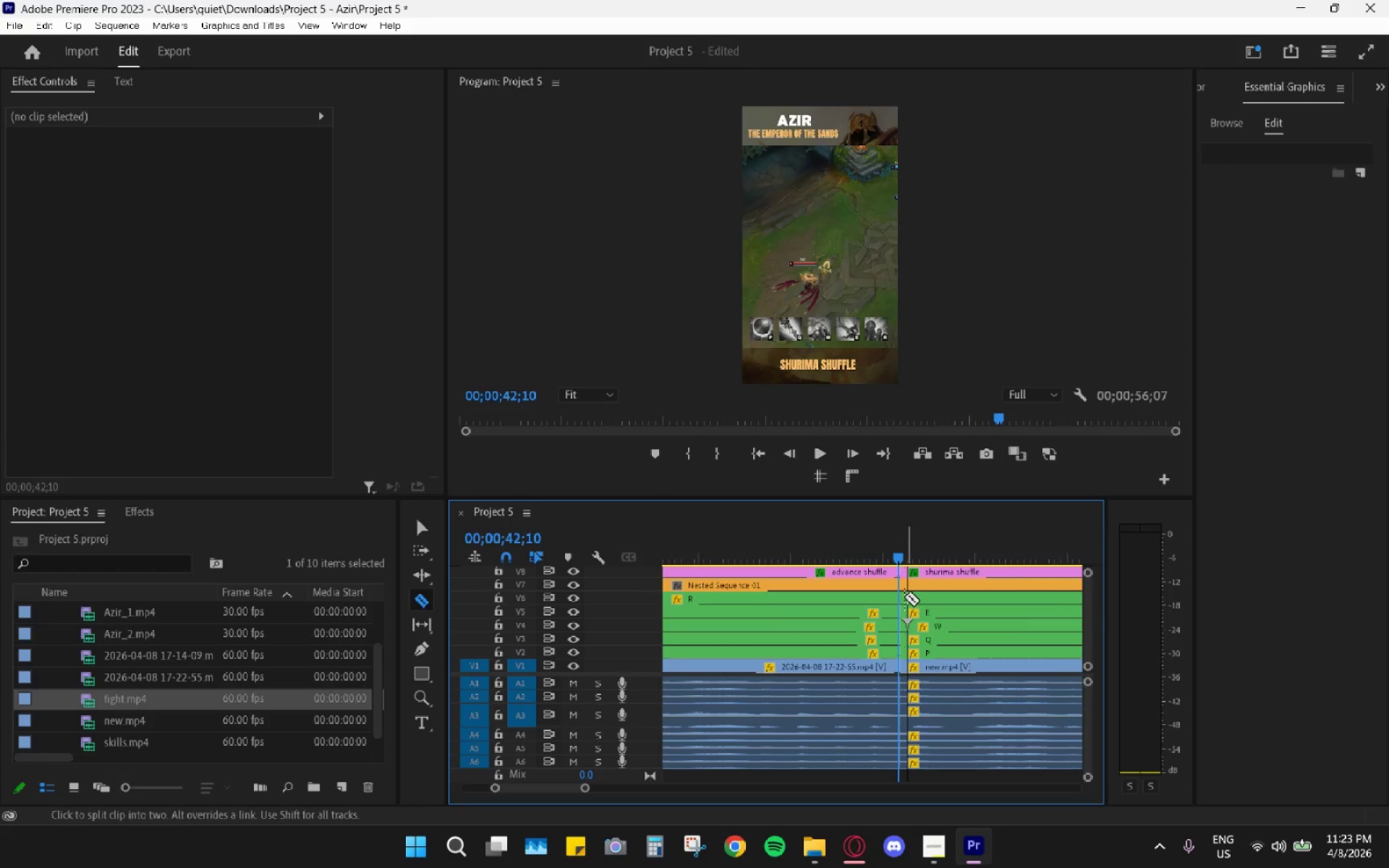 
left_click([900, 596])
 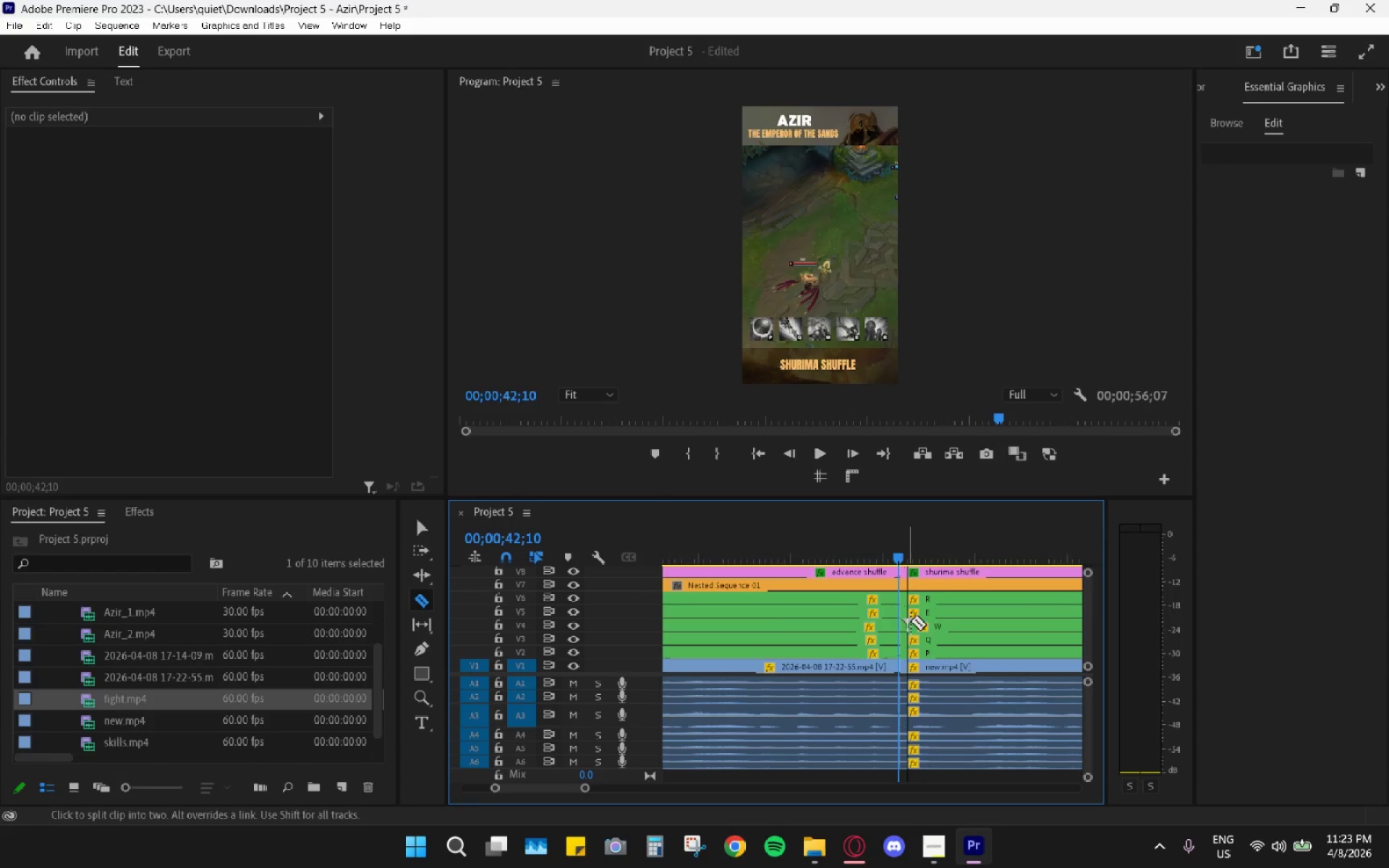 
key(V)
 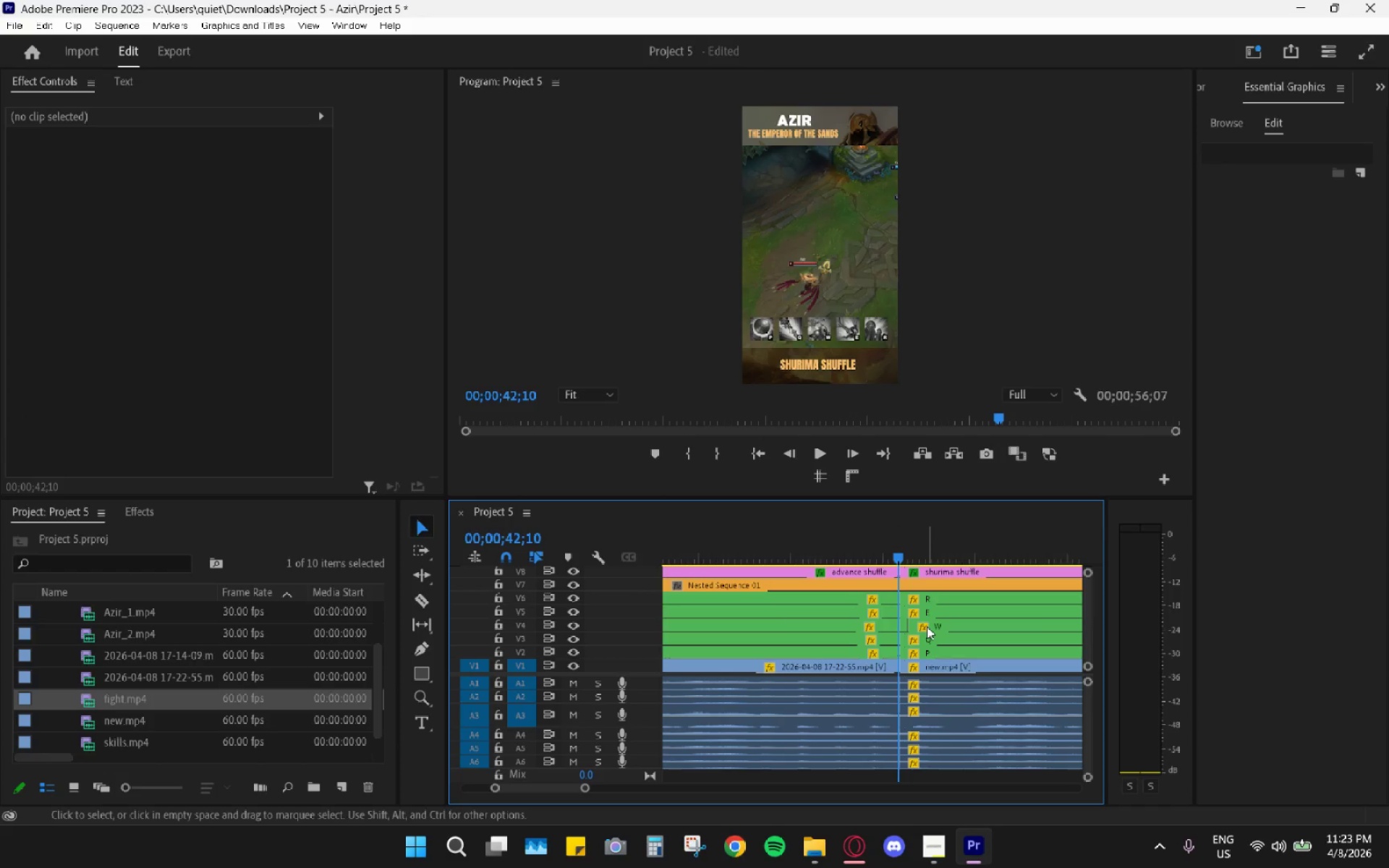 
scroll: coordinate [927, 626], scroll_direction: down, amount: 5.0
 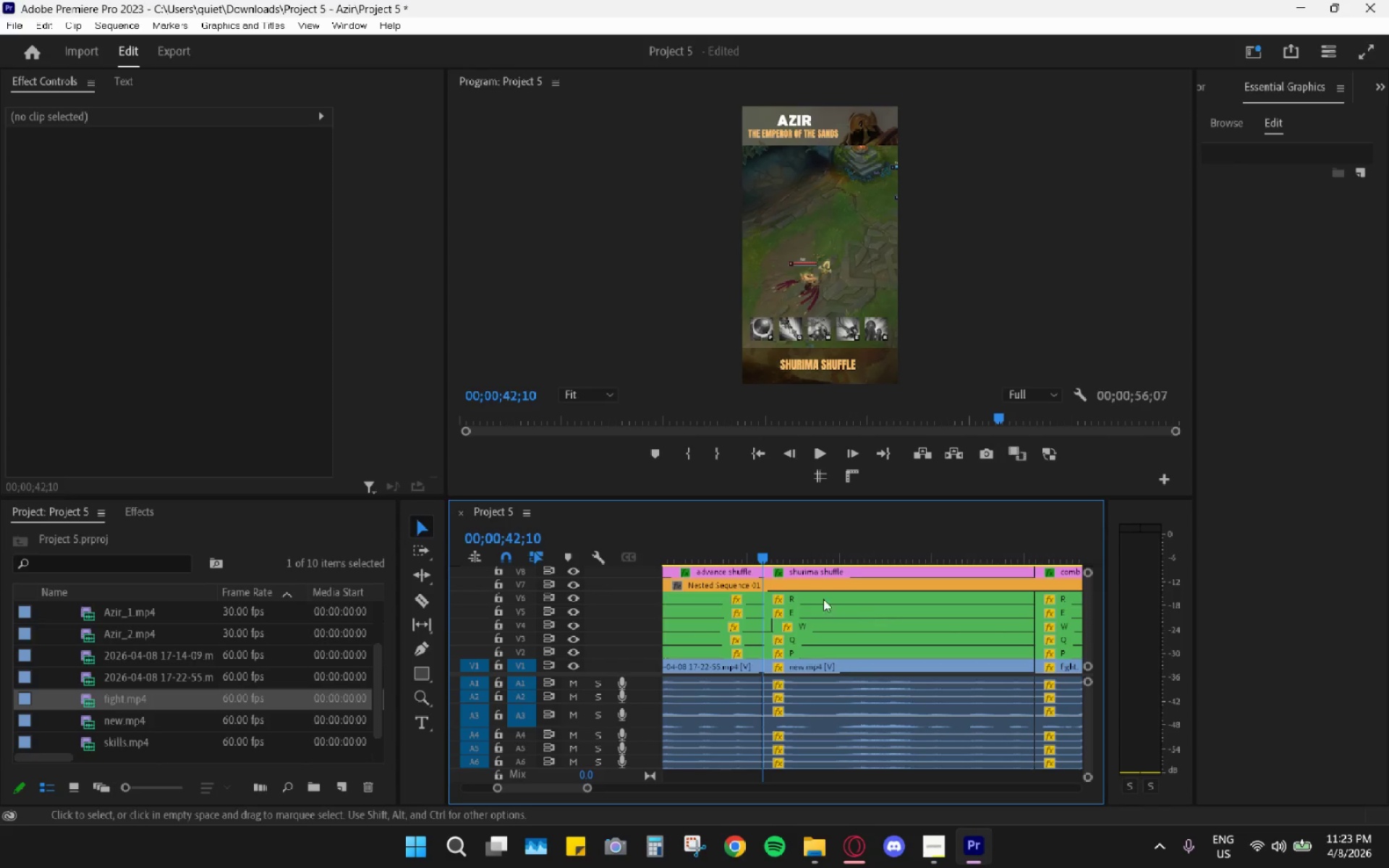 
hold_key(key=AltLeft, duration=0.95)
scroll: coordinate [803, 592], scroll_direction: up, amount: 6.0
 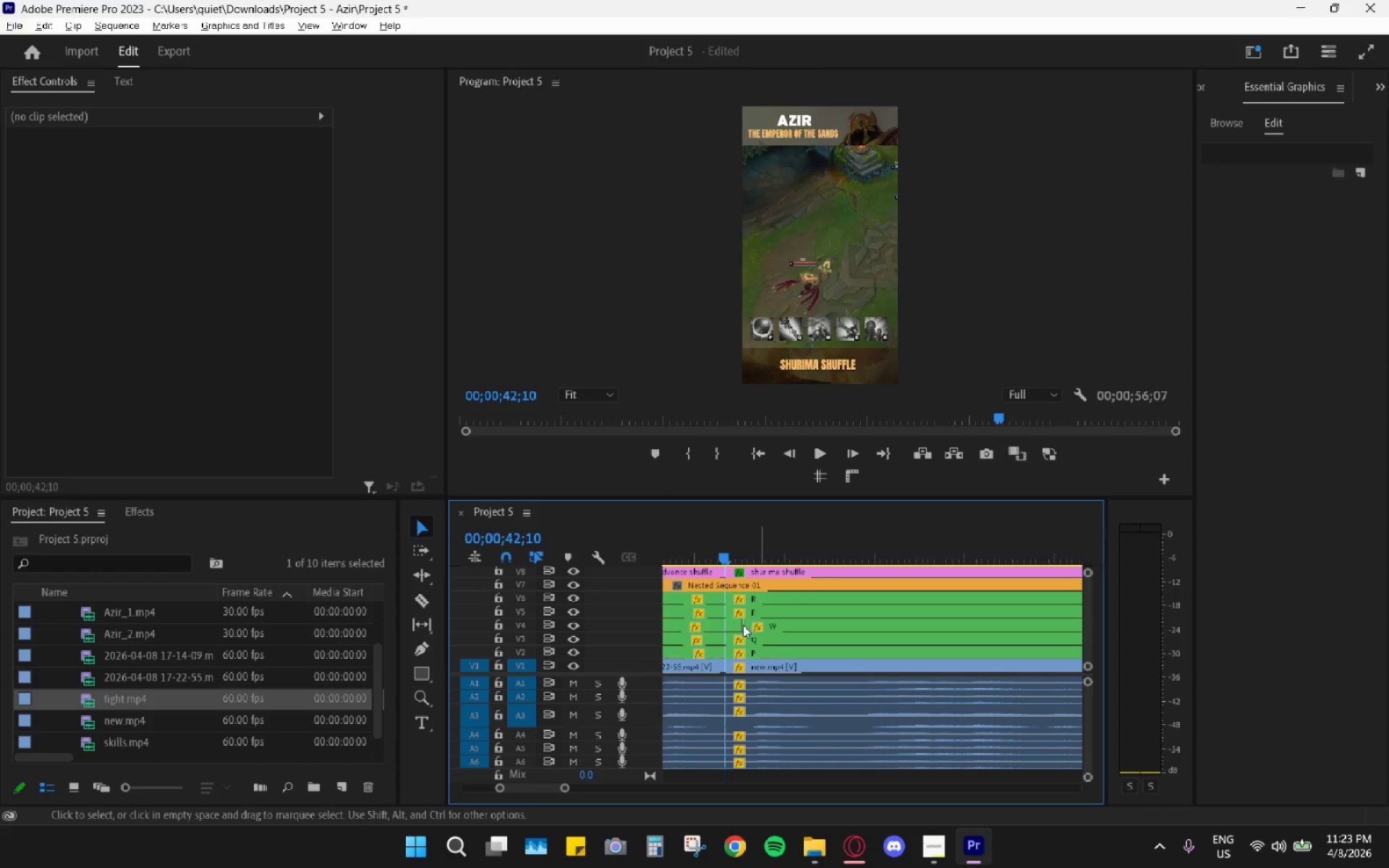 
left_click([737, 621])
 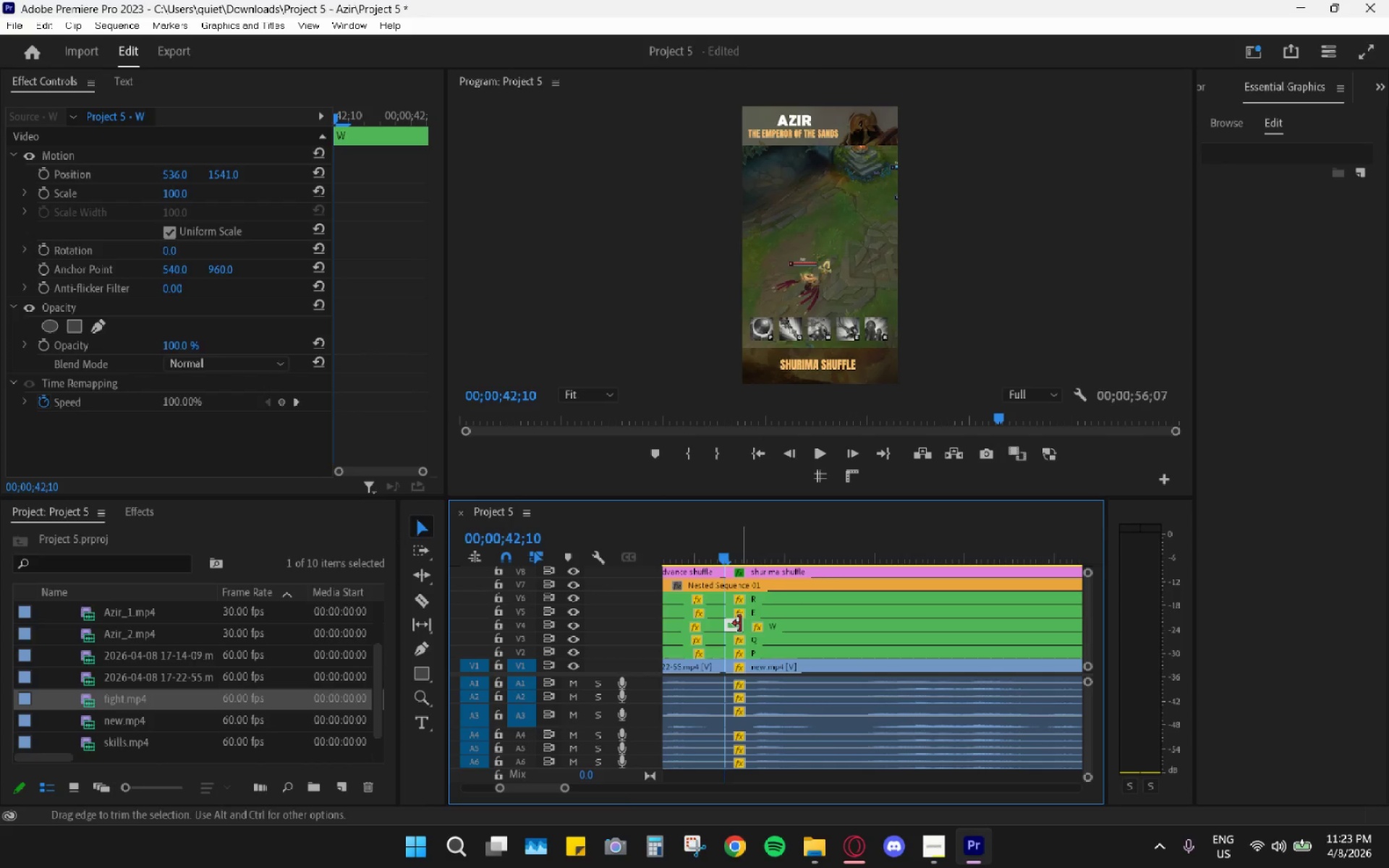 
left_click([742, 624])
 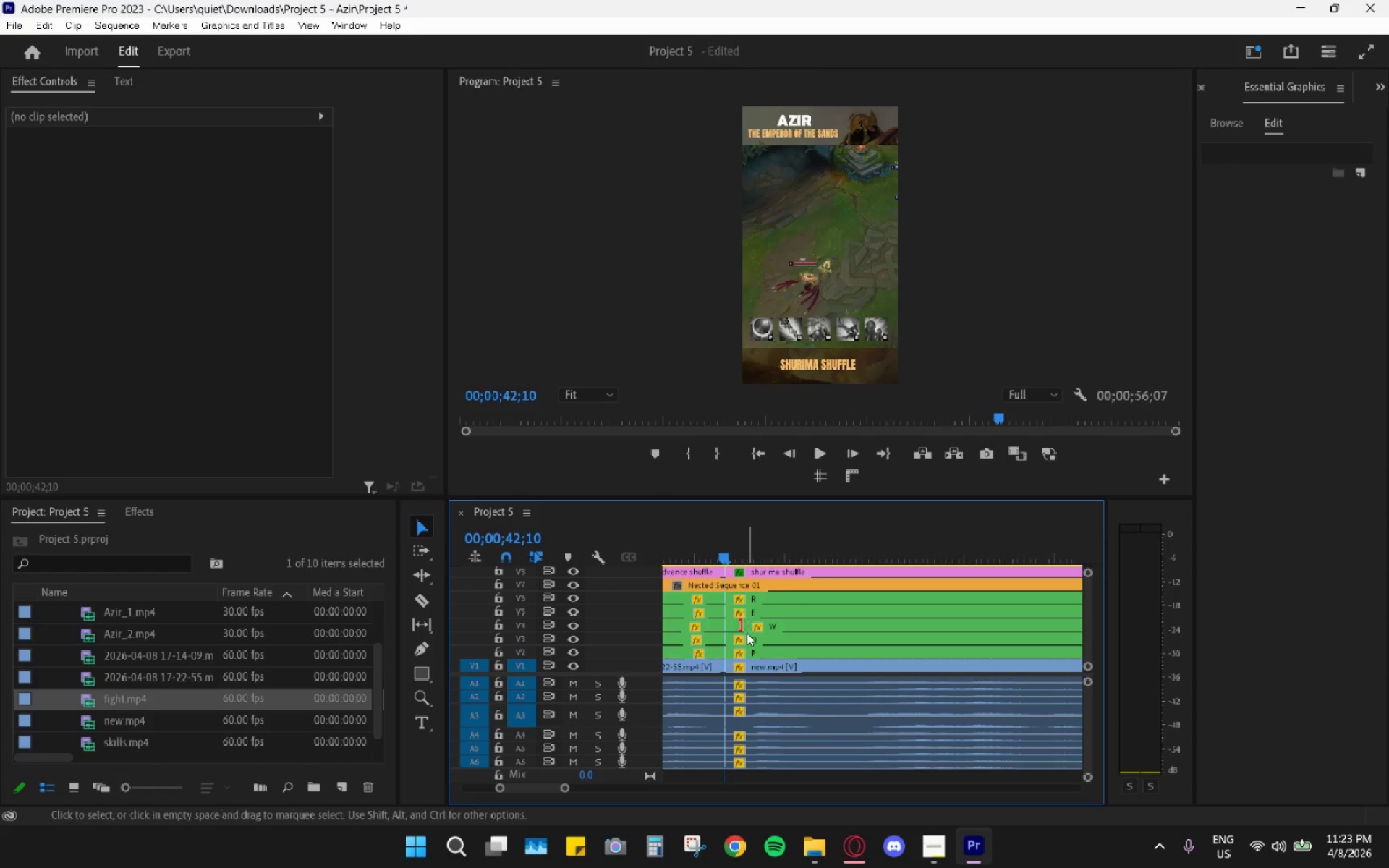 
key(H)
 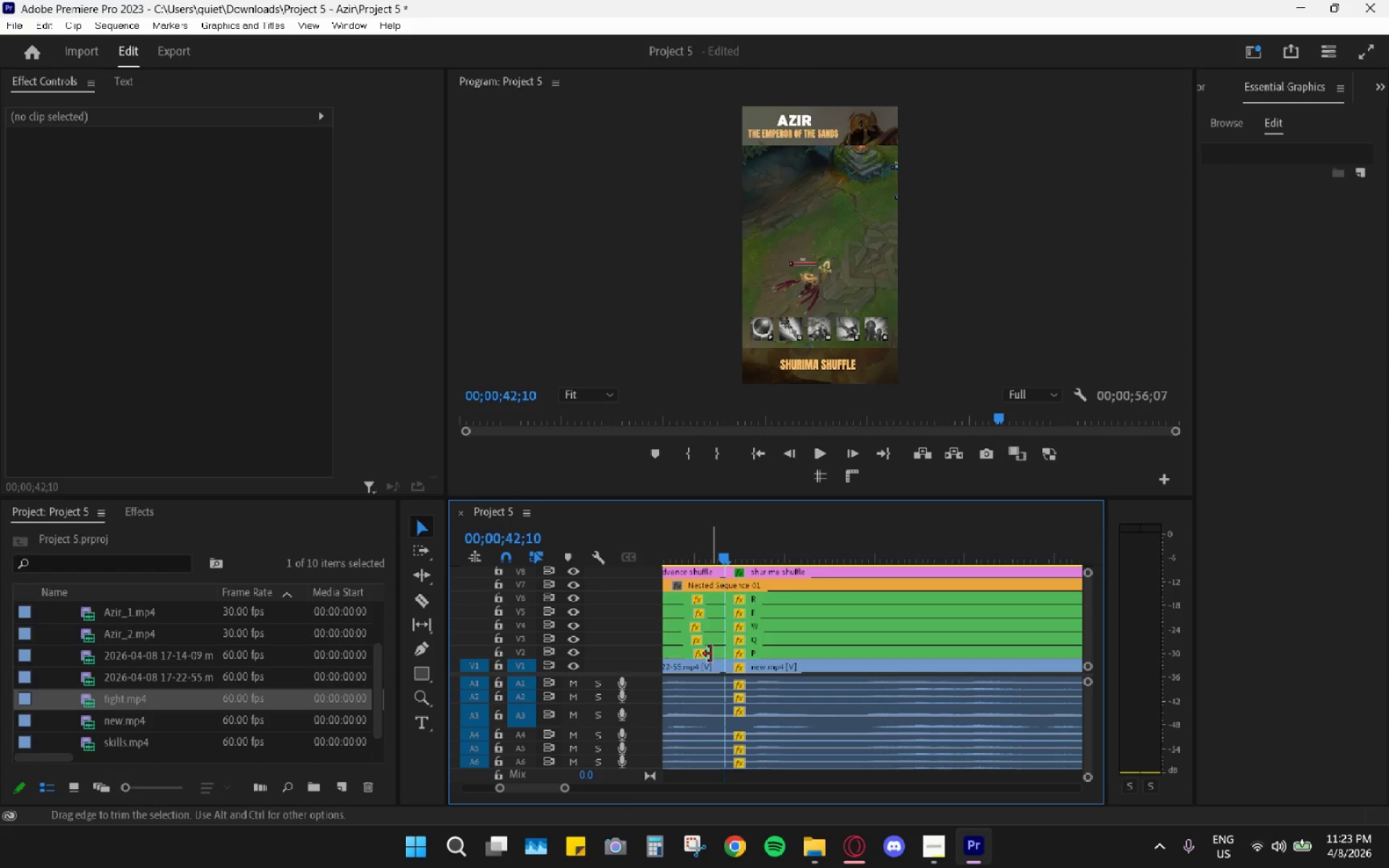 
key(C)
 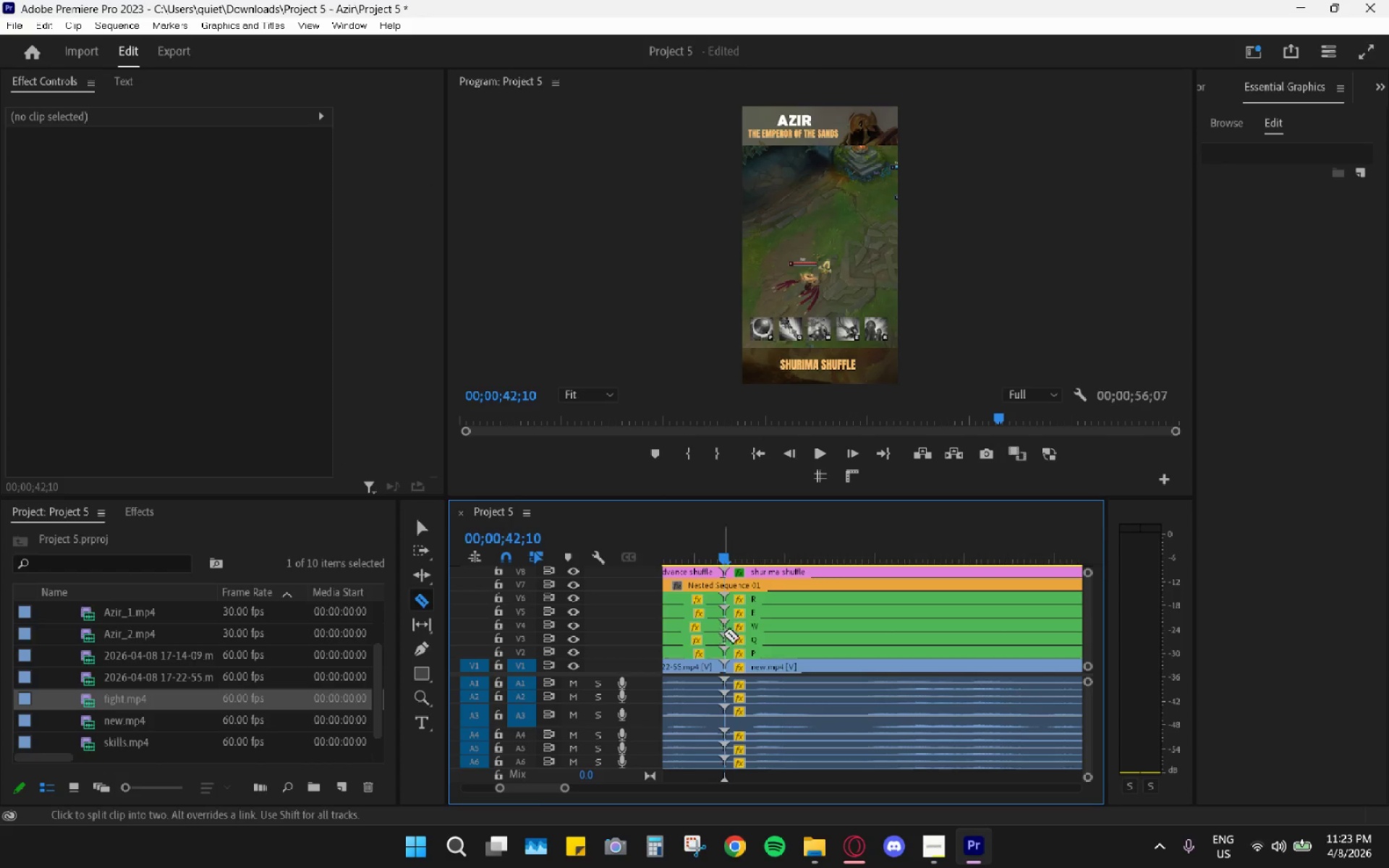 
key(V)
 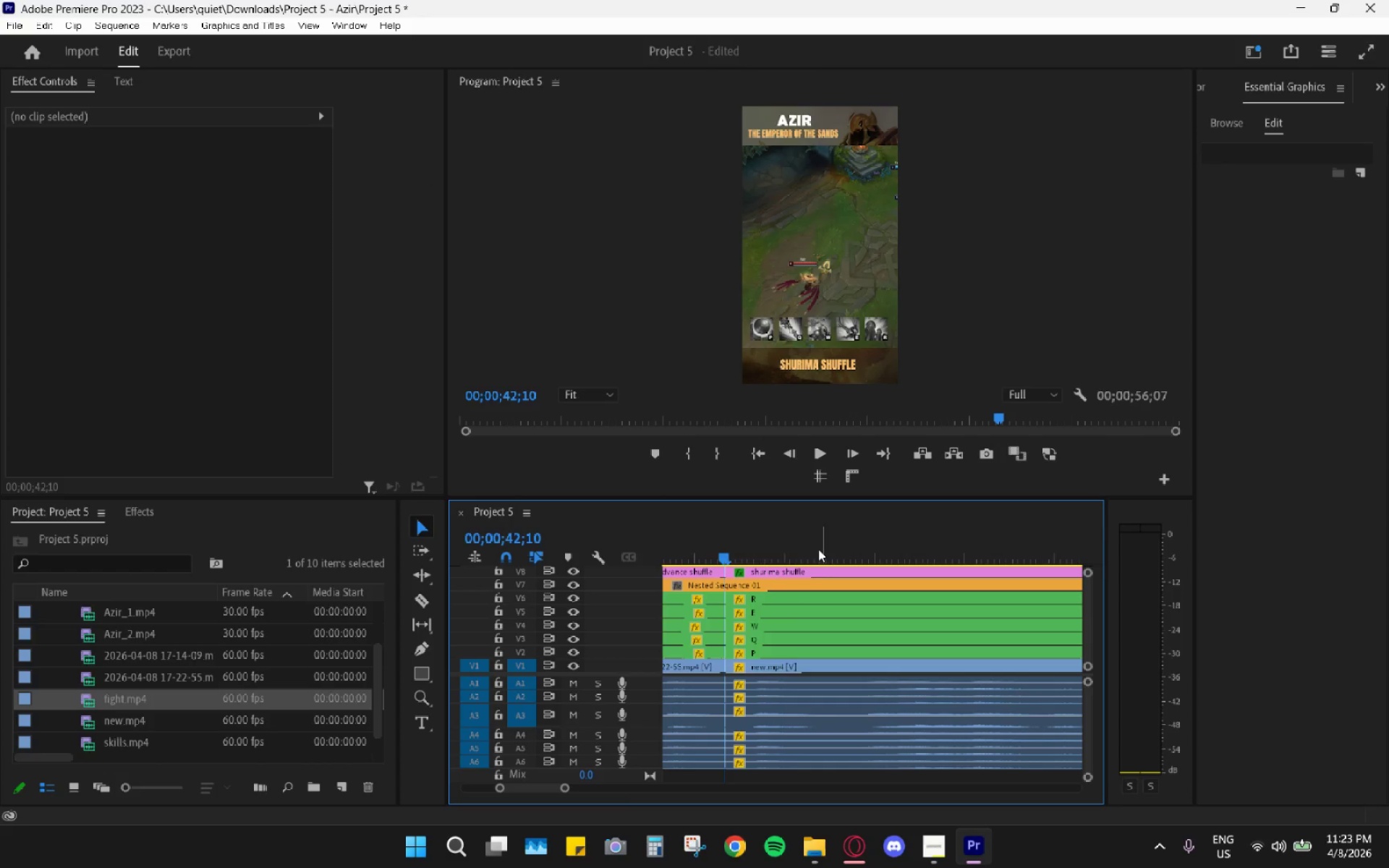 
left_click_drag(start_coordinate=[802, 545], to_coordinate=[808, 548])
 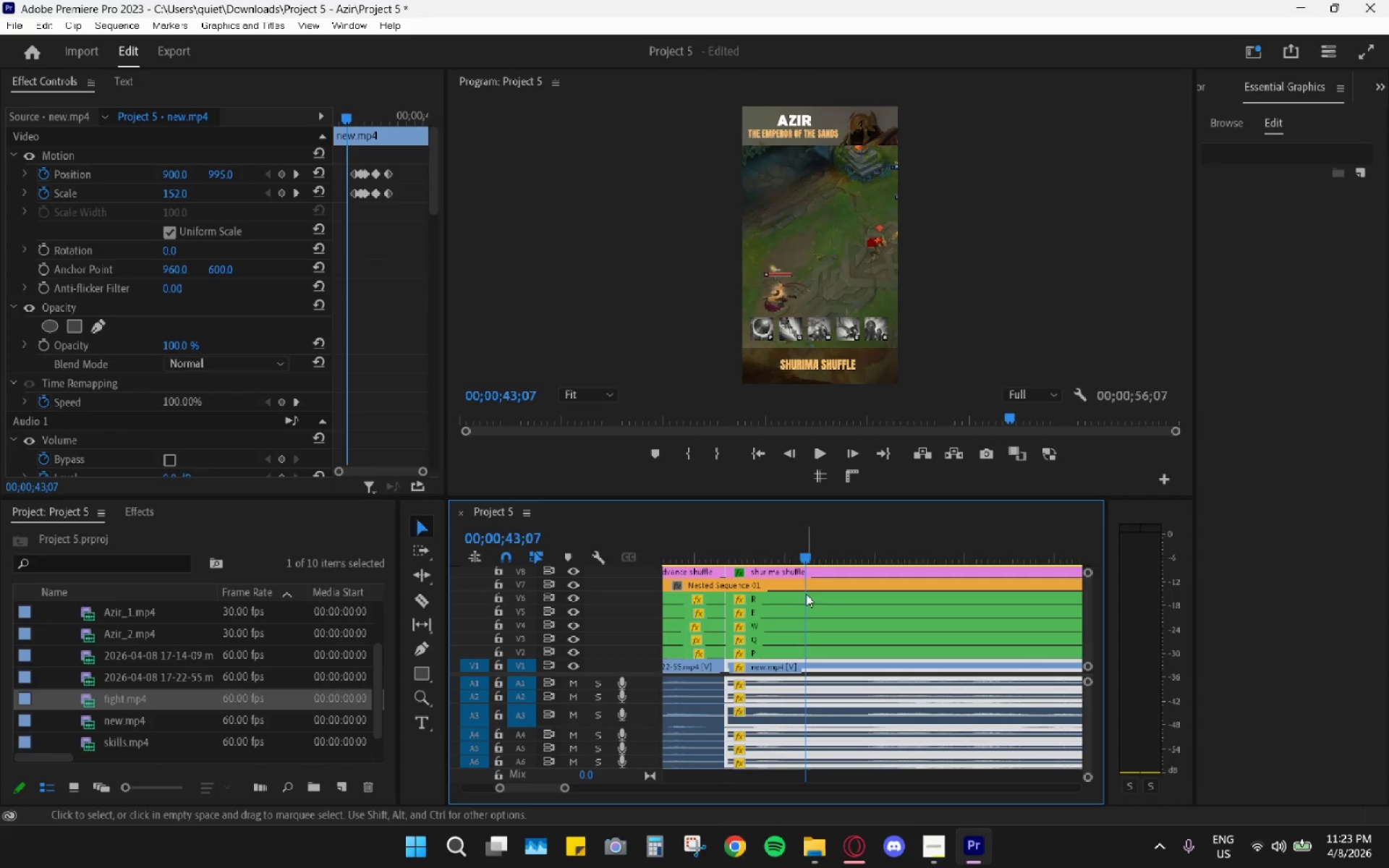 
scroll: coordinate [801, 635], scroll_direction: down, amount: 3.0
 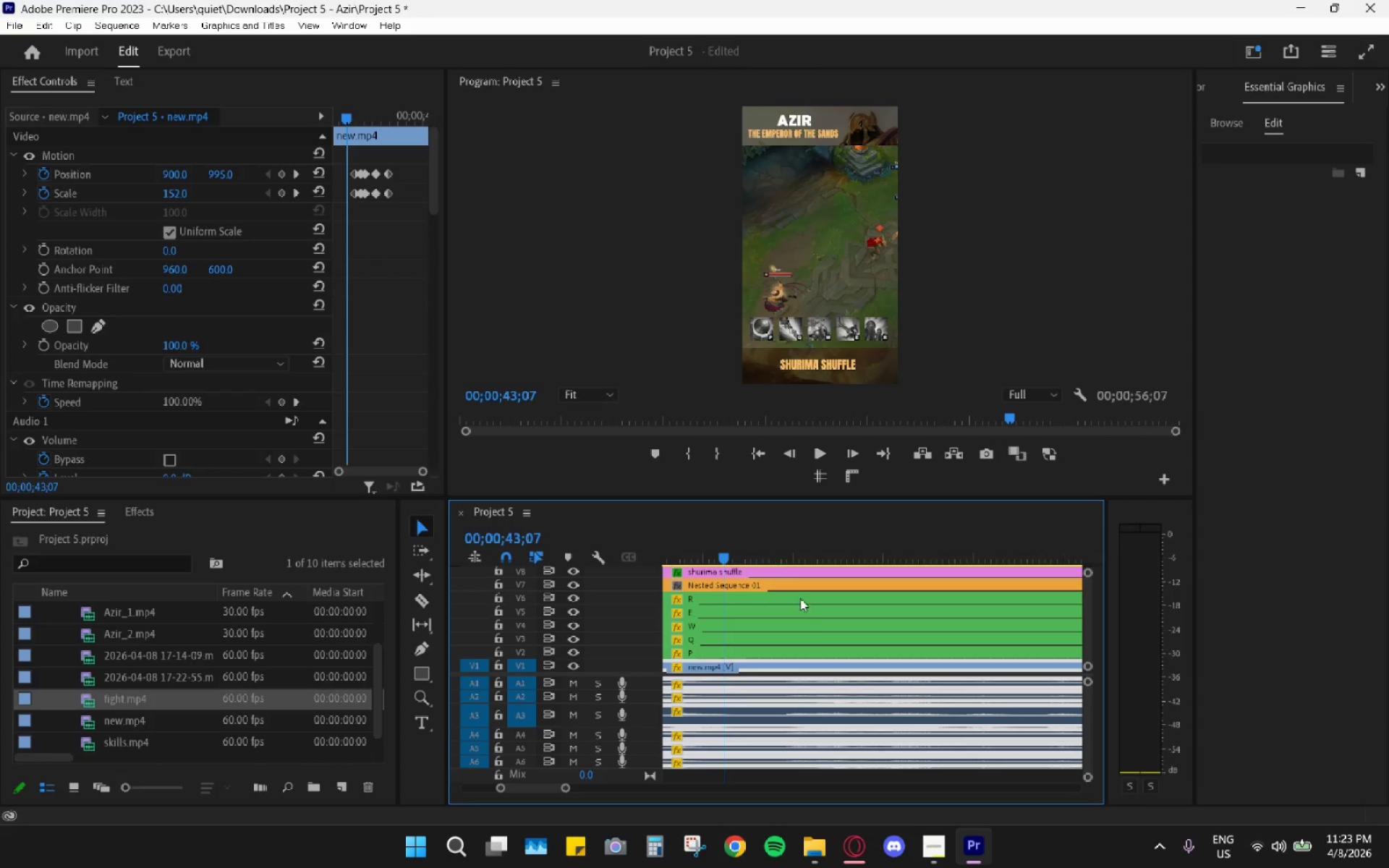 
scroll: coordinate [815, 619], scroll_direction: up, amount: 4.0
 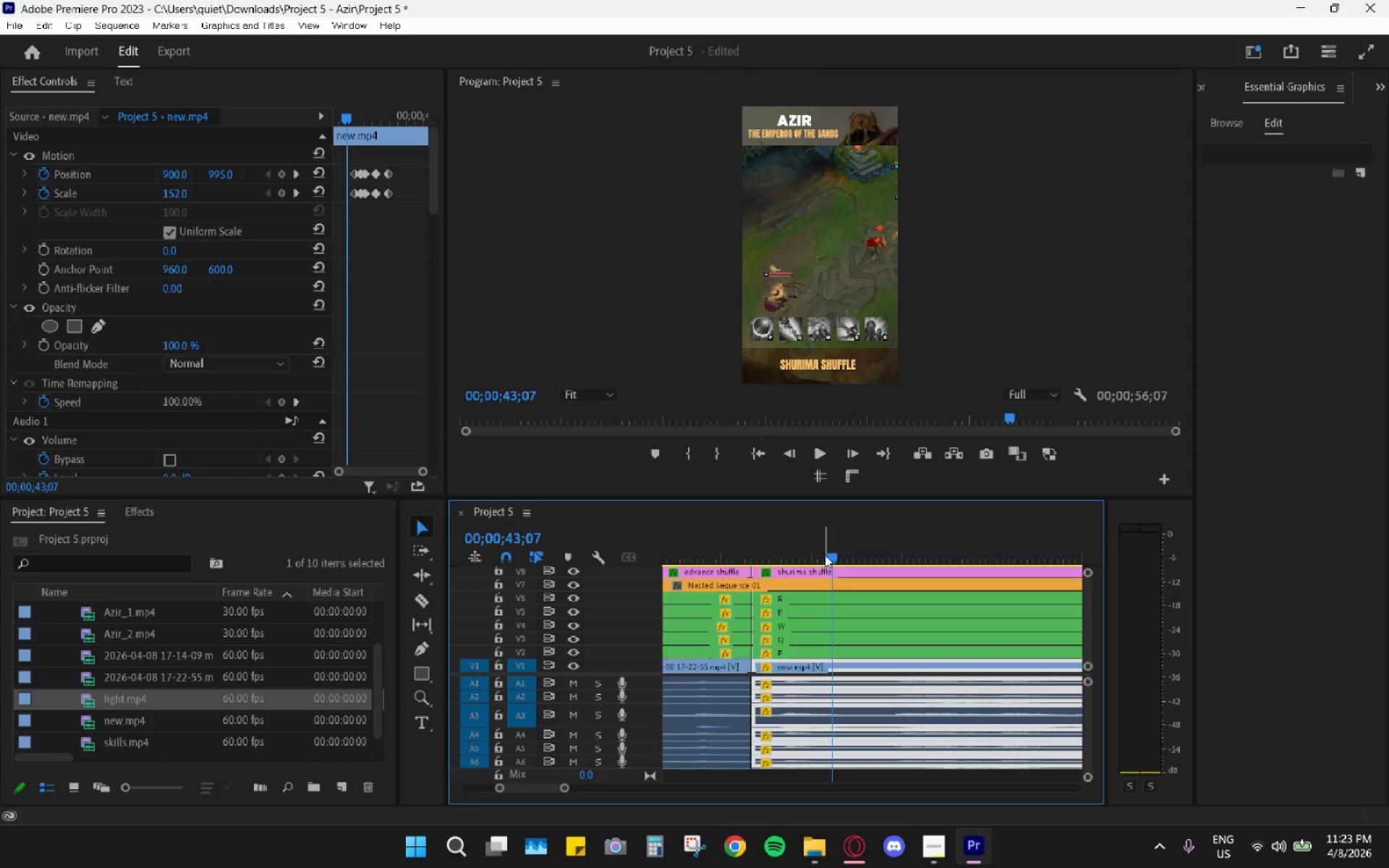 
left_click_drag(start_coordinate=[829, 553], to_coordinate=[763, 562])
 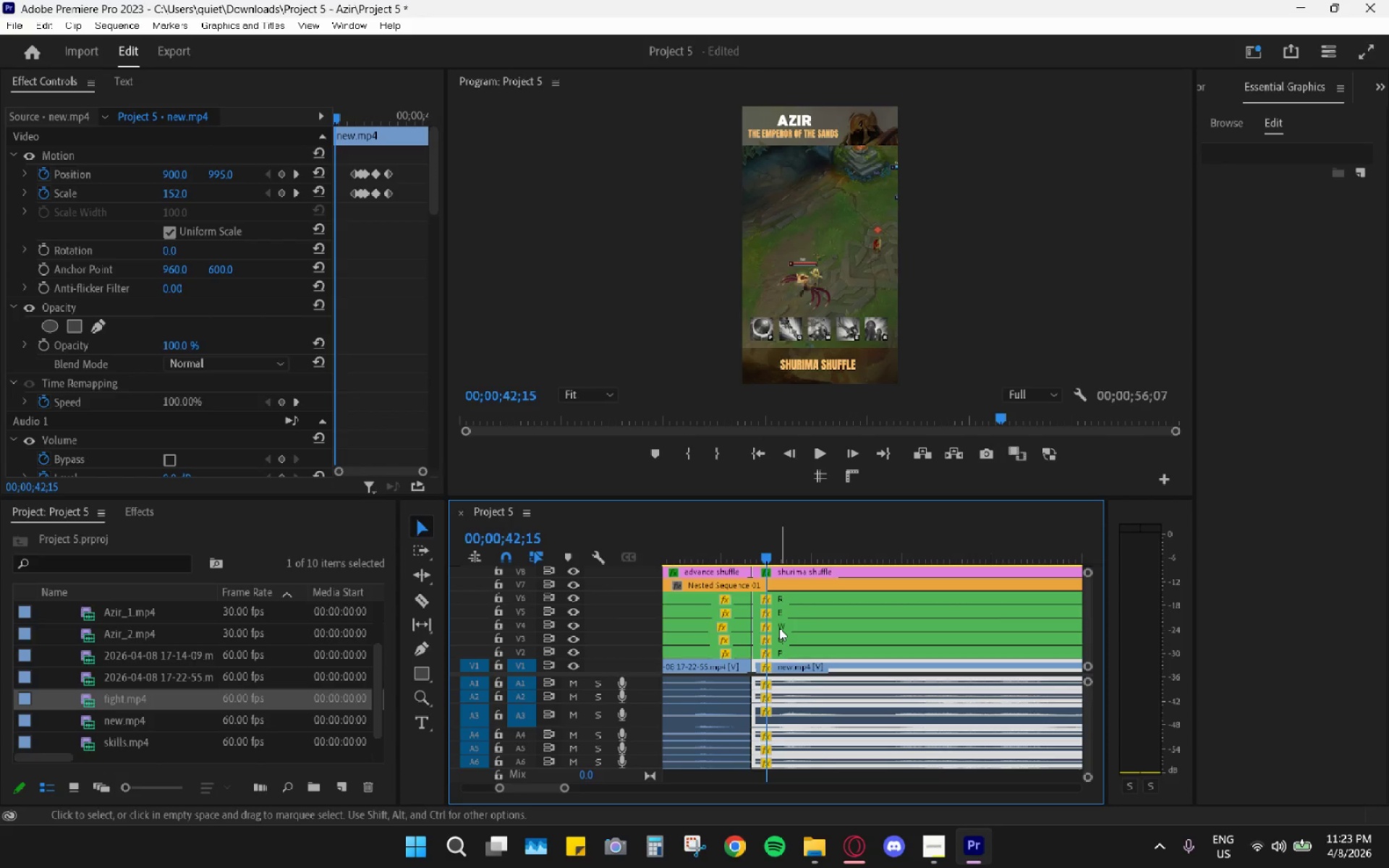 
double_click([779, 627])
 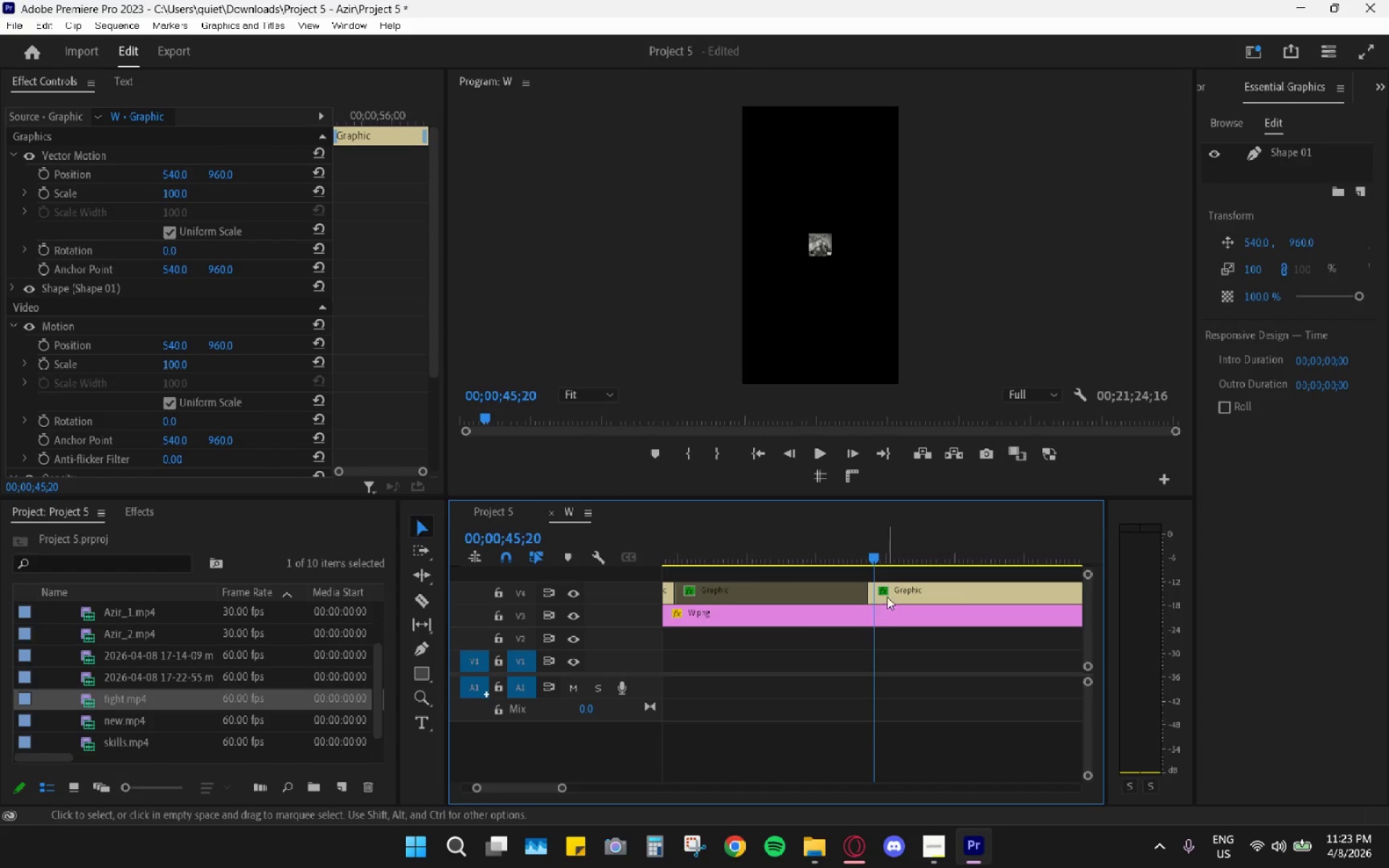 
key(C)
 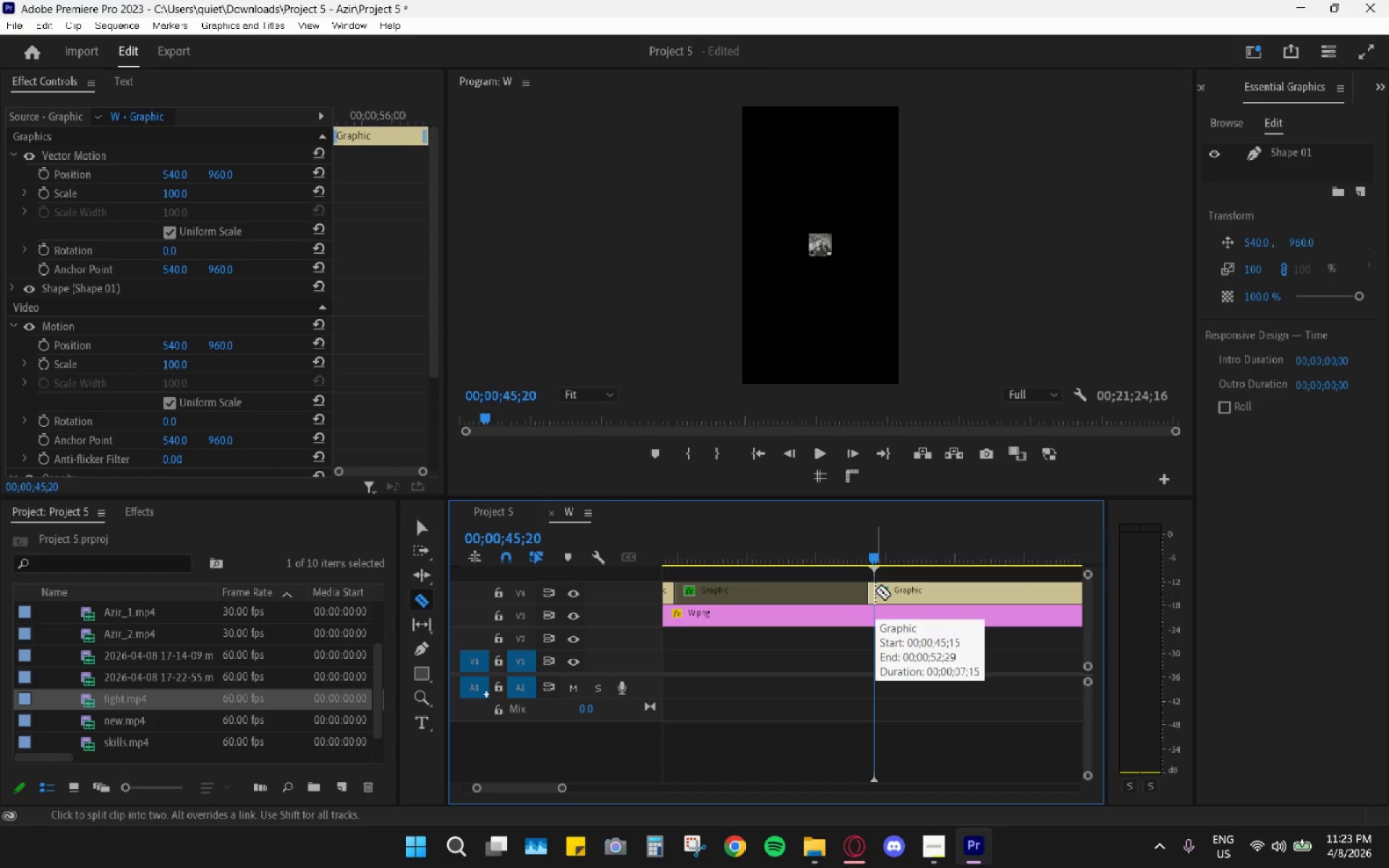 
left_click([875, 590])
 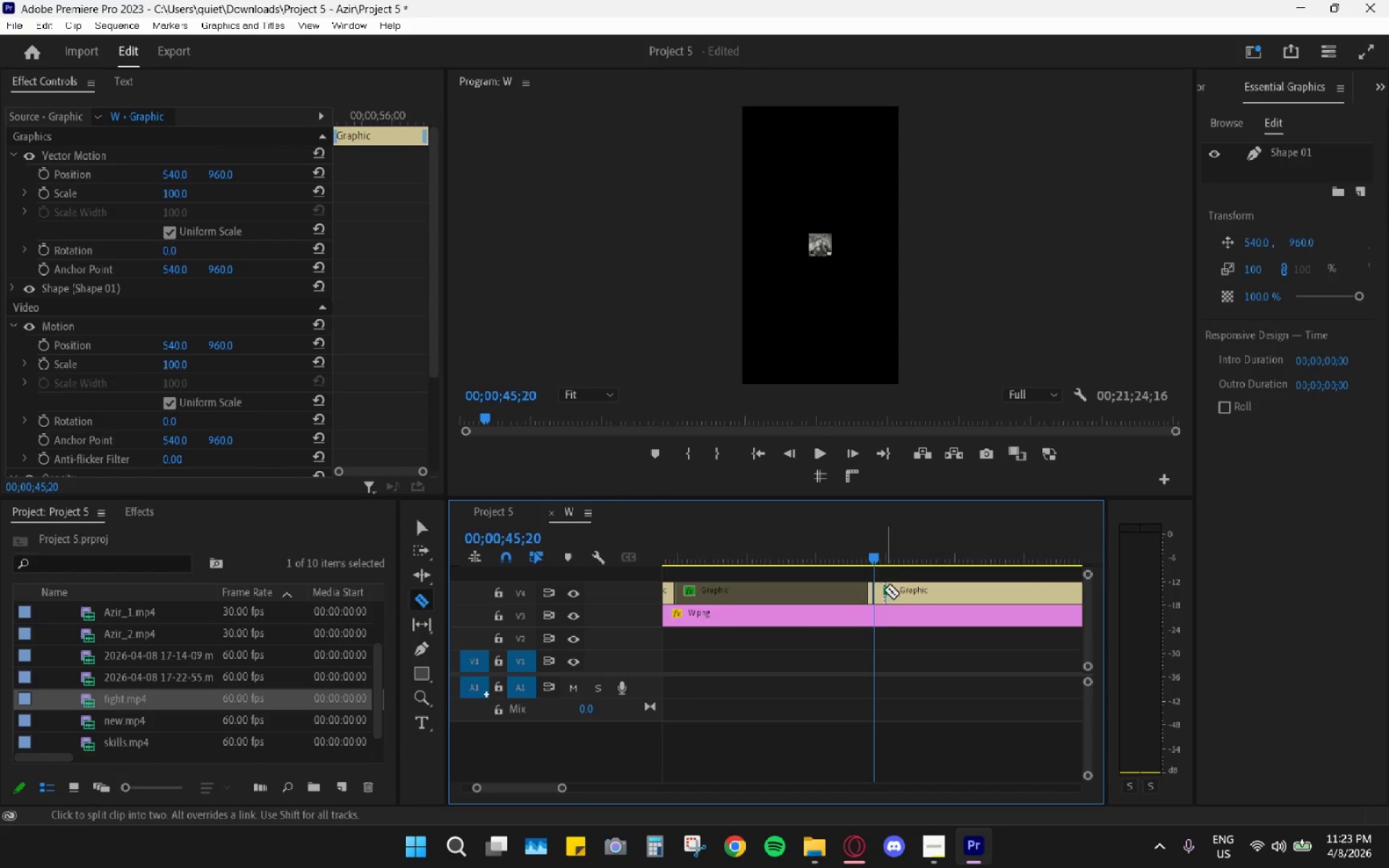 
key(V)
 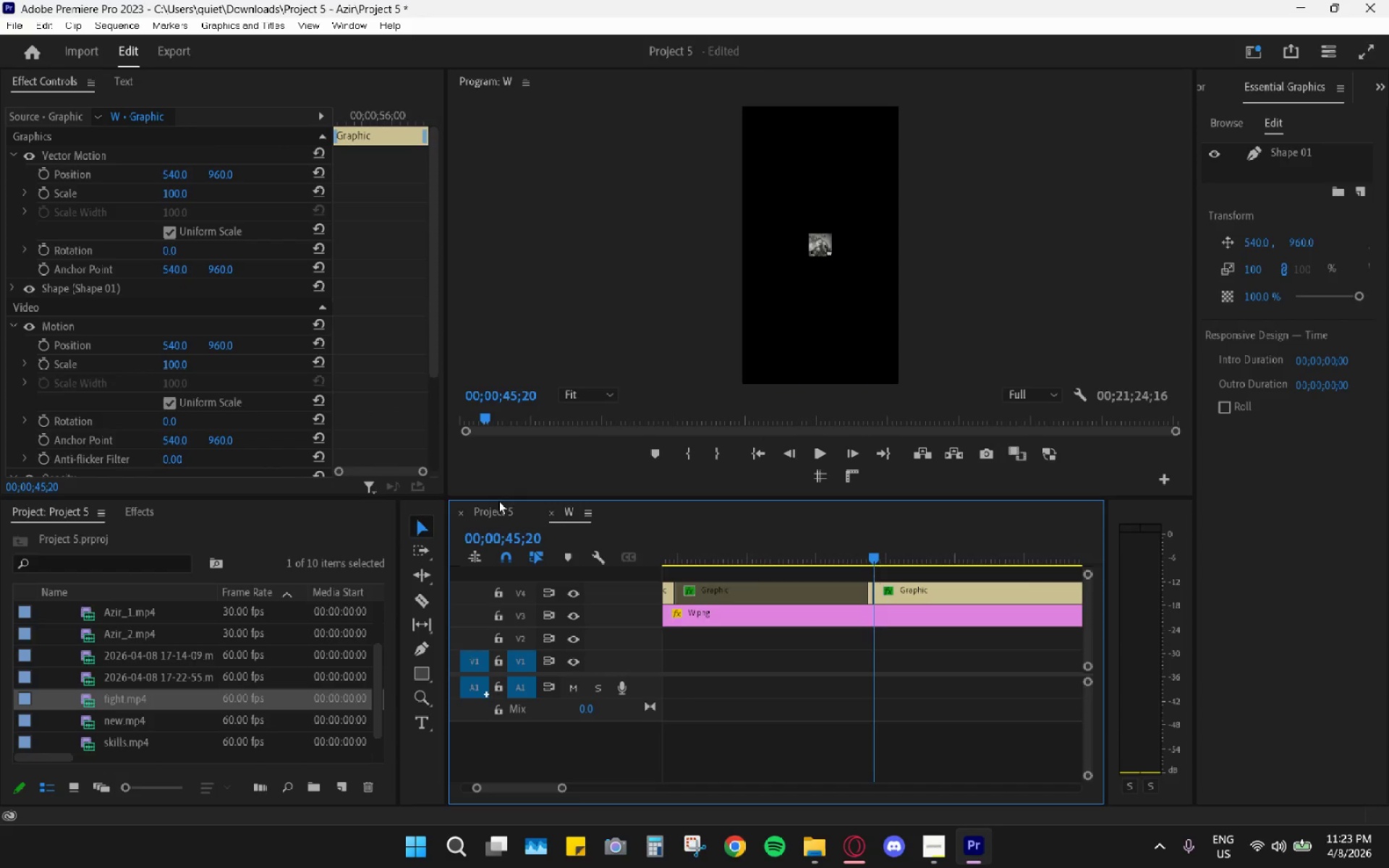 
left_click([483, 513])
 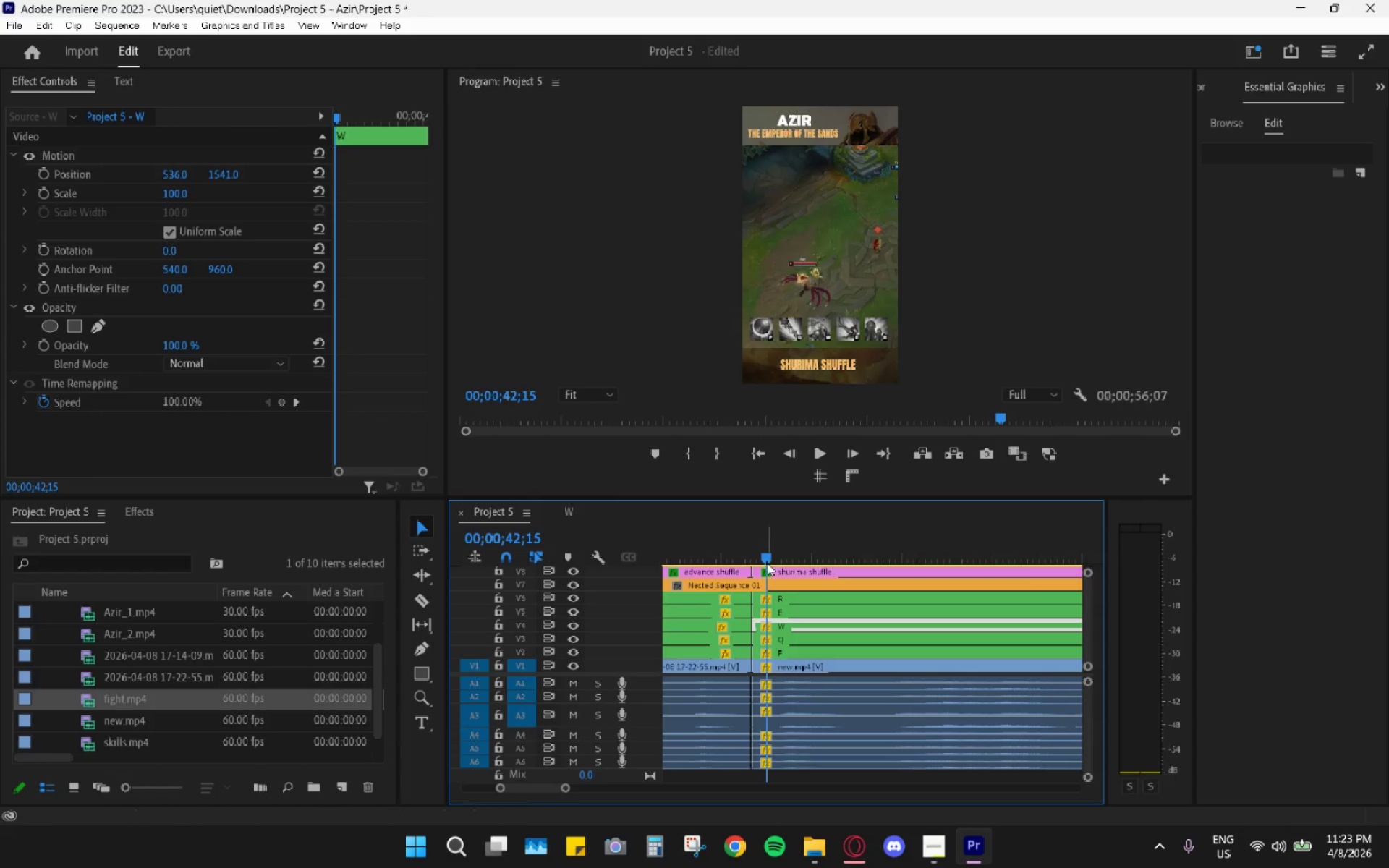 
left_click_drag(start_coordinate=[767, 561], to_coordinate=[846, 608])
 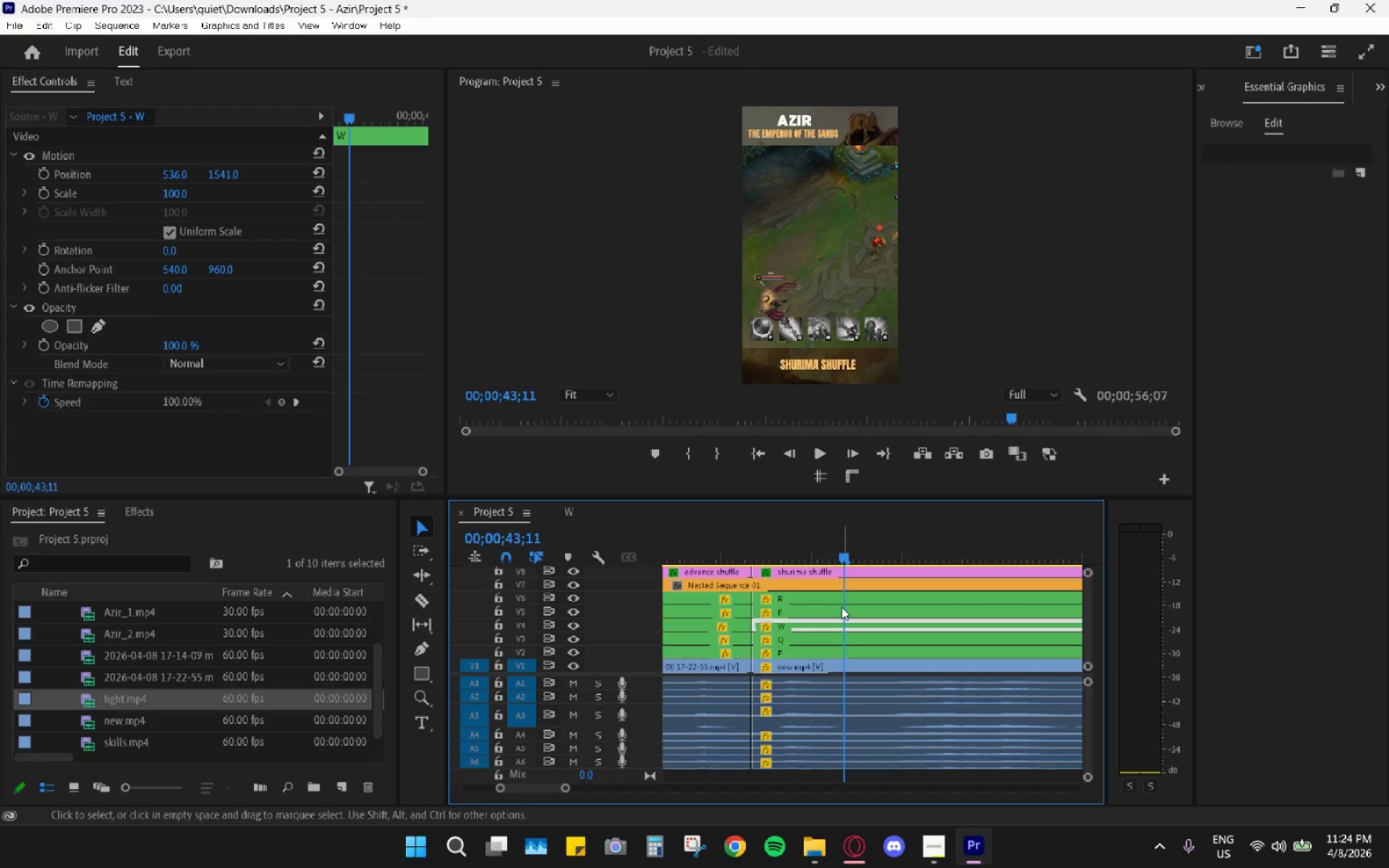 
hold_key(key=ArrowRight, duration=0.66)
 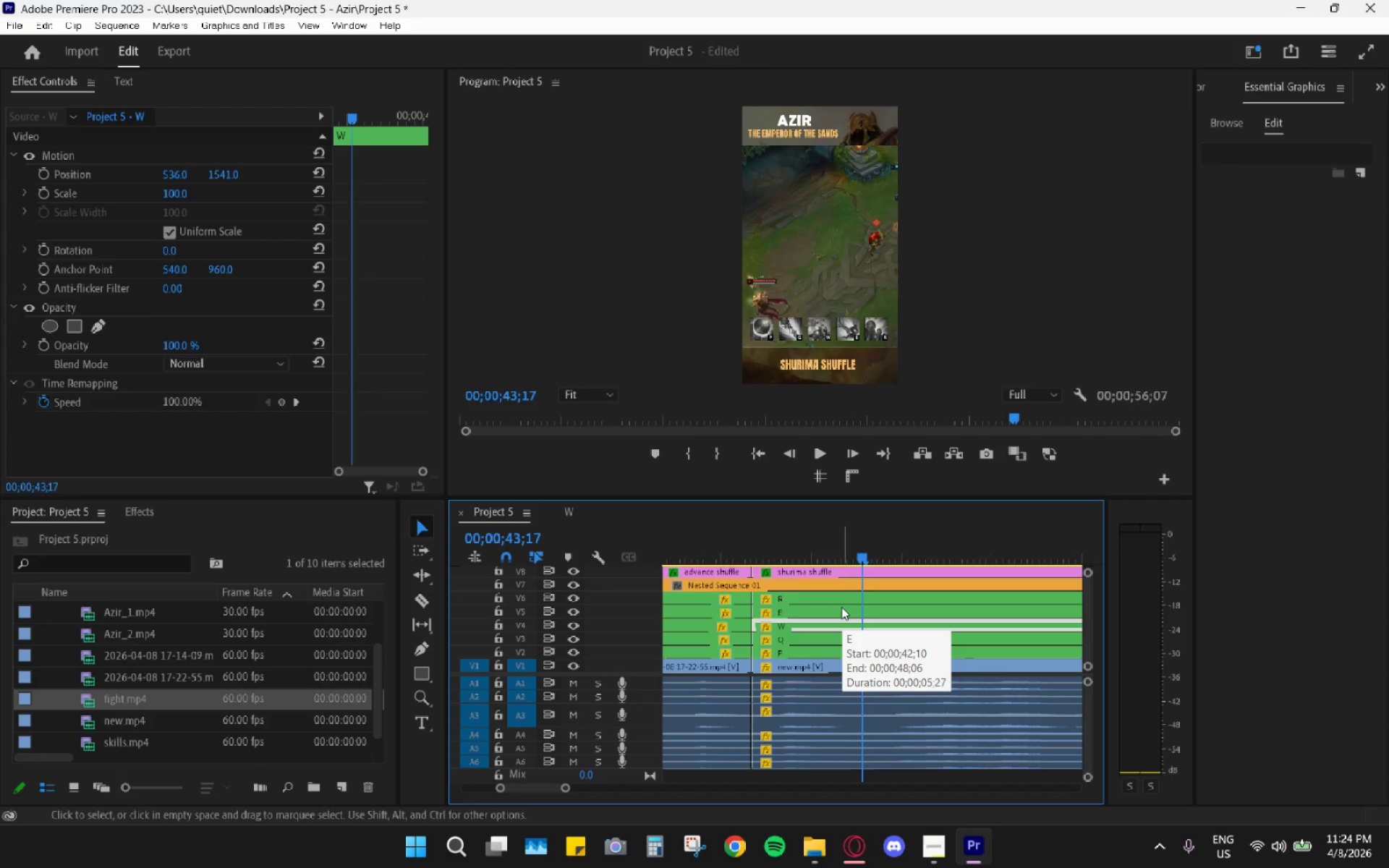 
key(ArrowRight)
 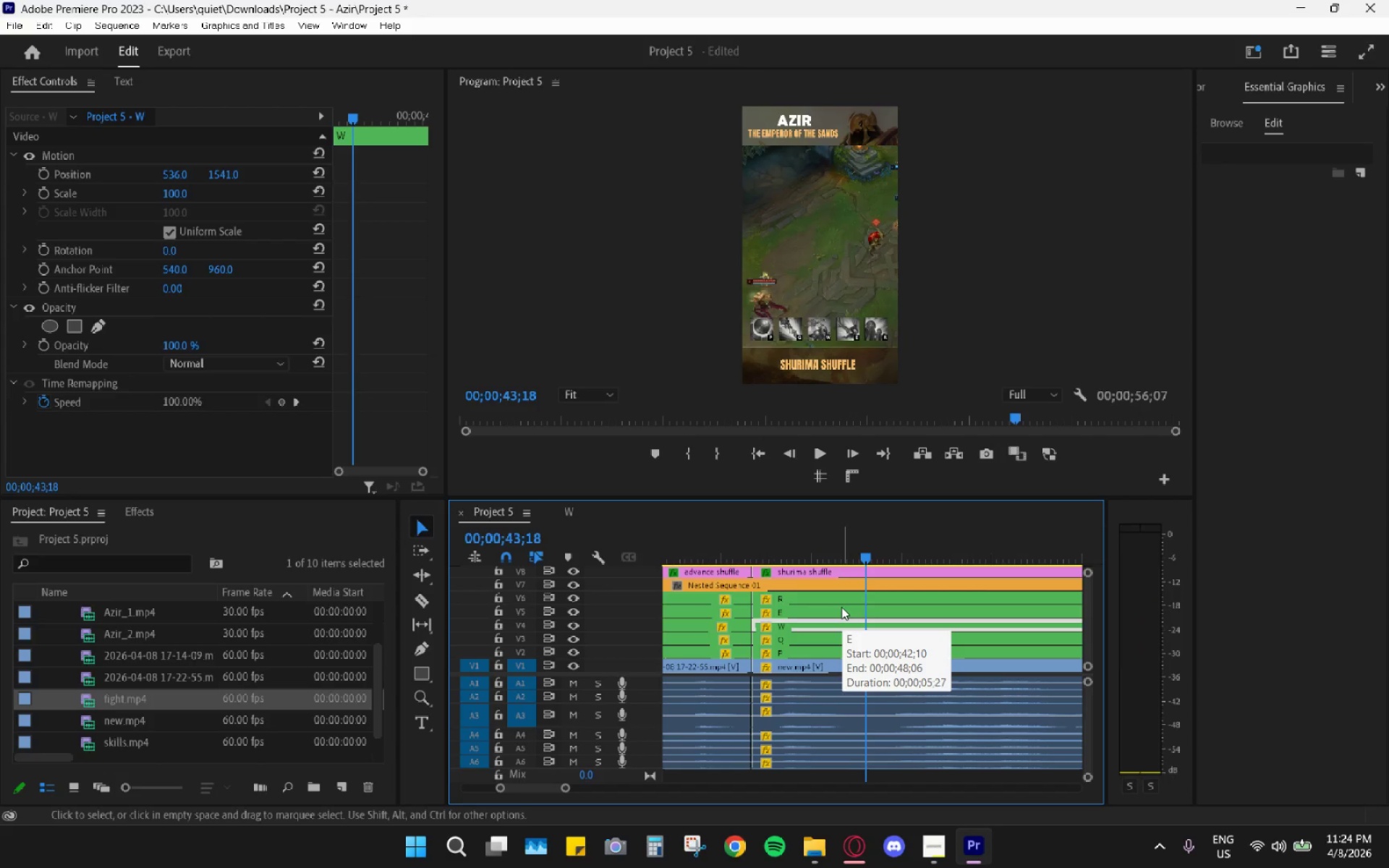 
key(ArrowRight)
 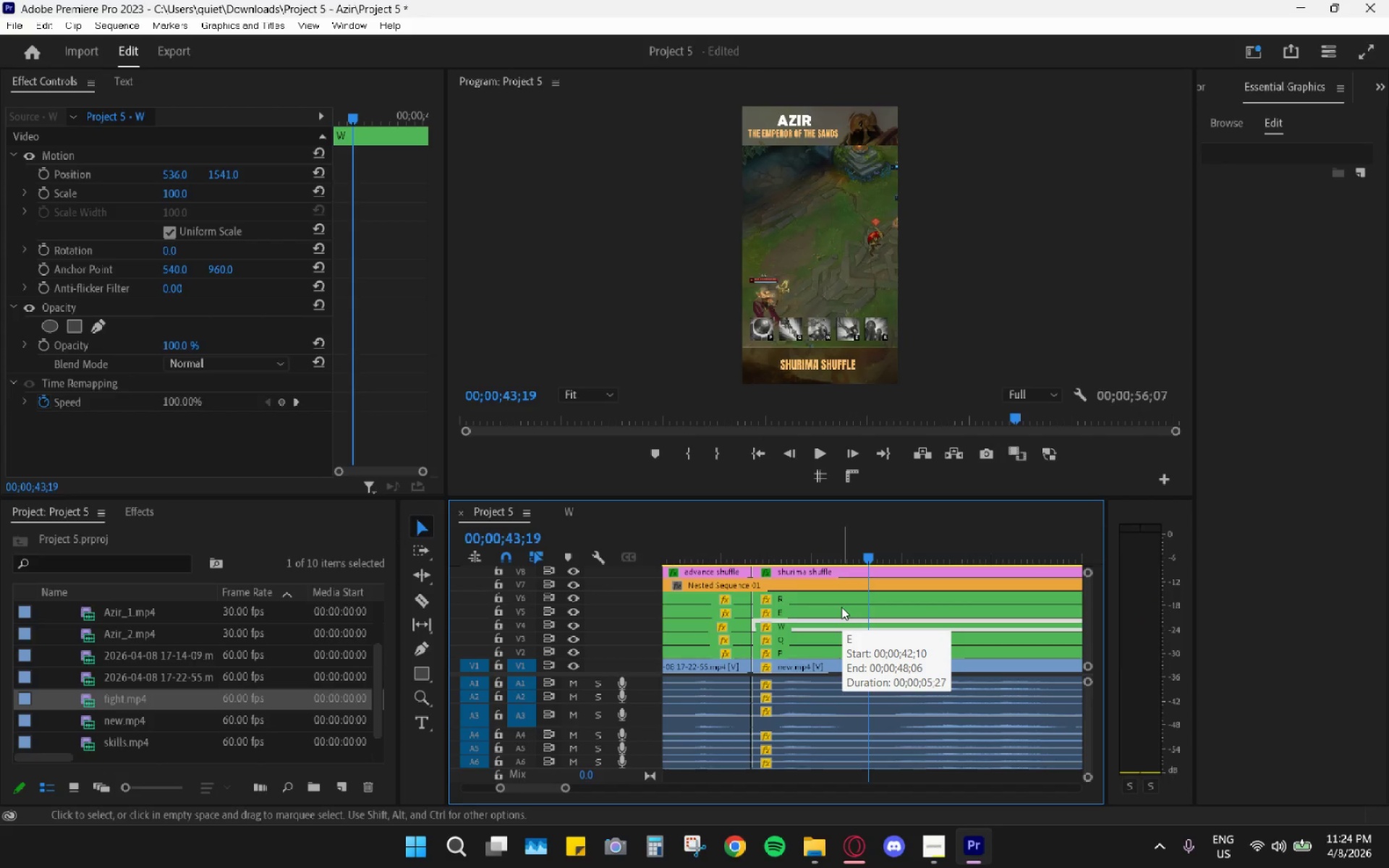 
key(ArrowRight)
 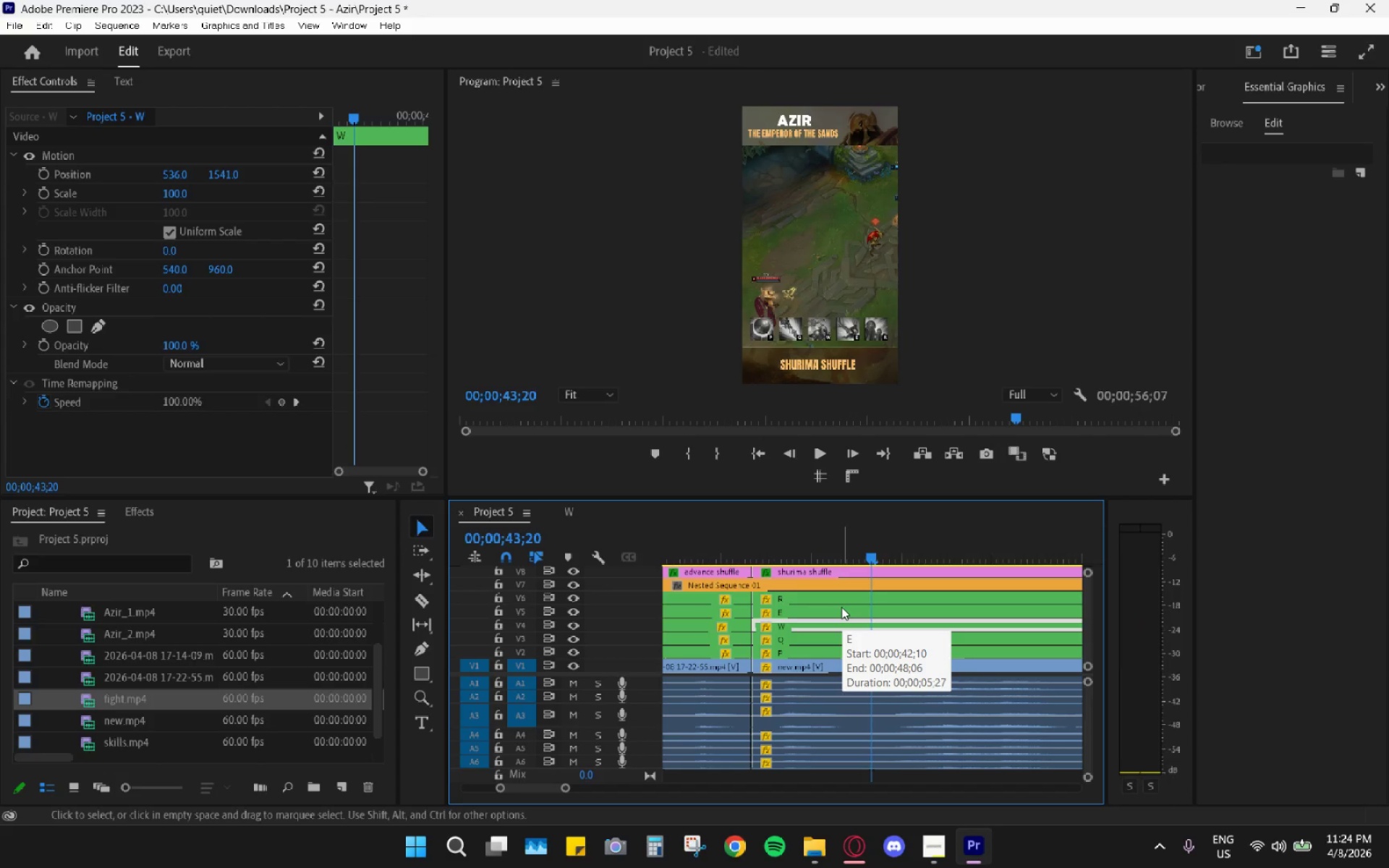 
key(ArrowRight)
 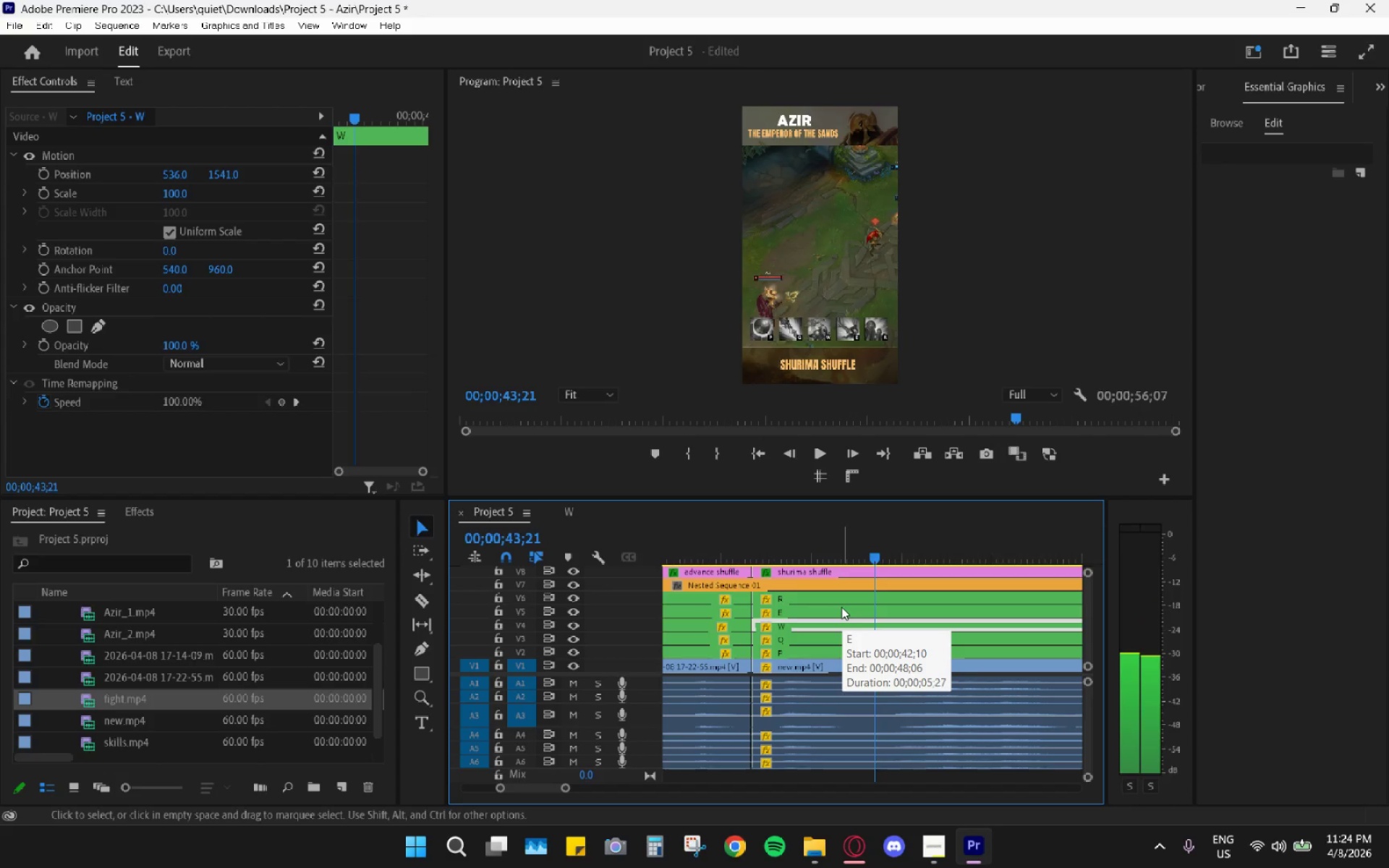 
key(ArrowRight)
 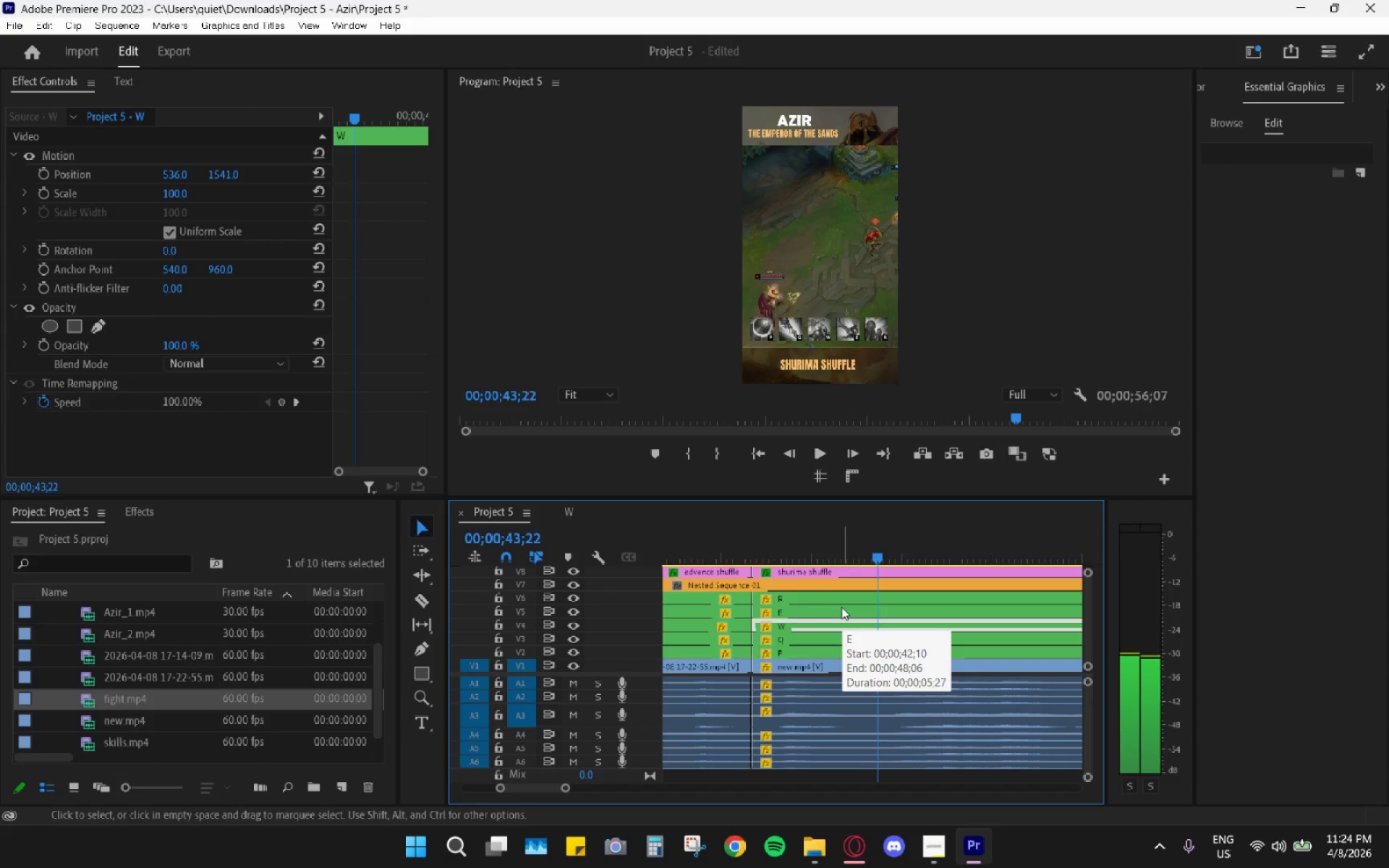 
key(ArrowRight)
 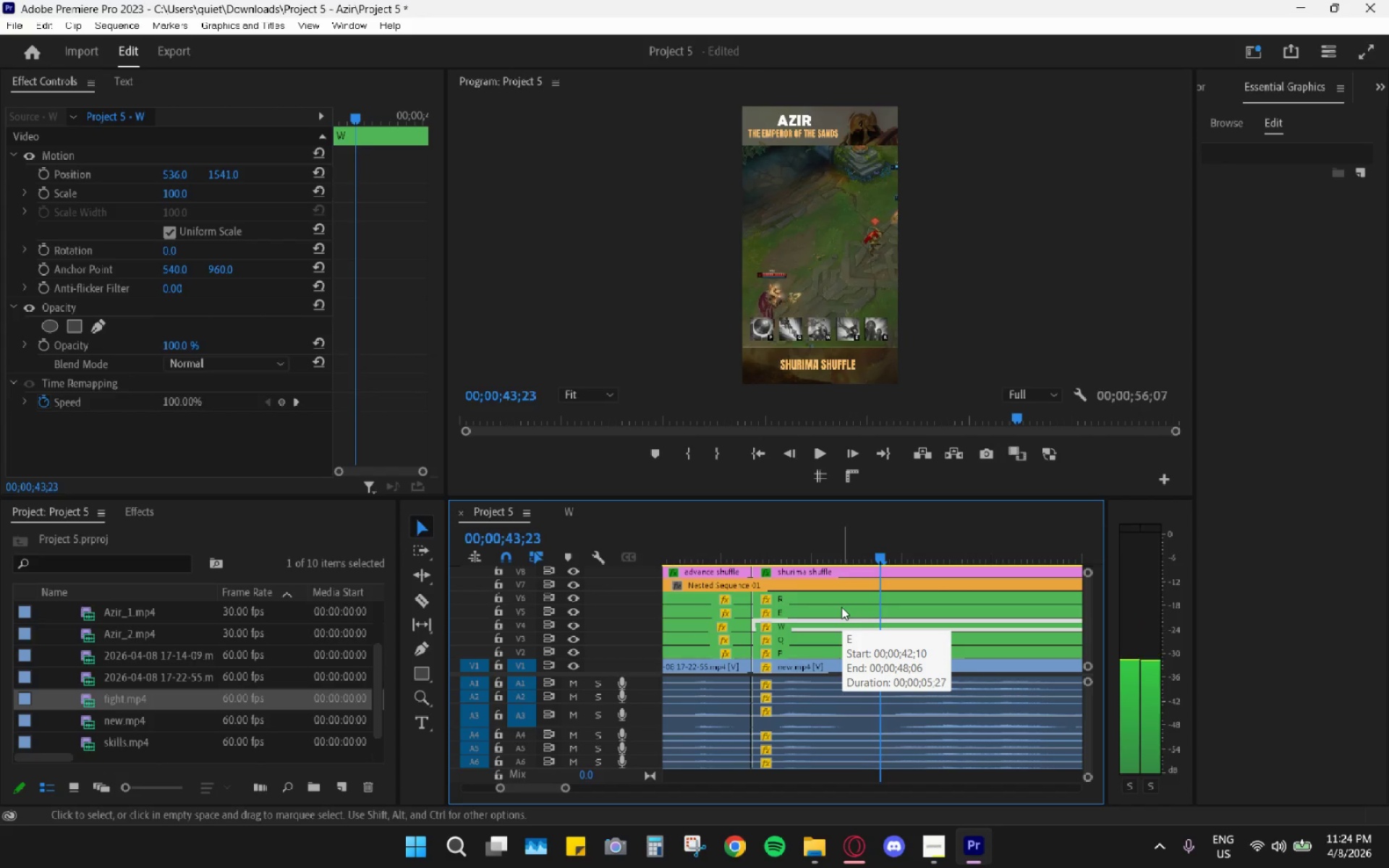 
key(ArrowRight)
 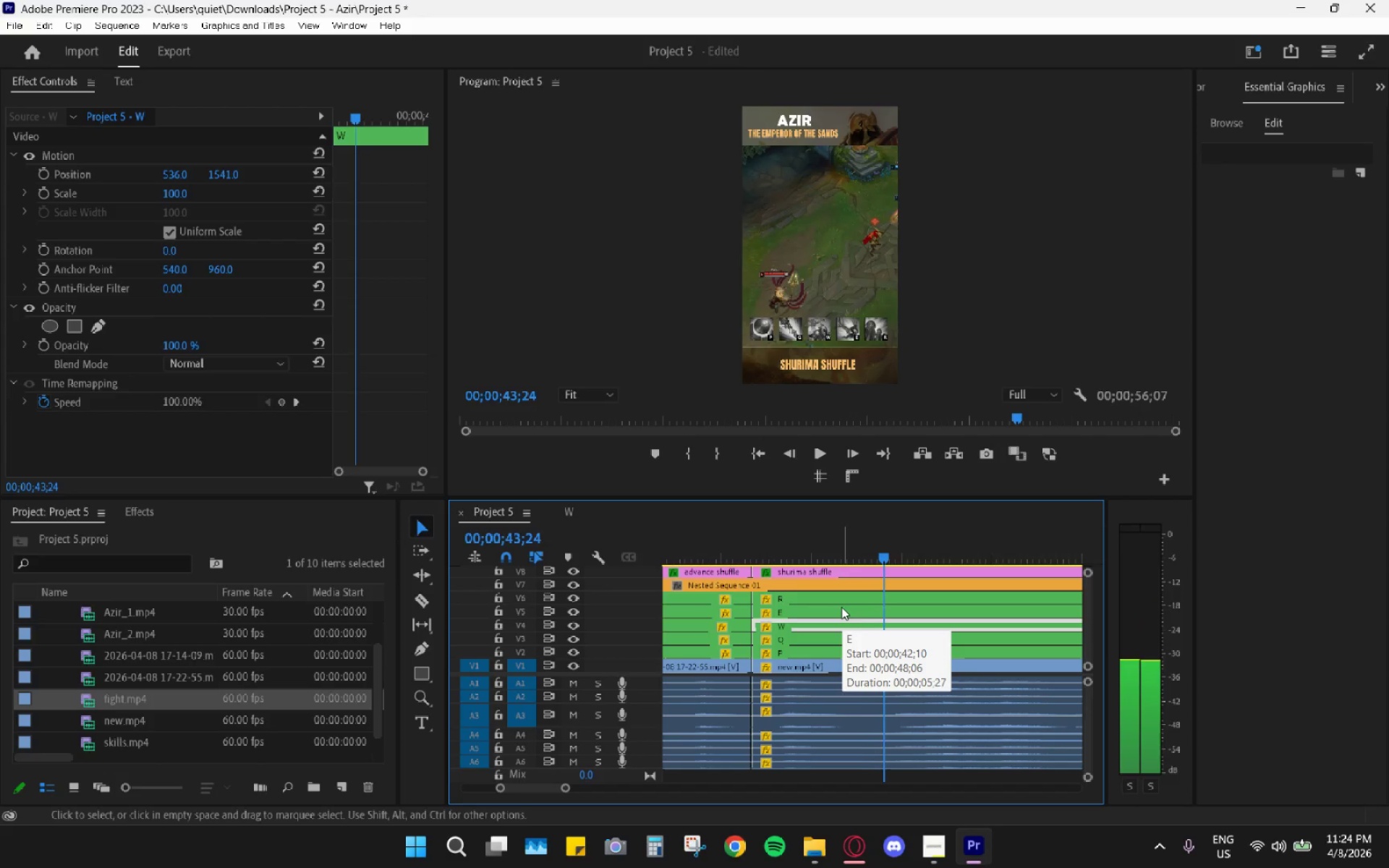 
key(ArrowRight)
 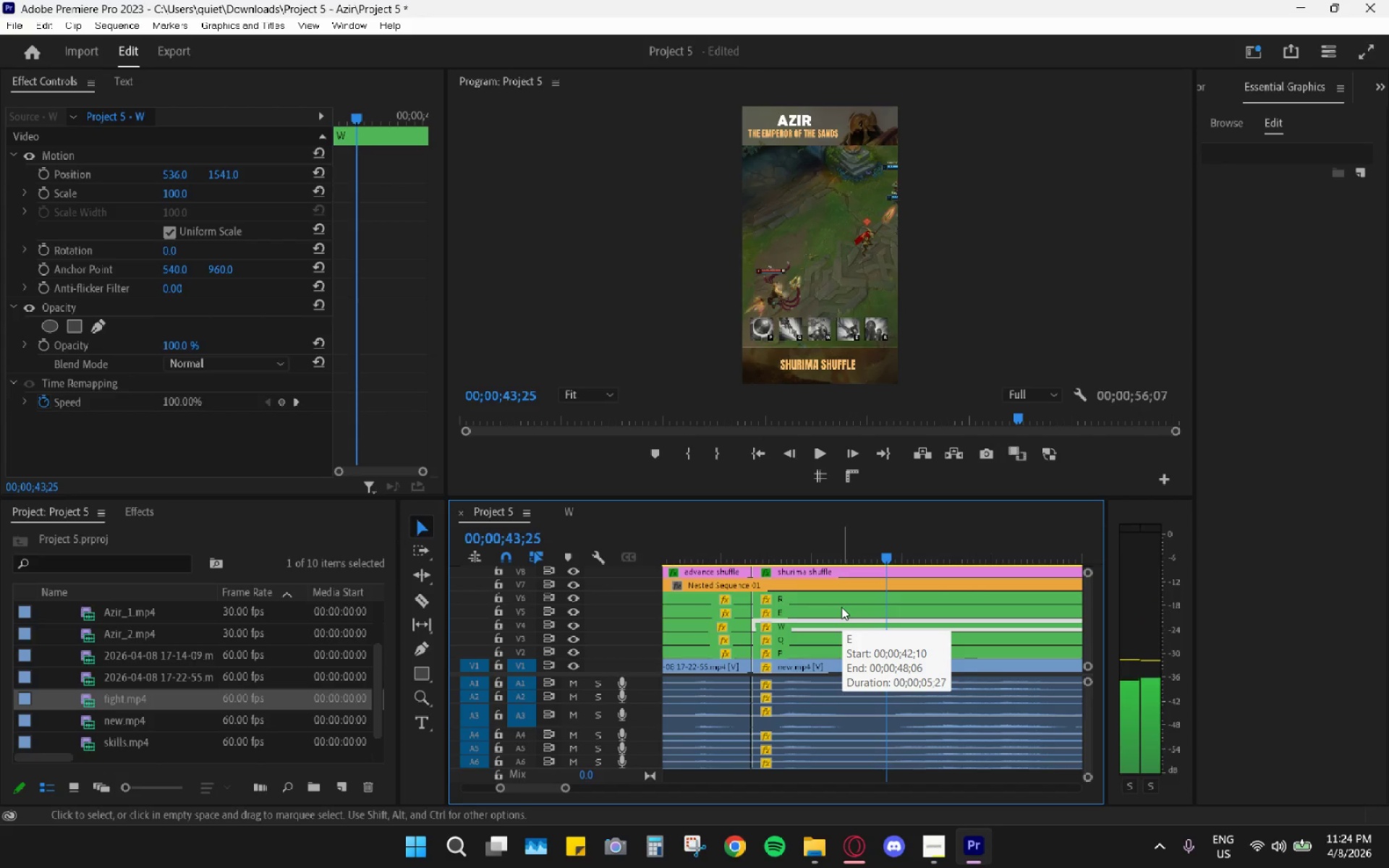 
key(ArrowLeft)
 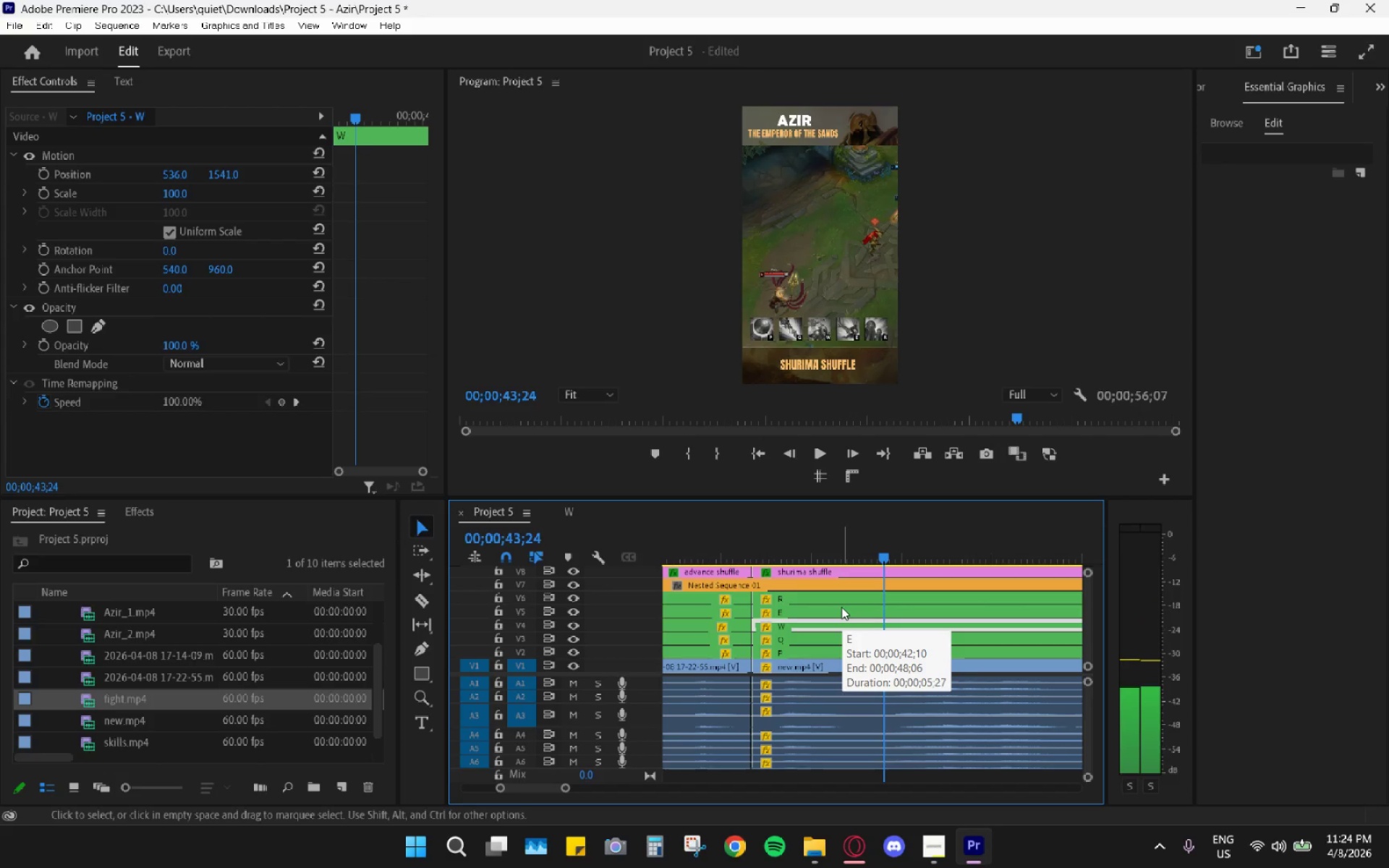 
key(ArrowRight)
 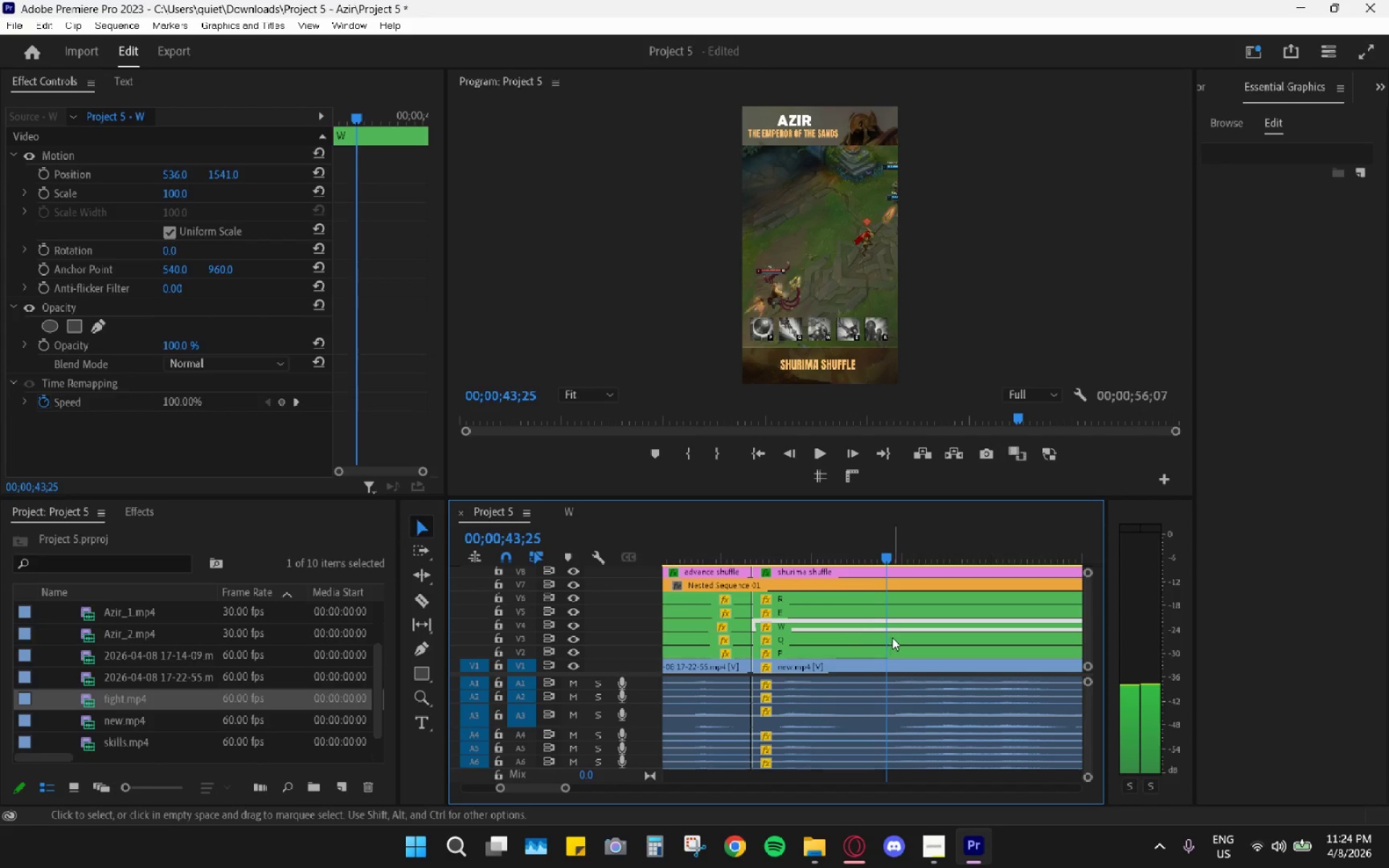 
double_click([883, 612])
 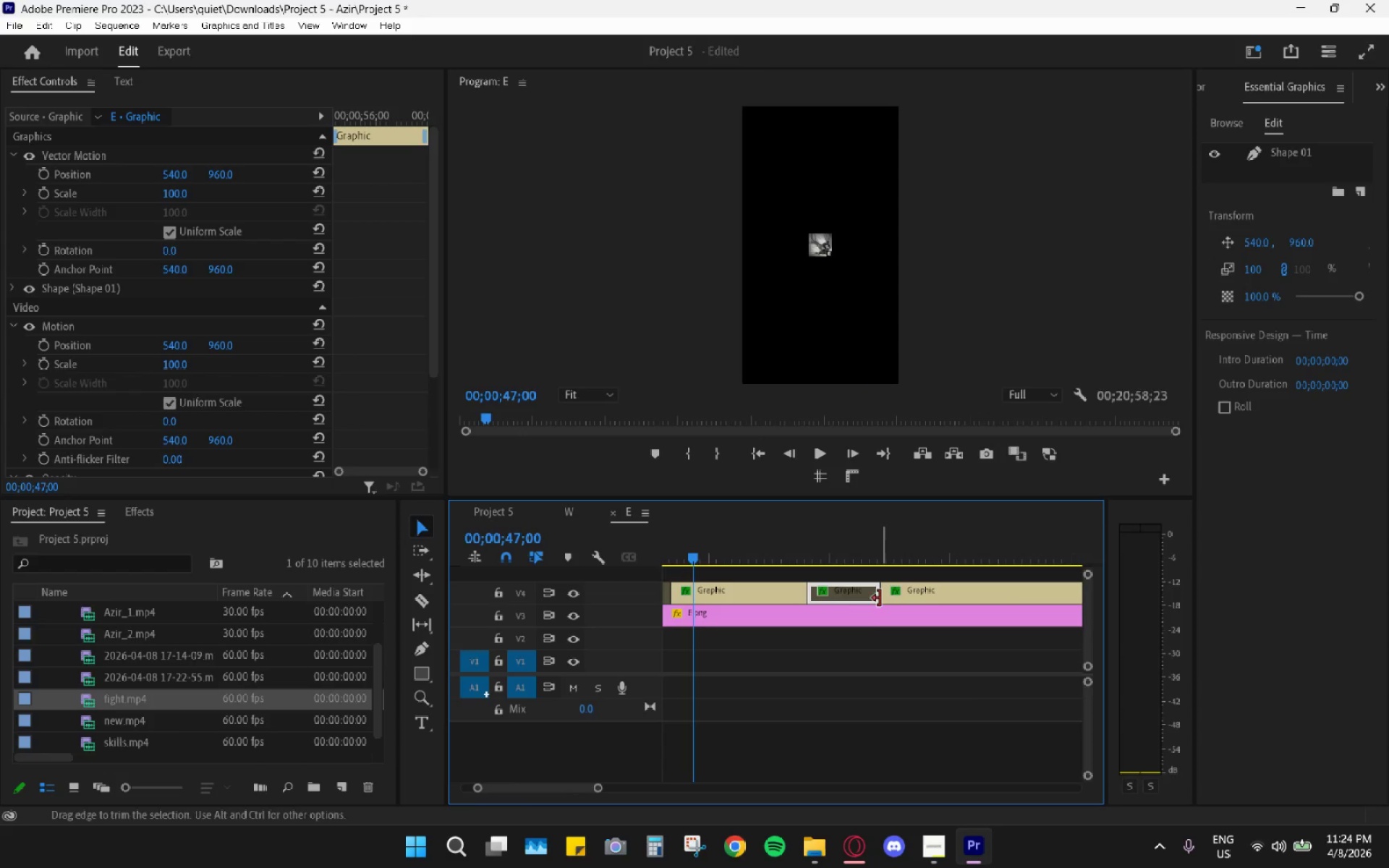 
key(C)
 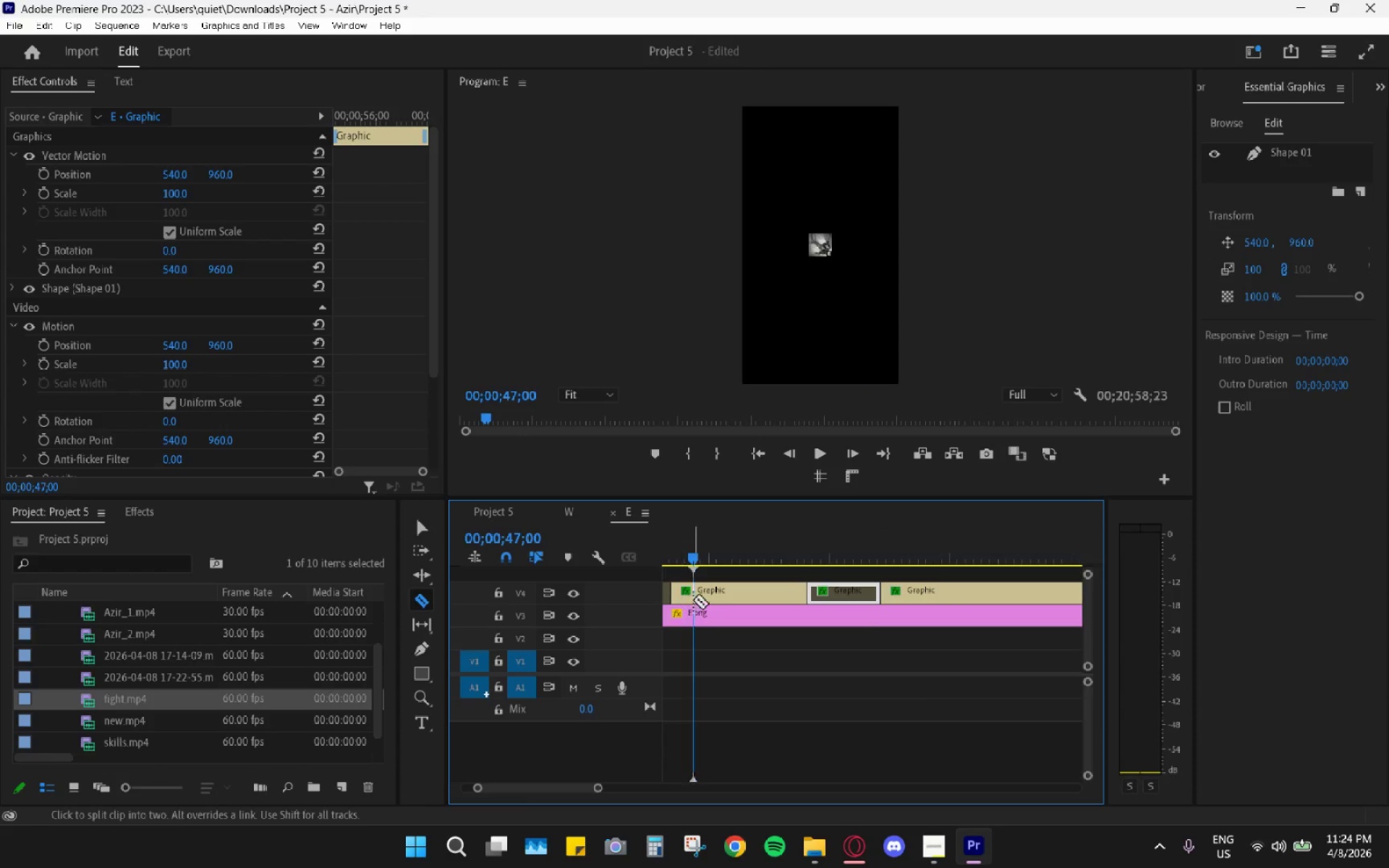 
left_click([694, 594])
 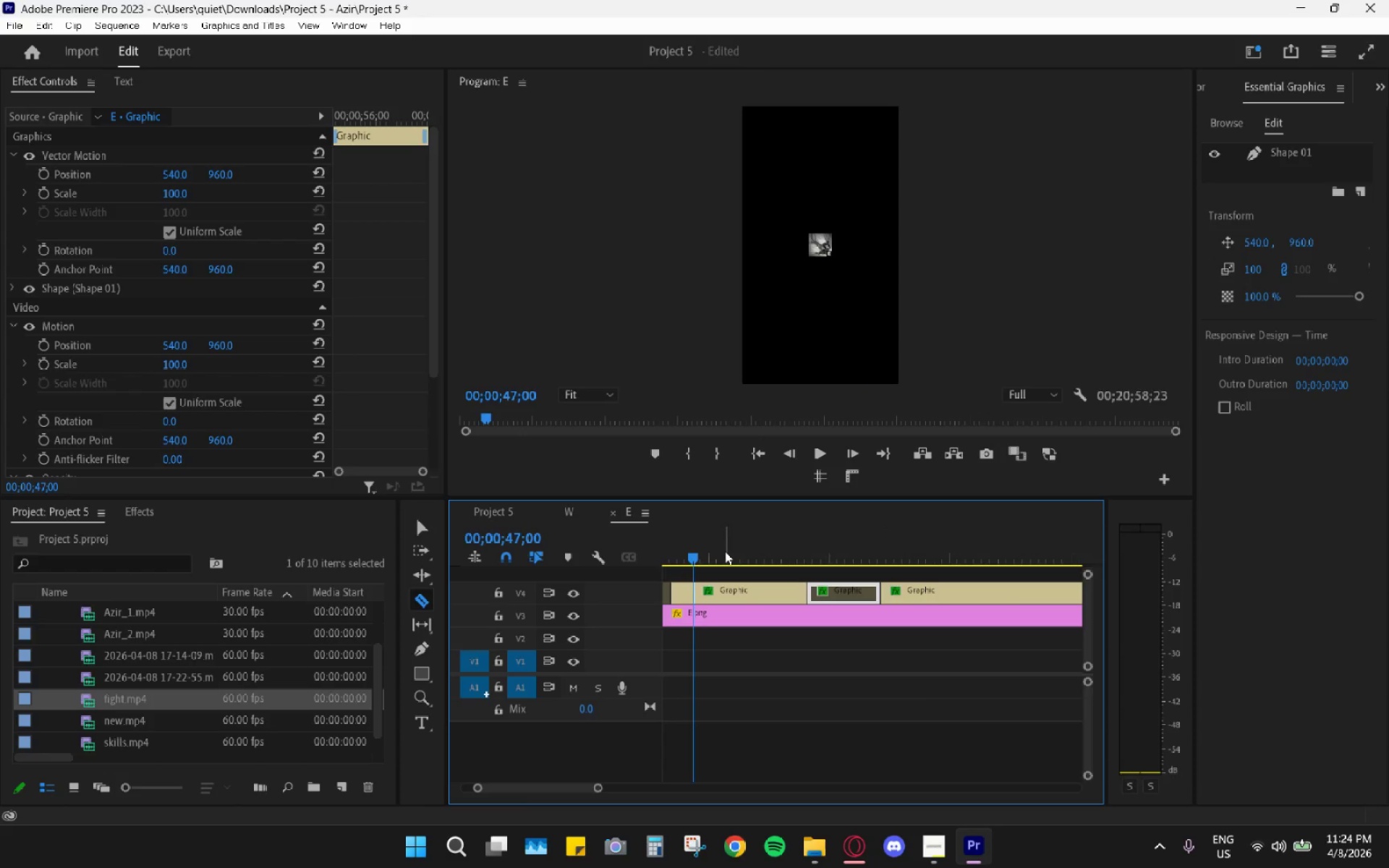 
key(V)
 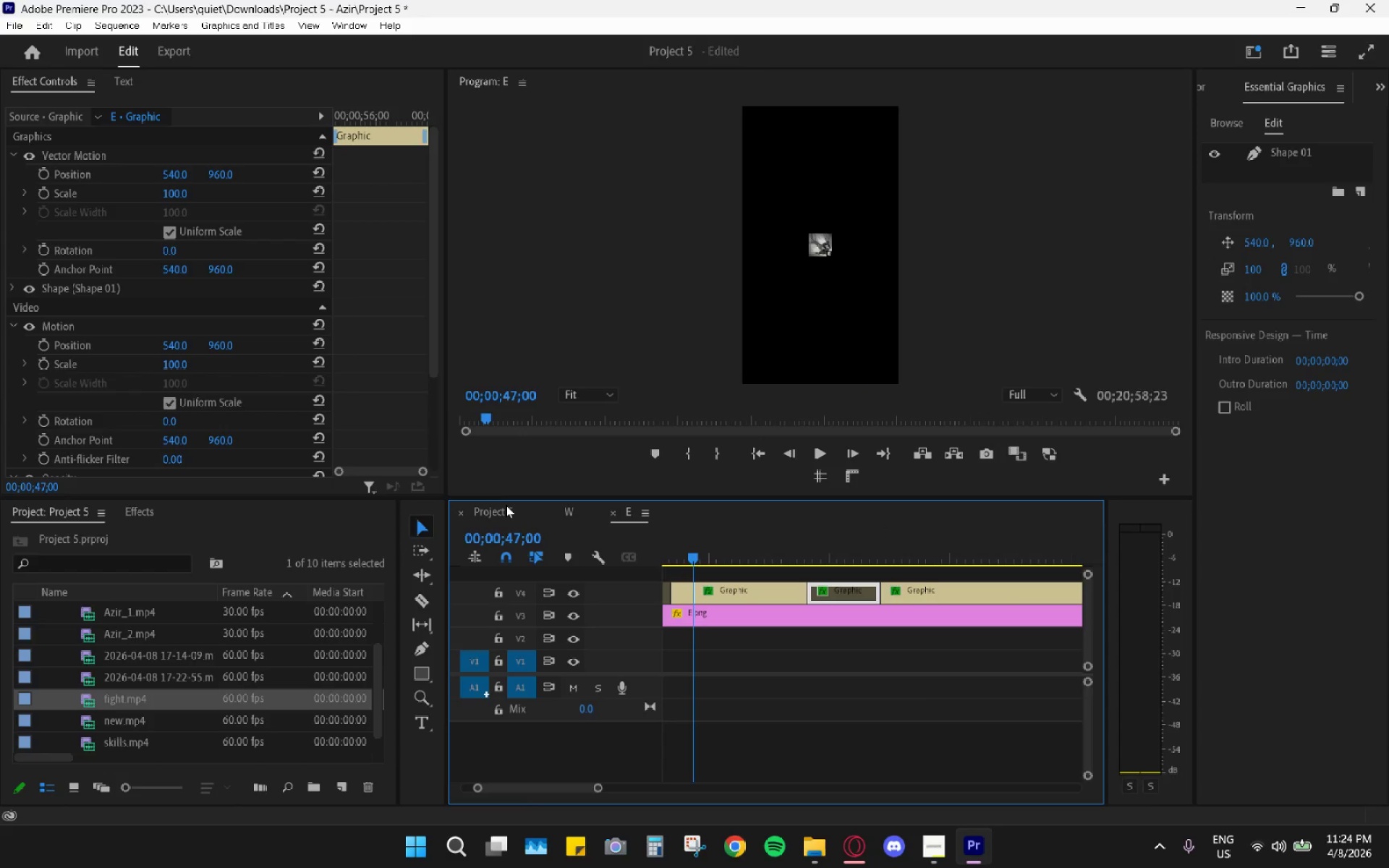 
left_click([502, 509])
 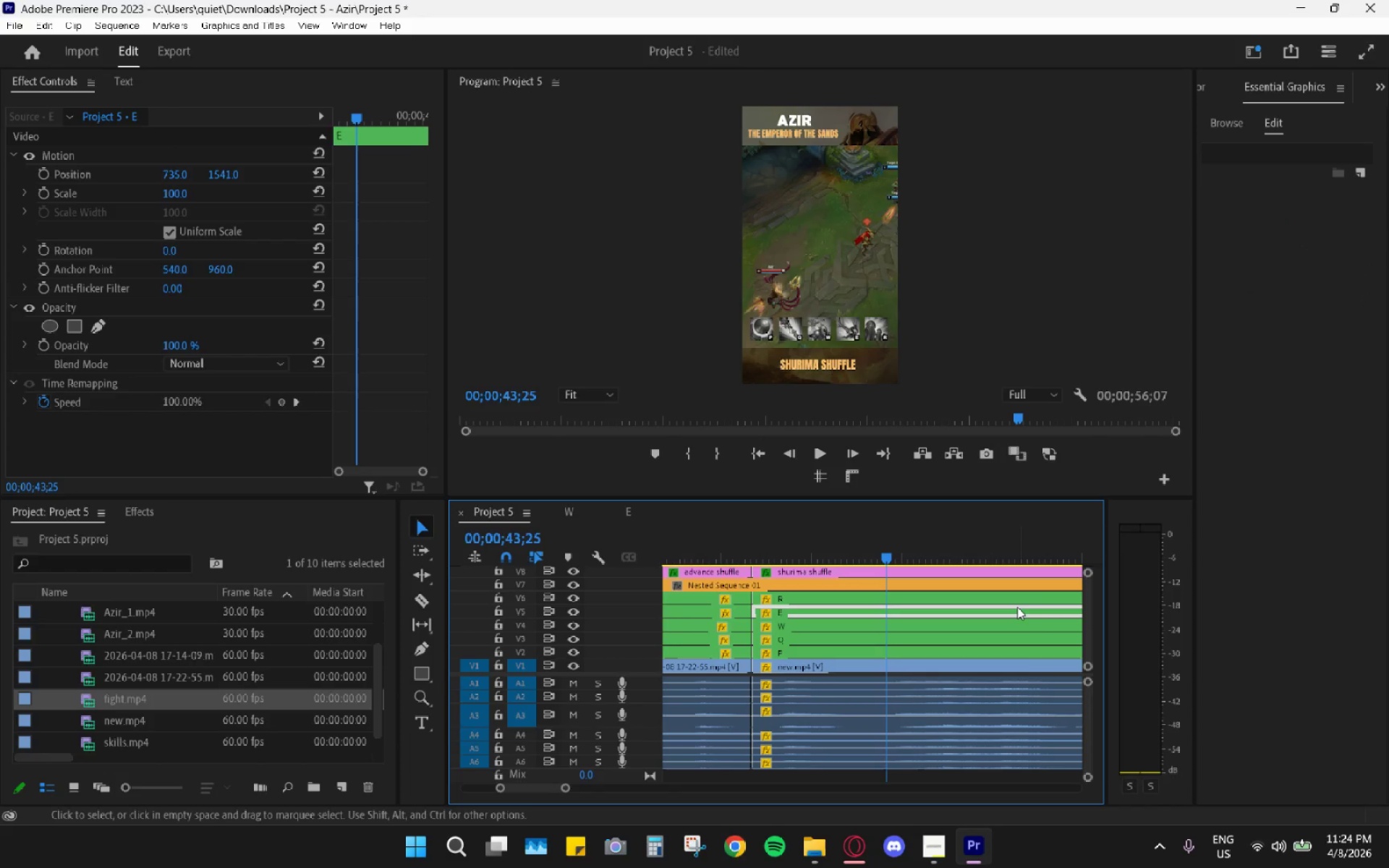 
key(ArrowRight)
 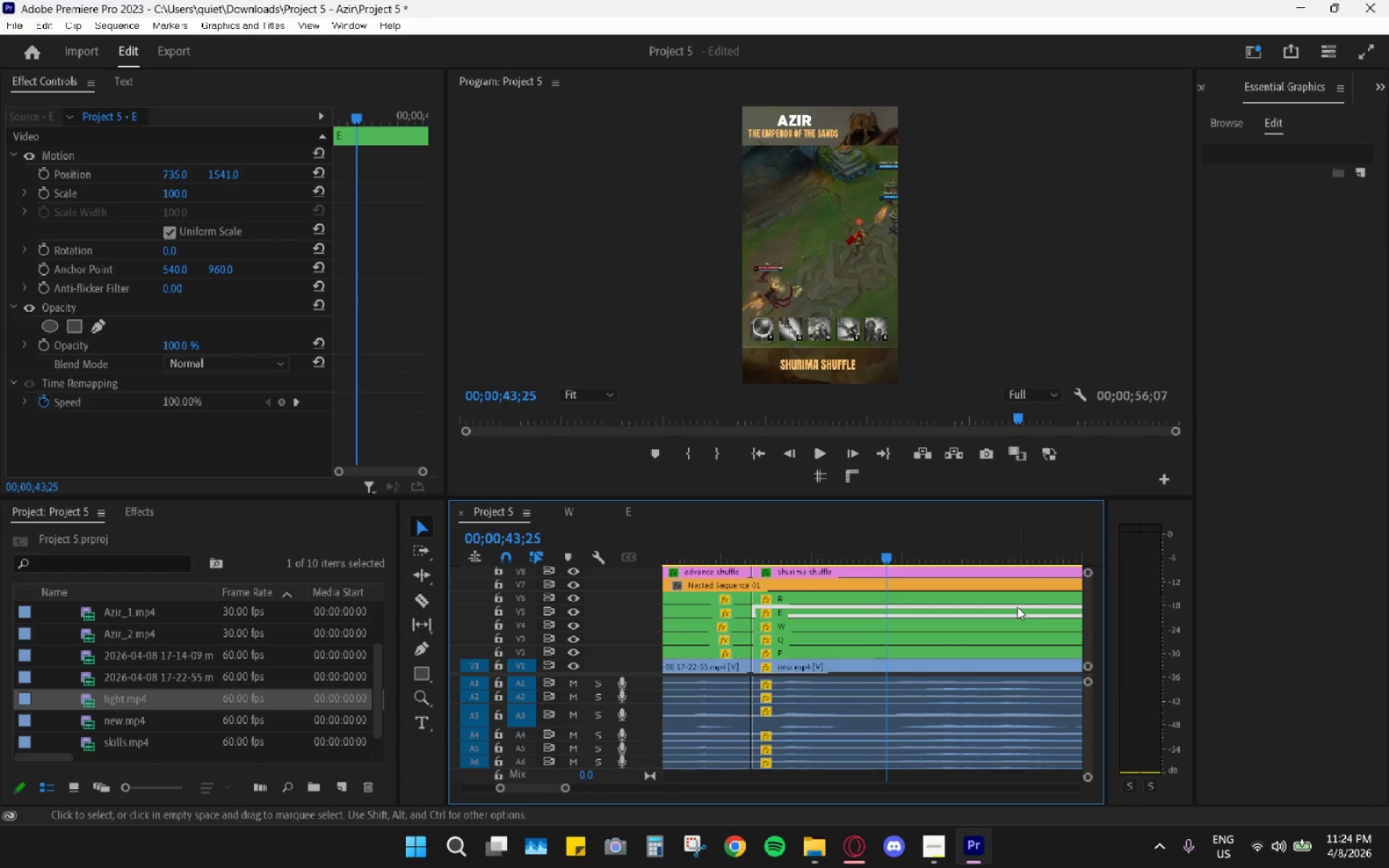 
key(ArrowRight)
 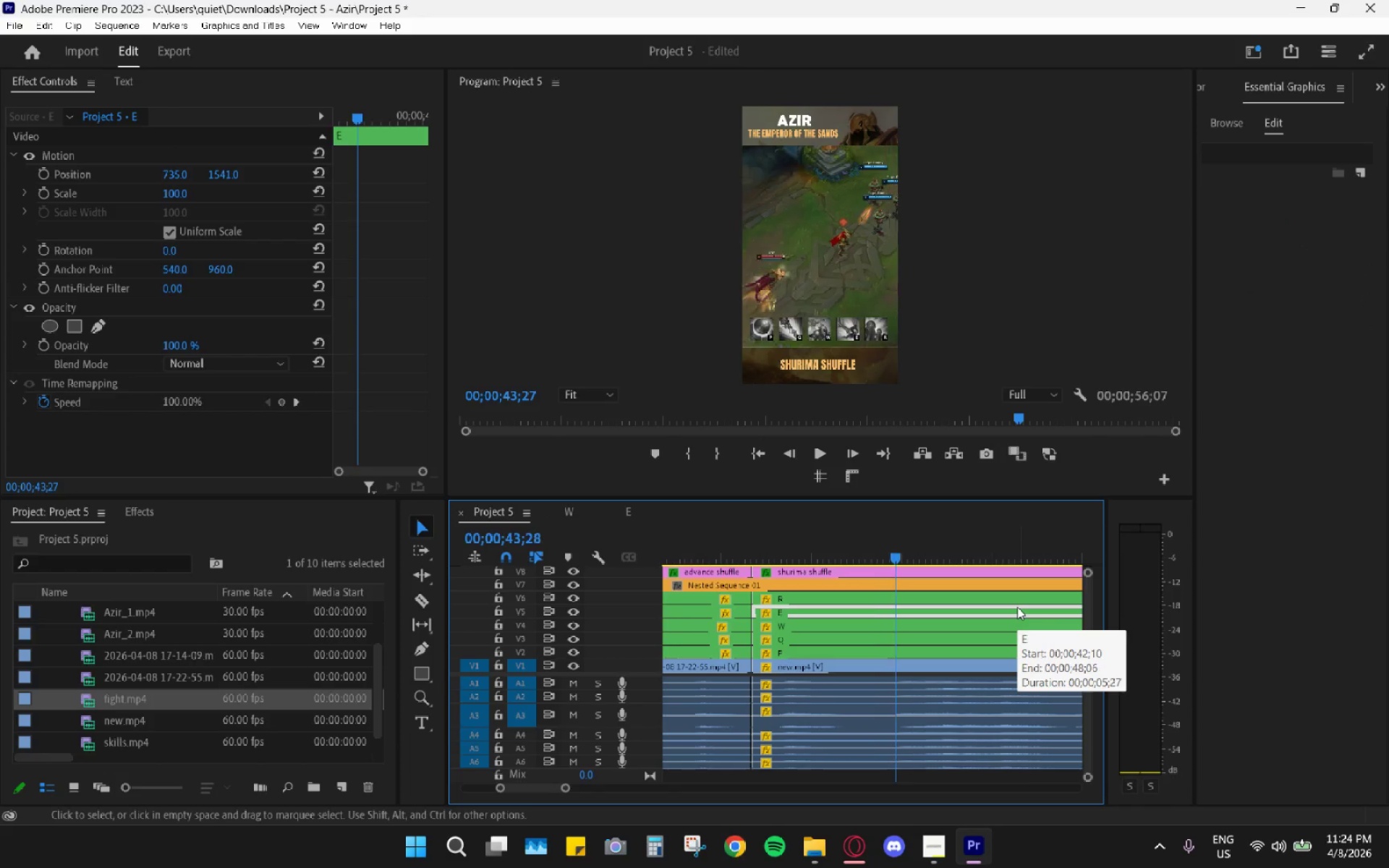 
key(ArrowRight)
 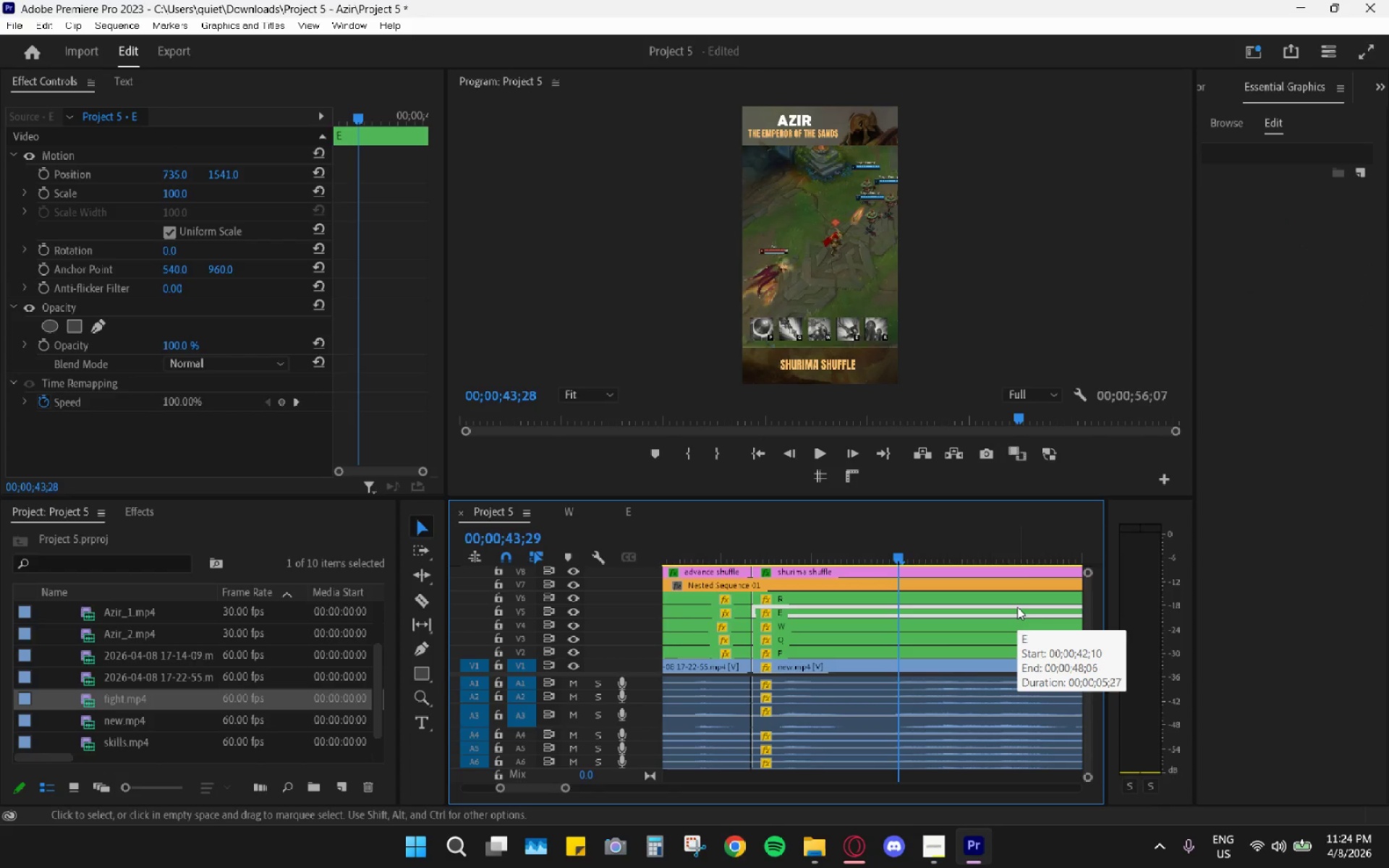 
key(ArrowRight)
 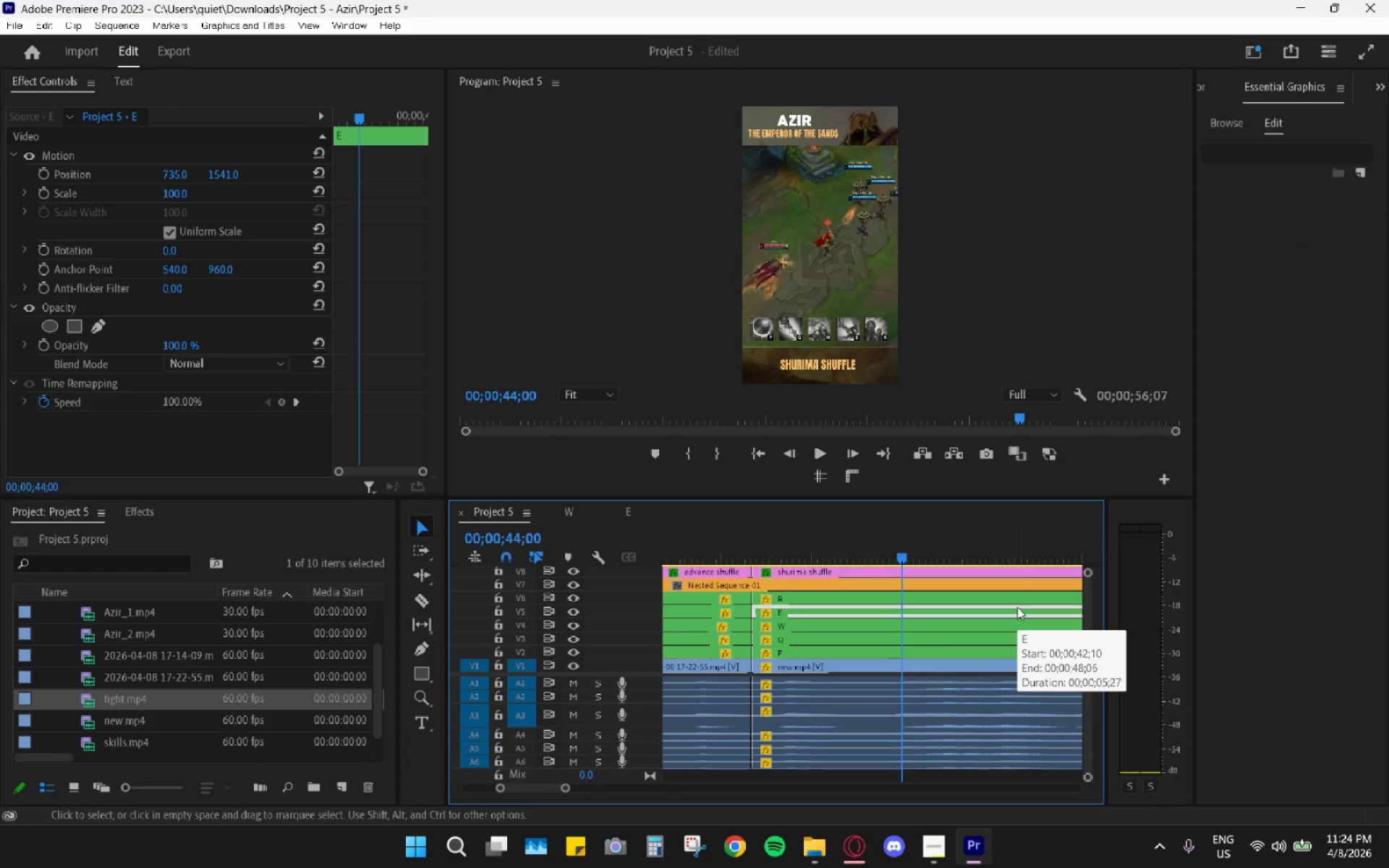 
key(ArrowRight)
 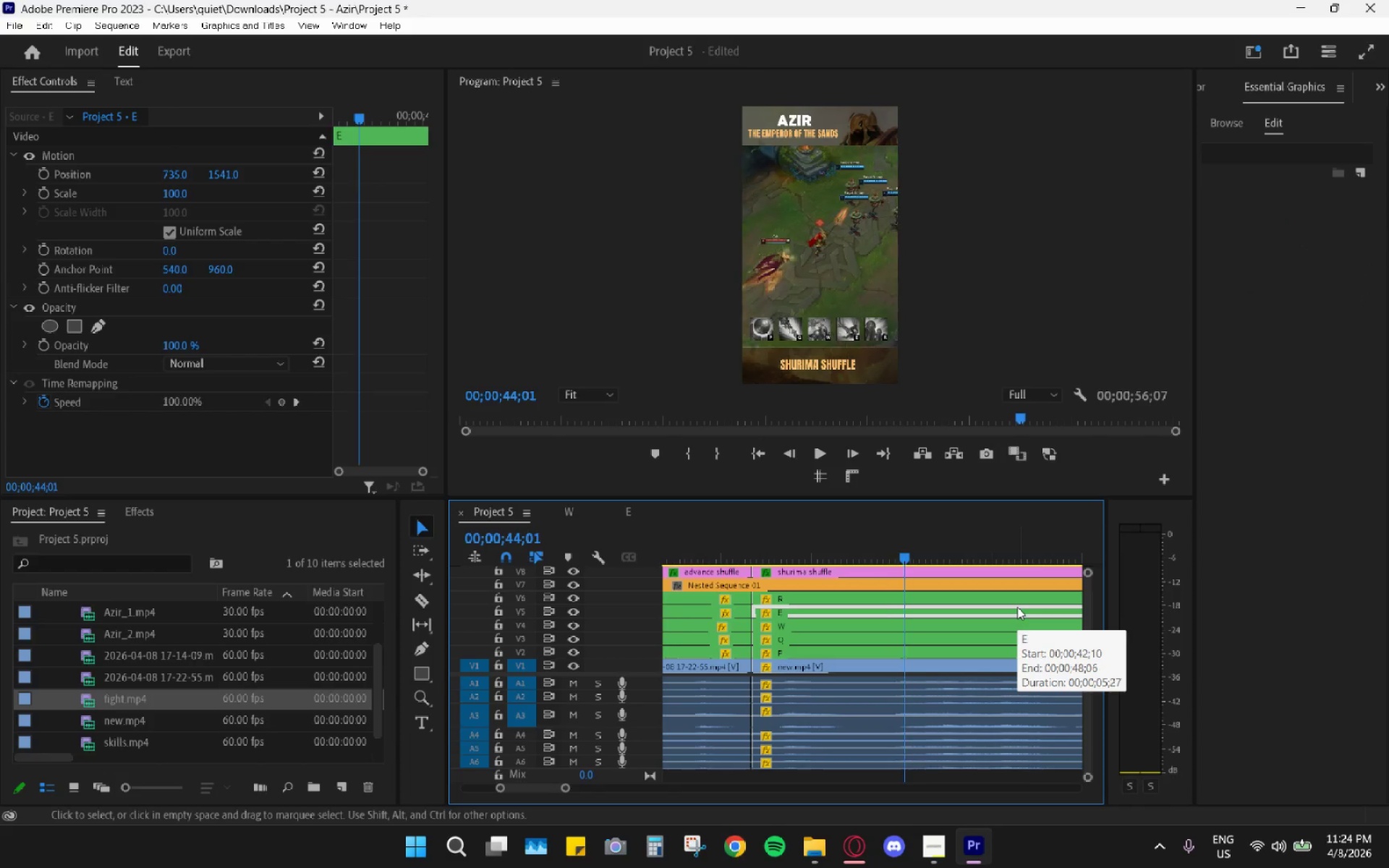 
key(ArrowRight)
 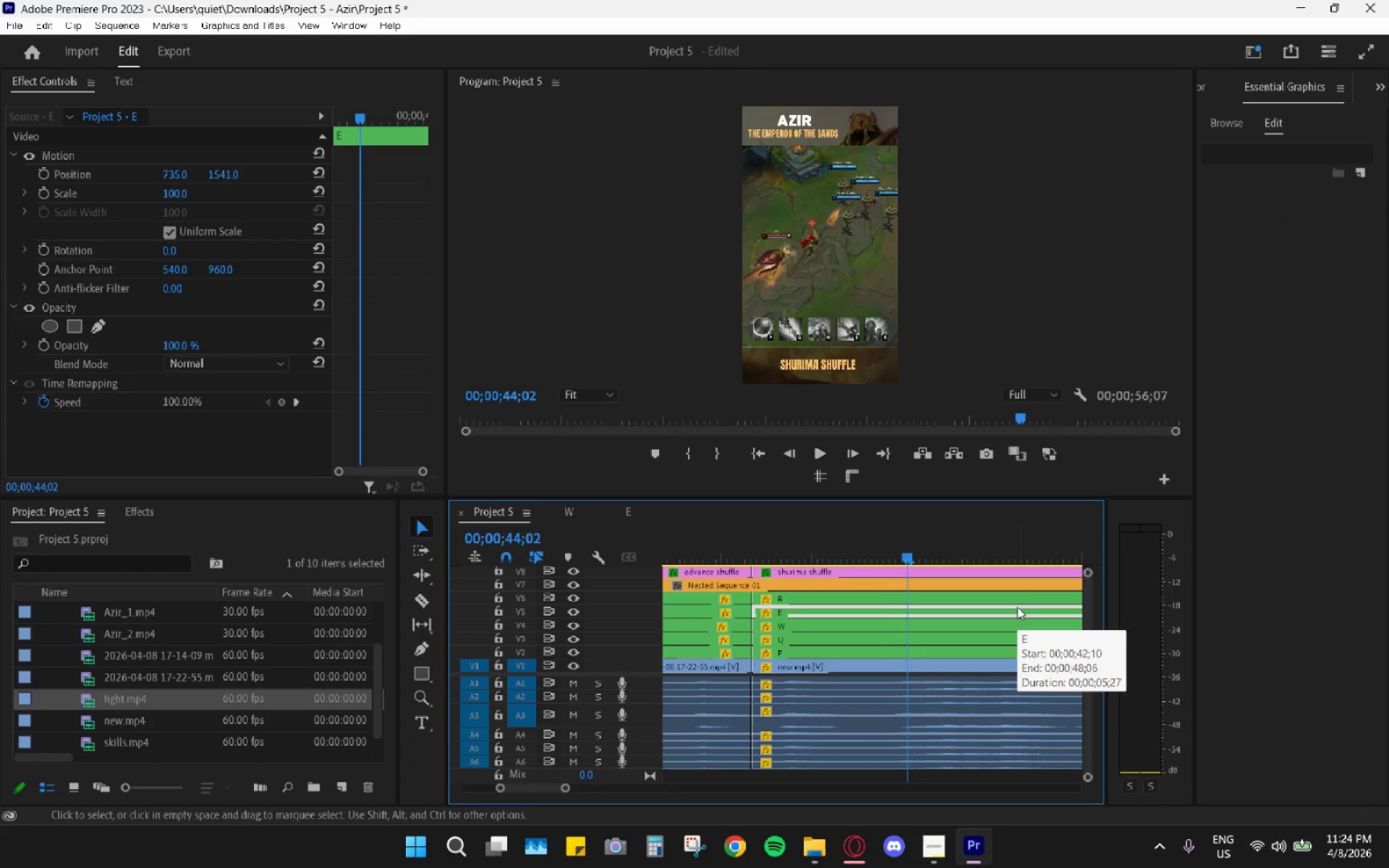 
key(ArrowRight)
 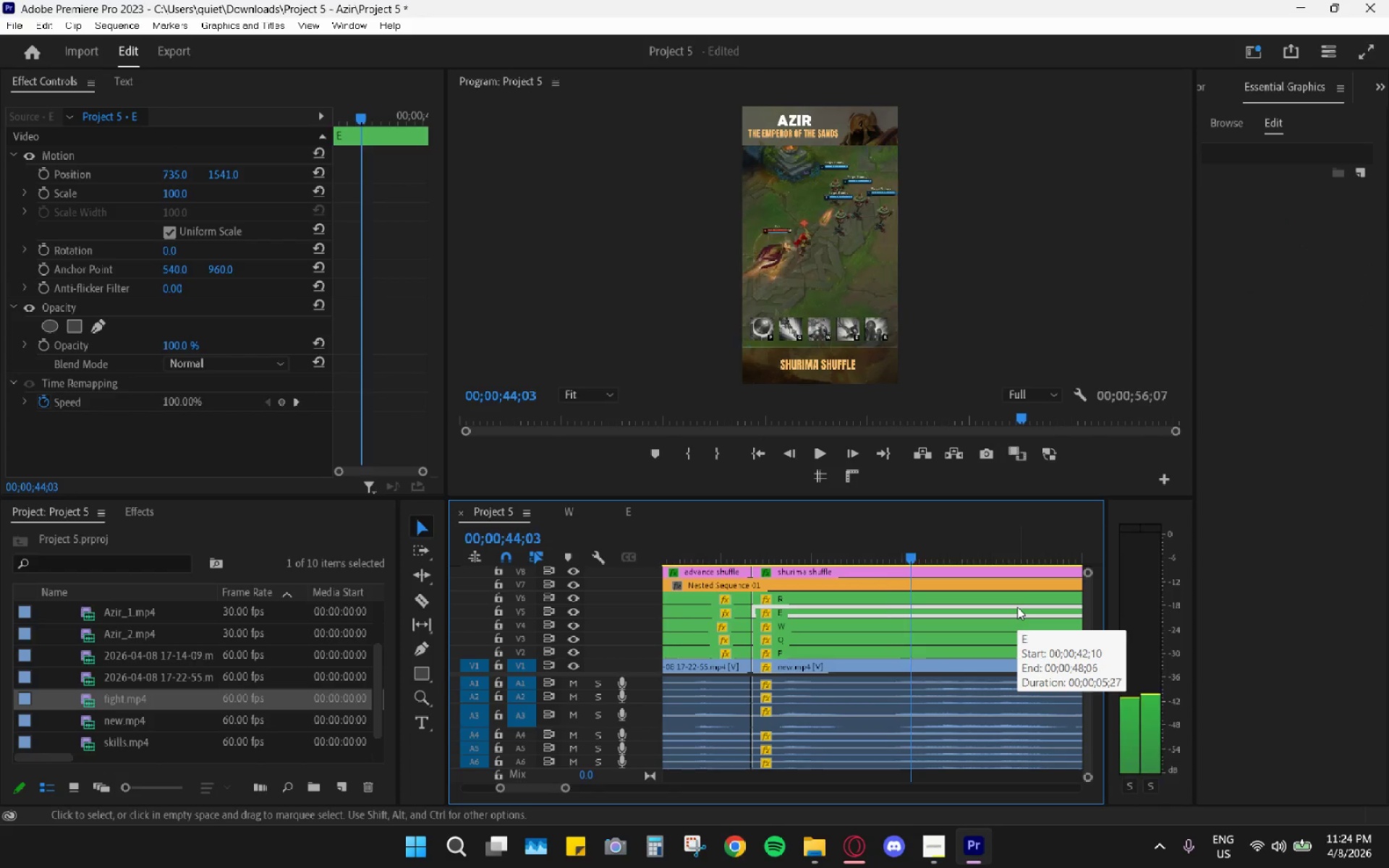 
key(ArrowRight)
 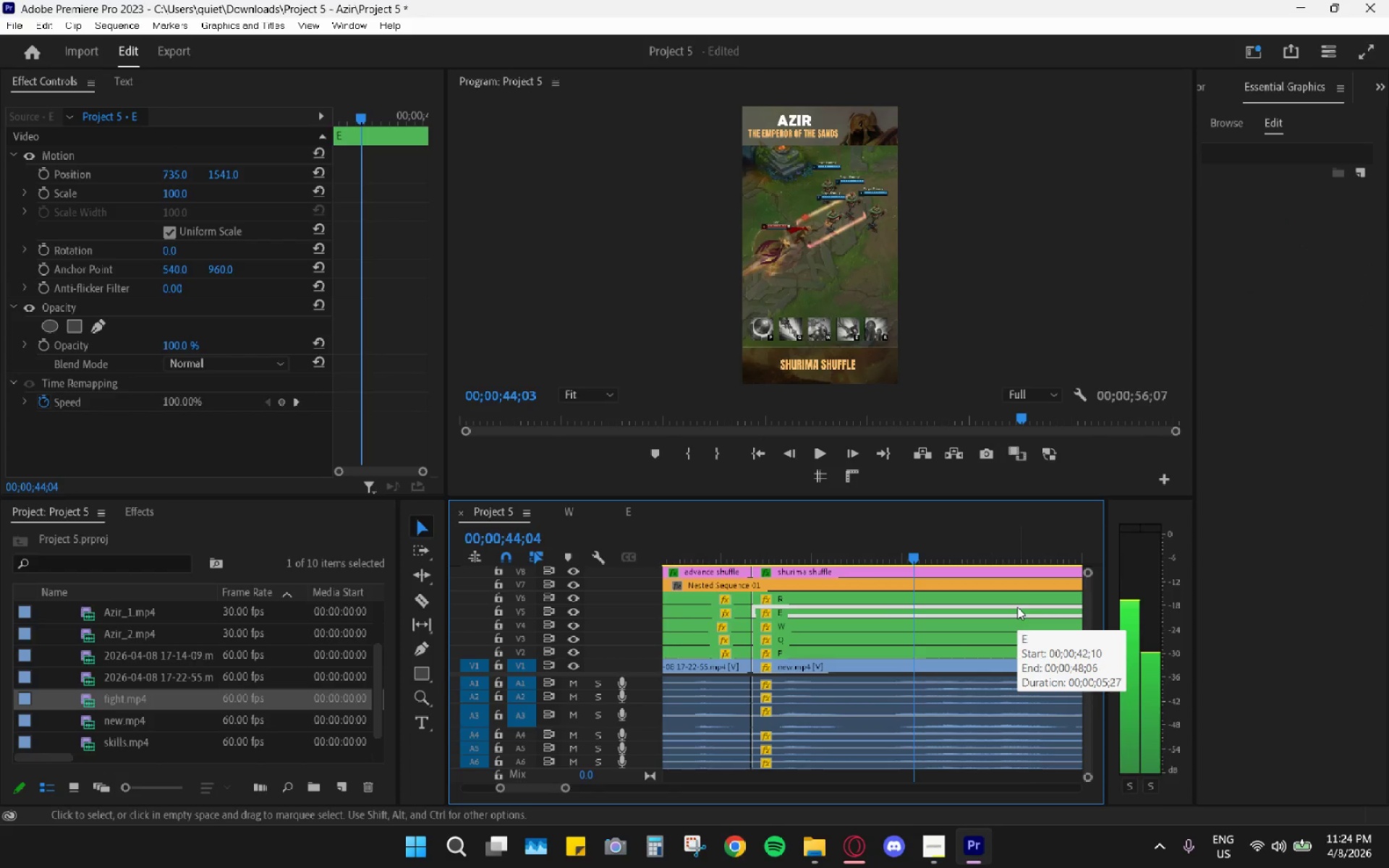 
key(ArrowRight)
 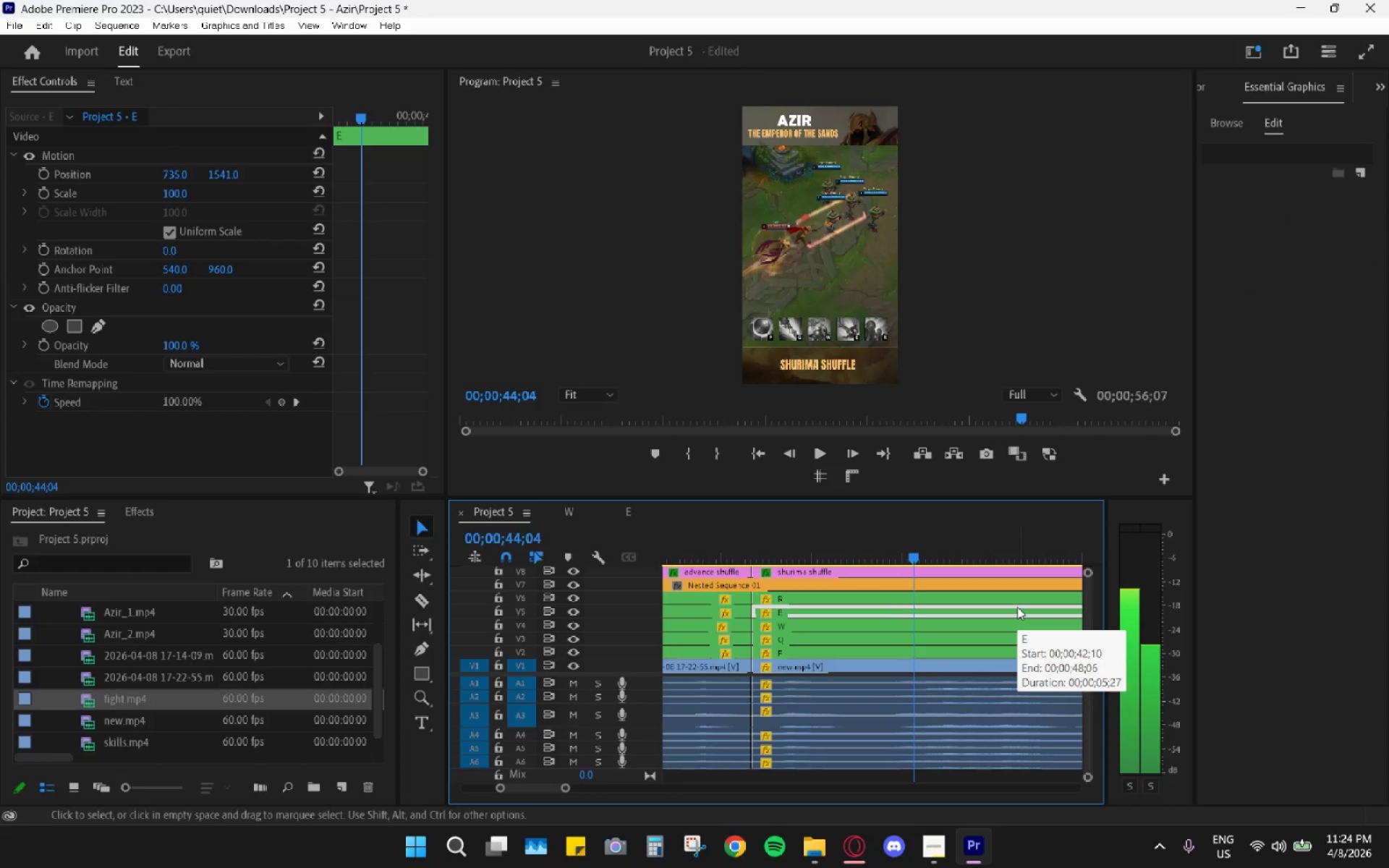 
key(ArrowRight)
 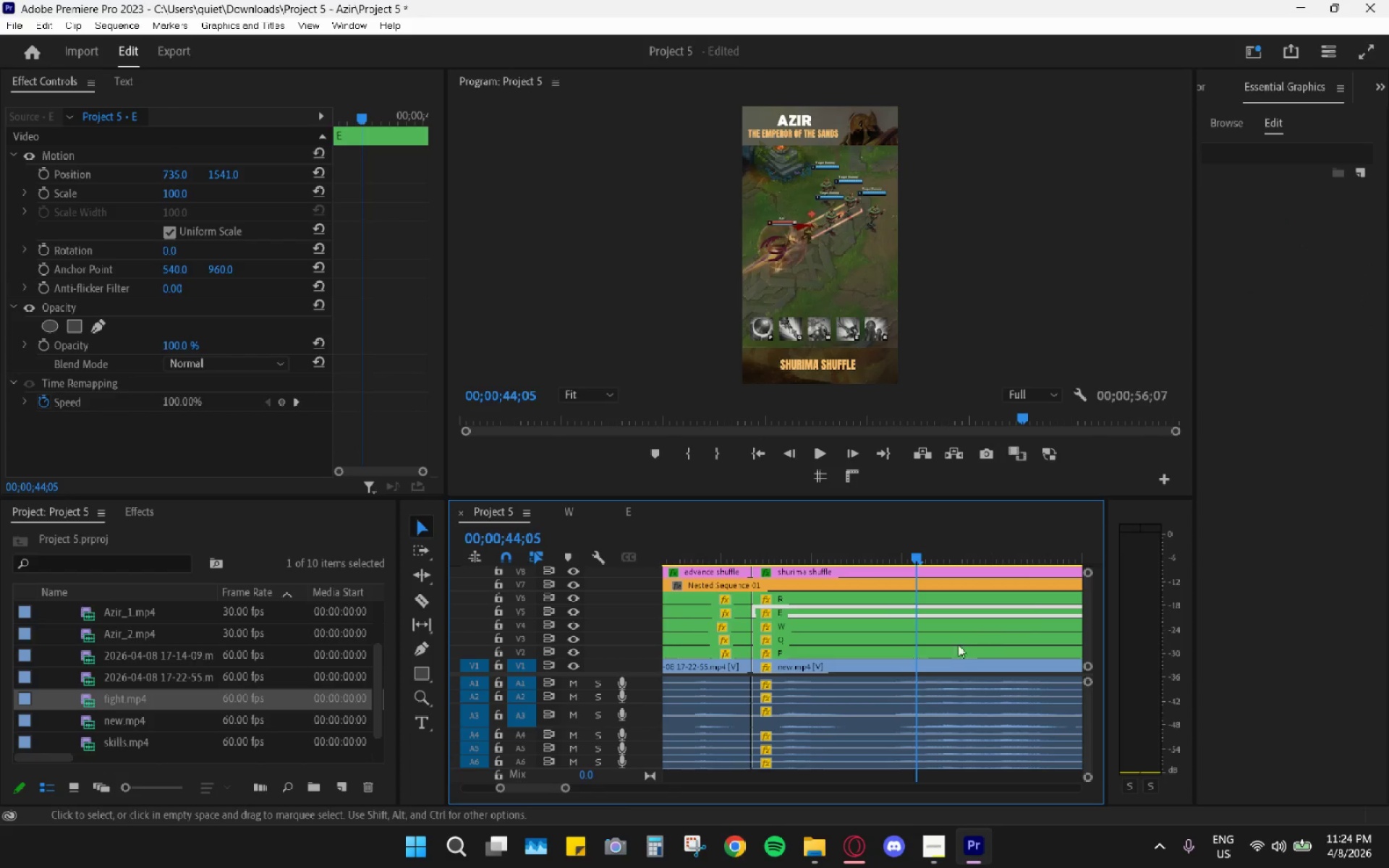 
double_click([913, 642])
 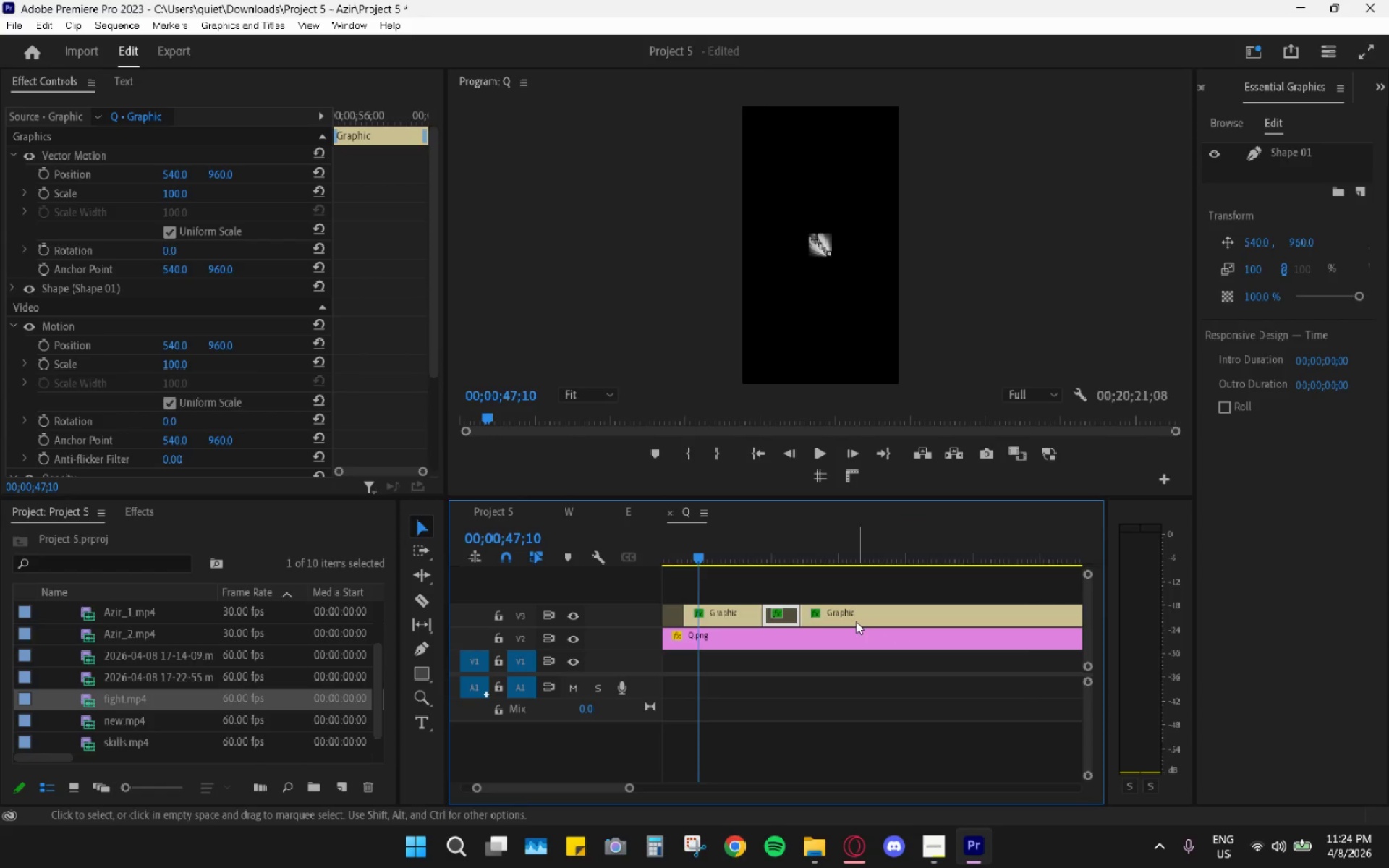 
key(C)
 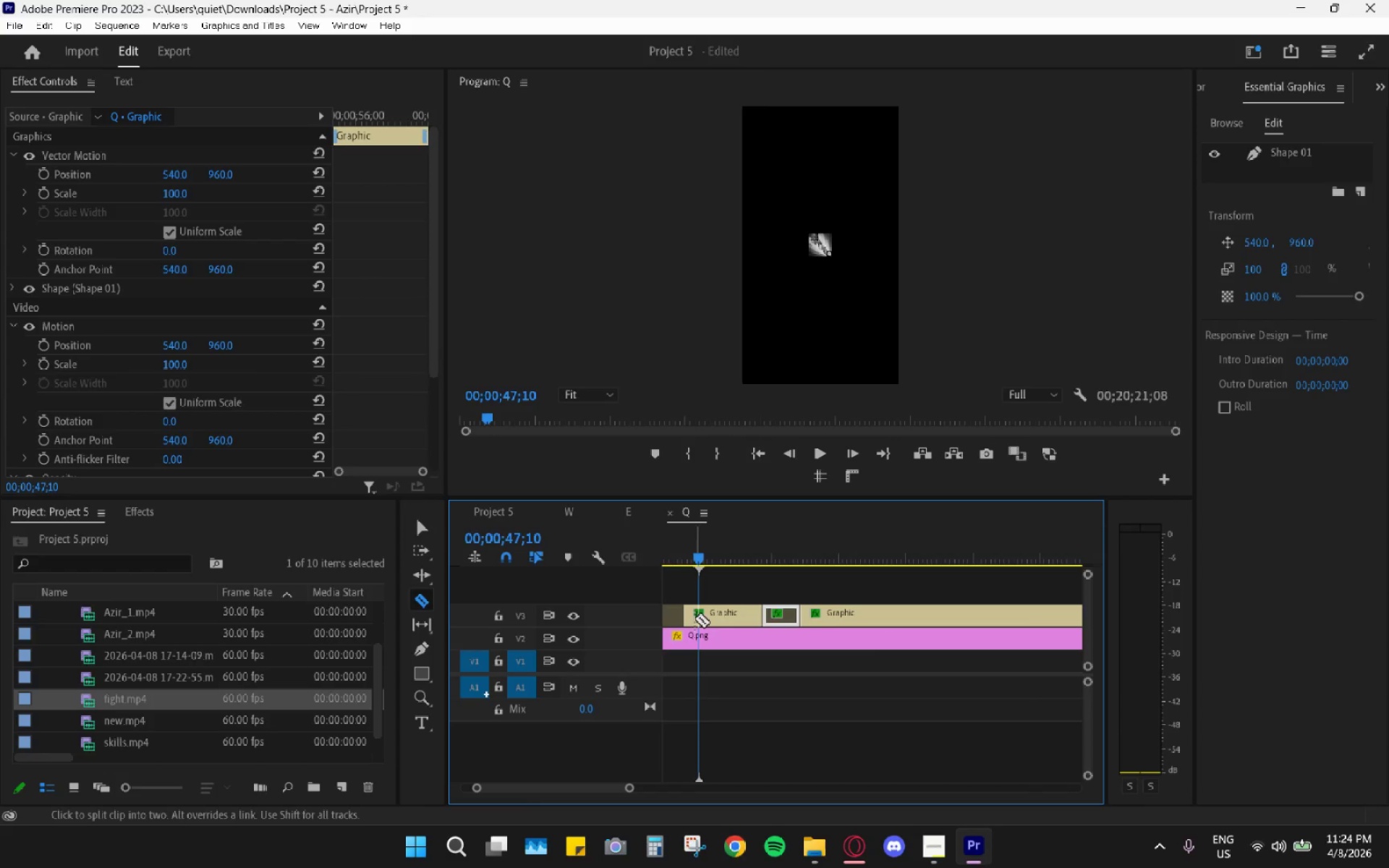 
left_click([698, 620])
 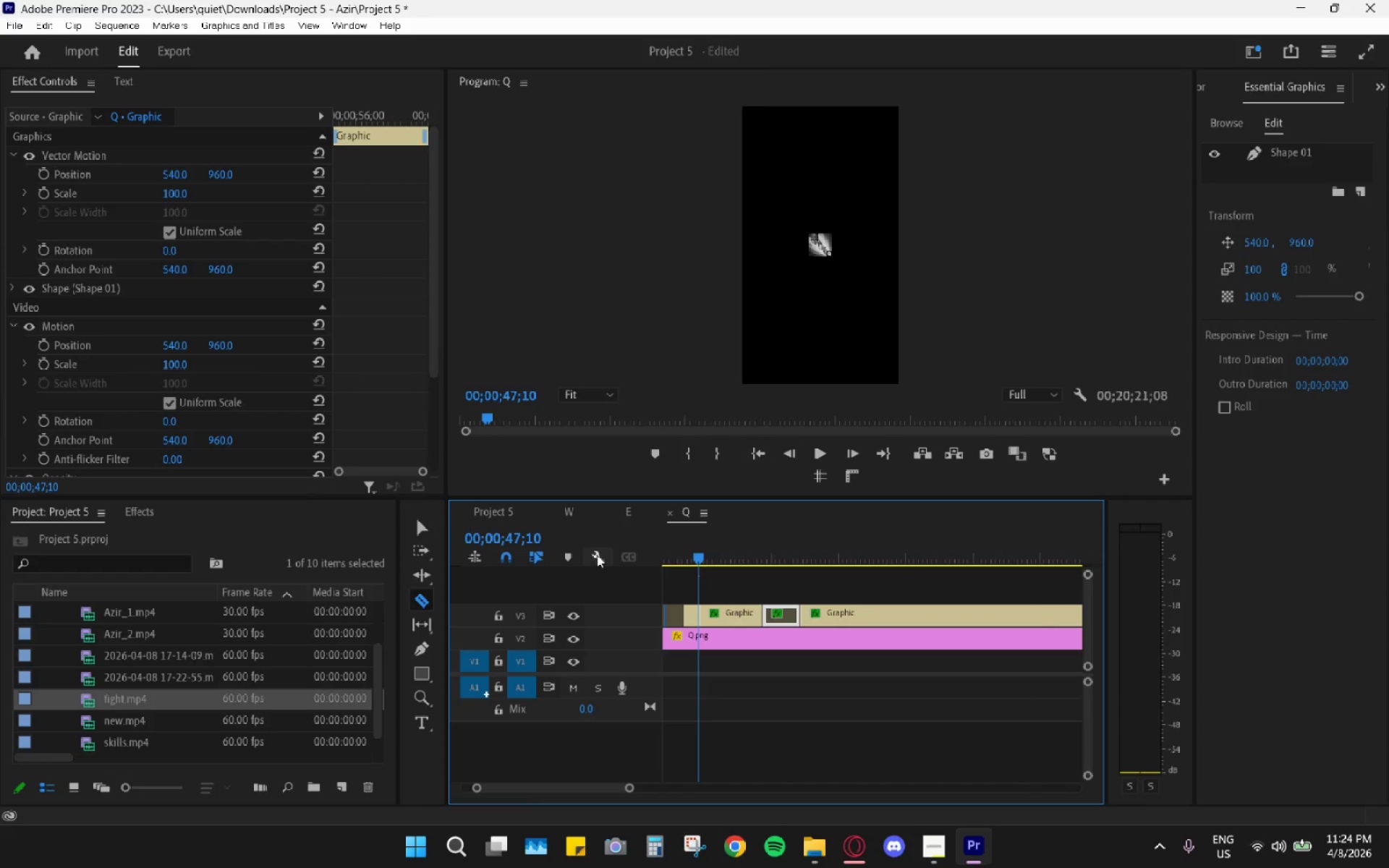 
key(V)
 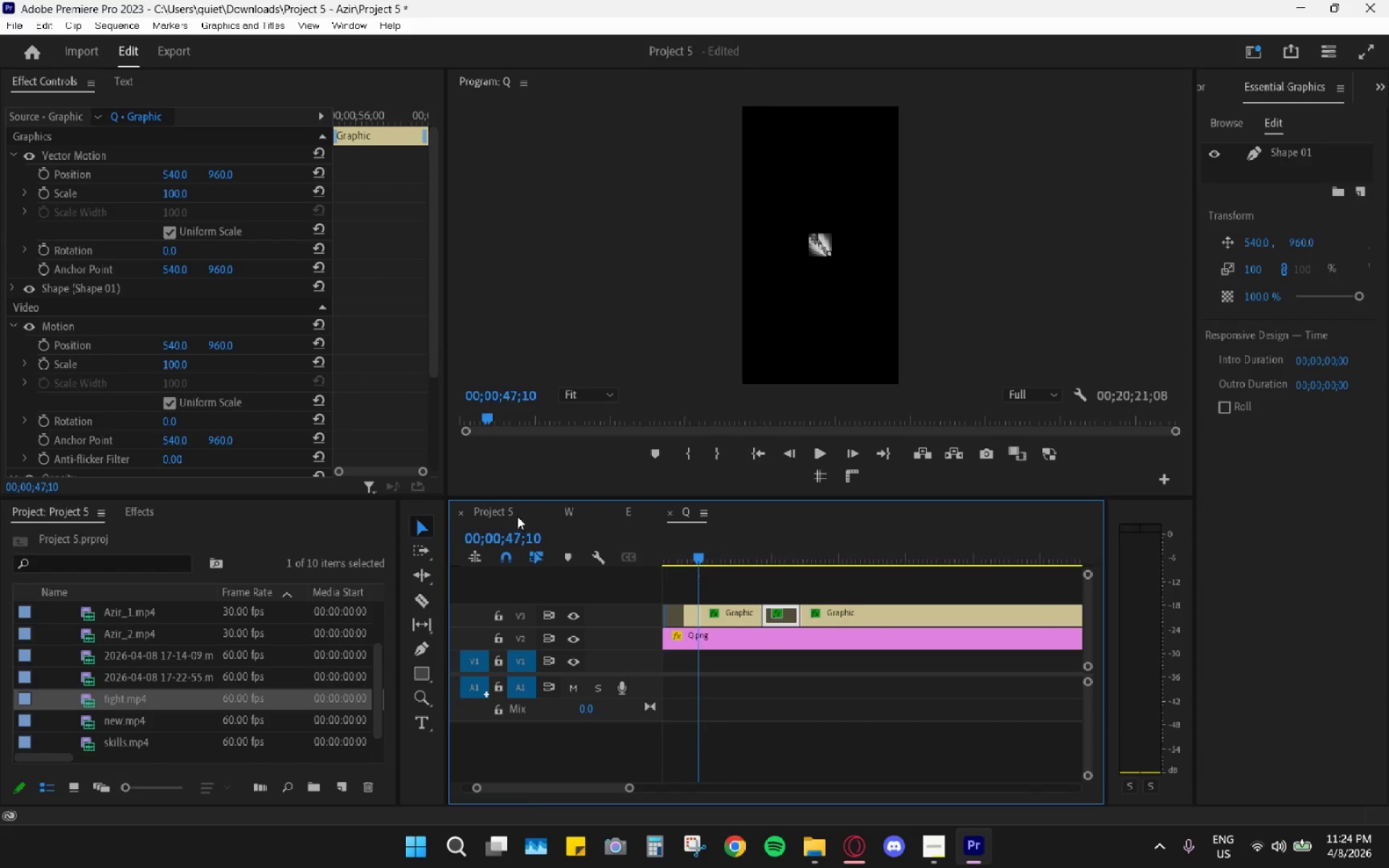 
left_click([517, 516])
 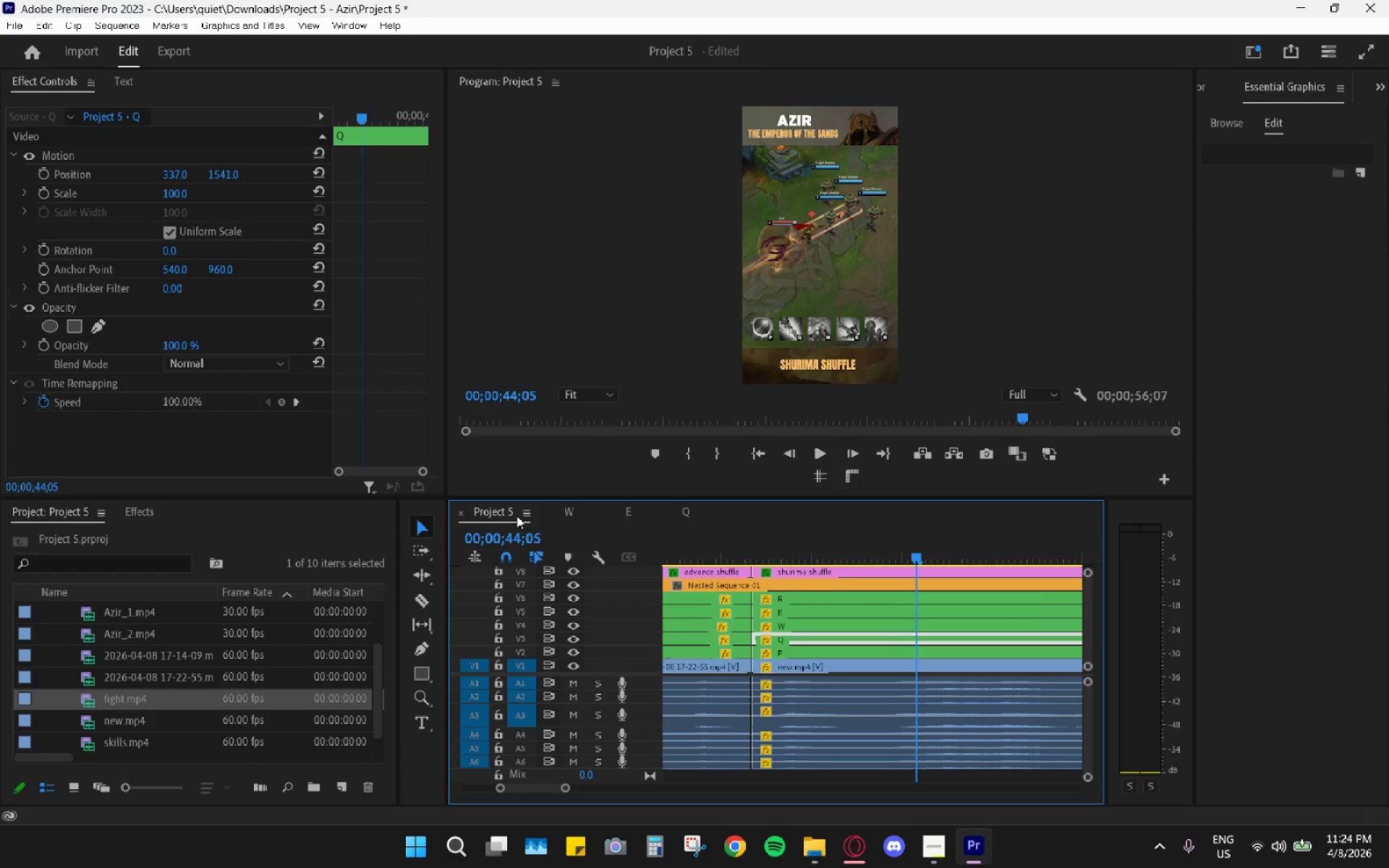 
key(ArrowRight)
 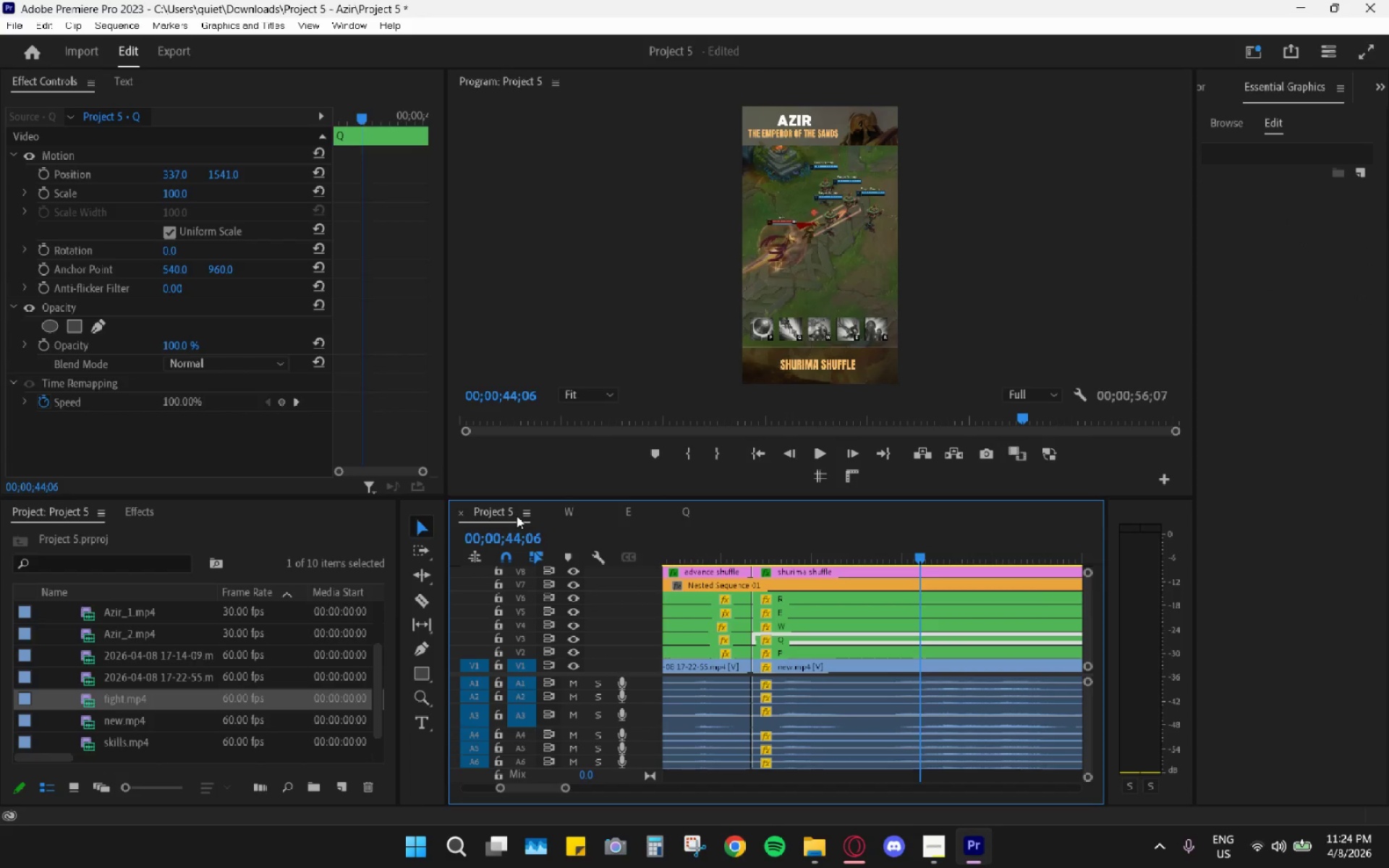 
key(ArrowRight)
 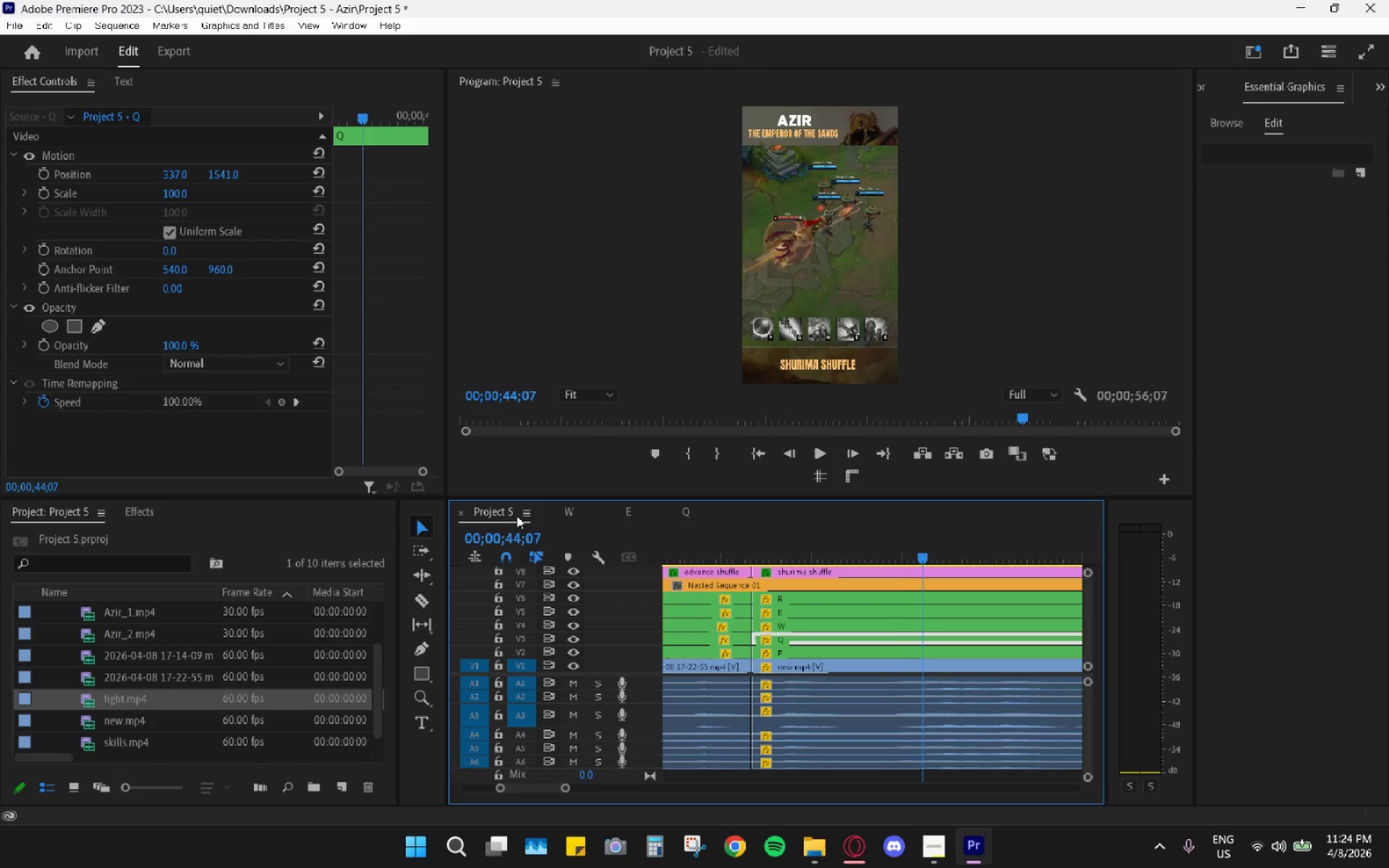 
key(ArrowRight)
 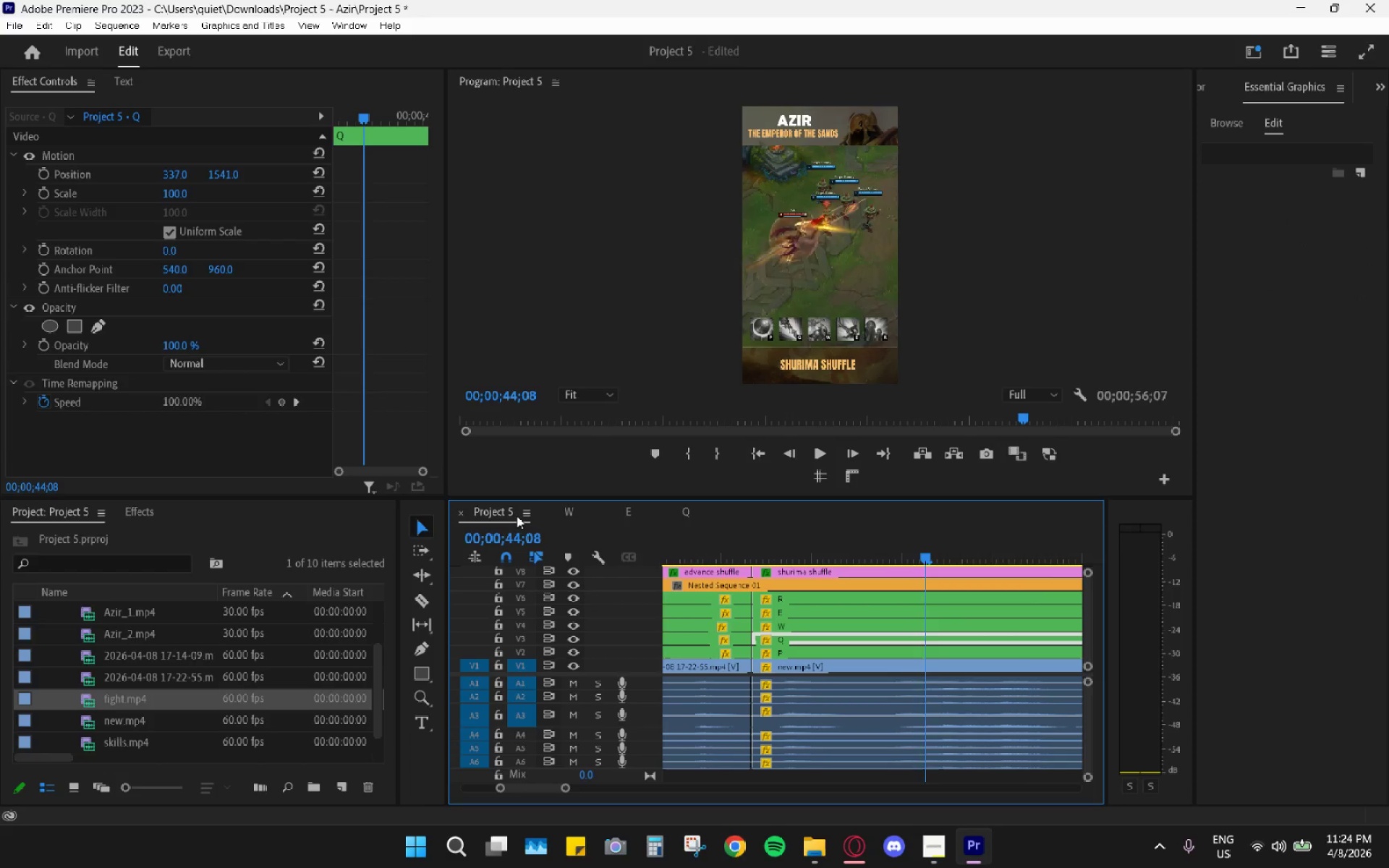 
key(ArrowRight)
 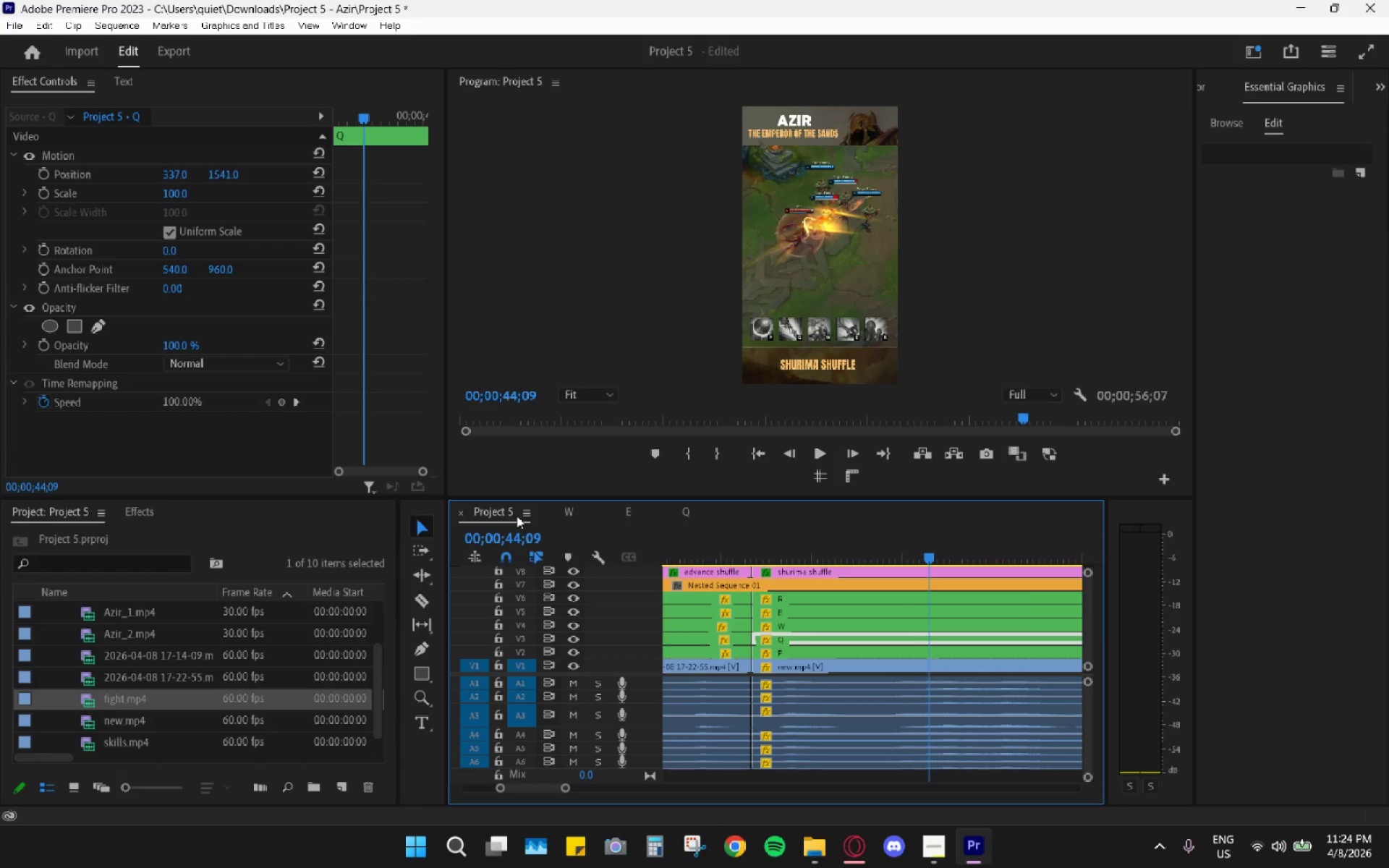 
key(ArrowRight)
 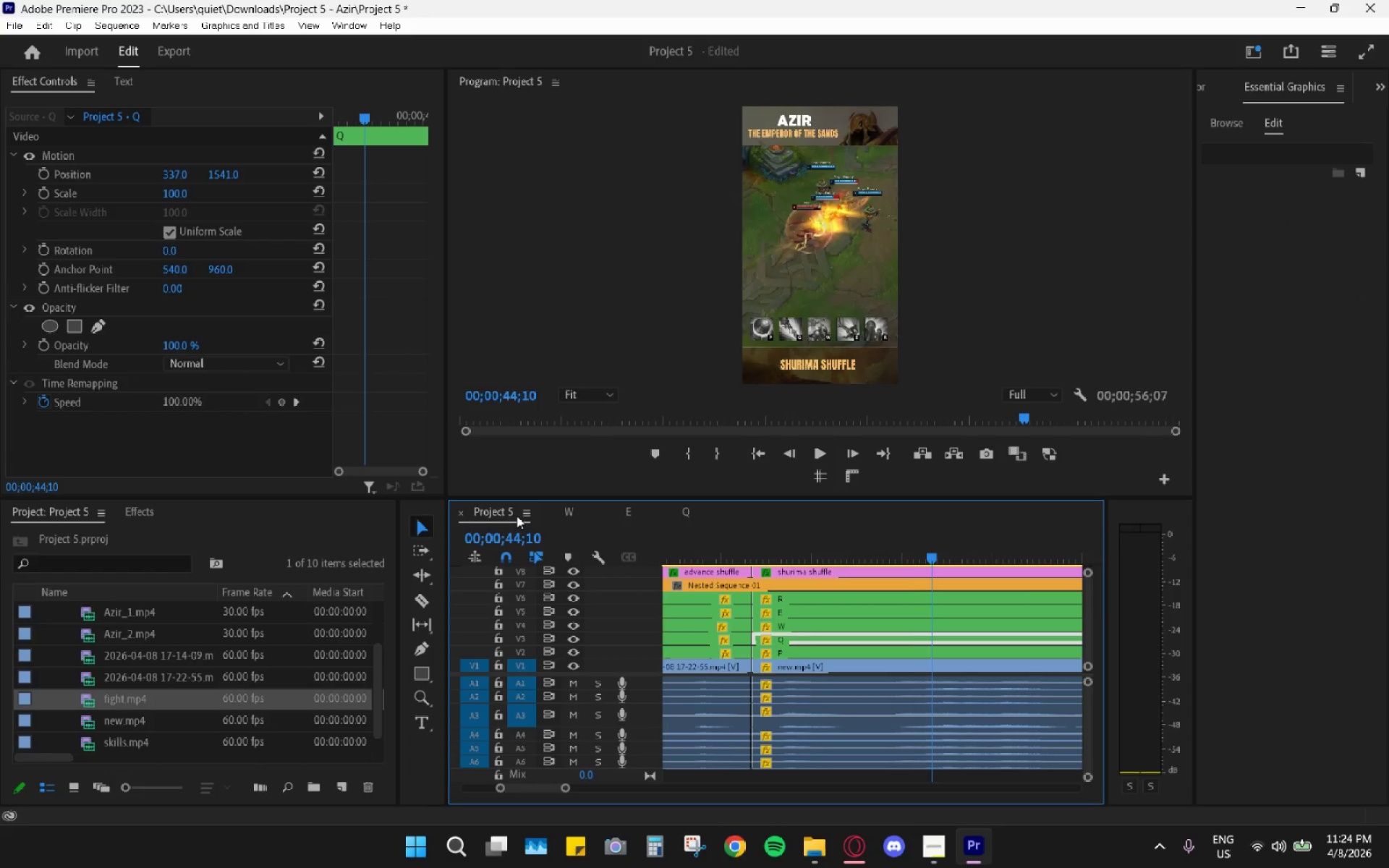 
key(ArrowRight)
 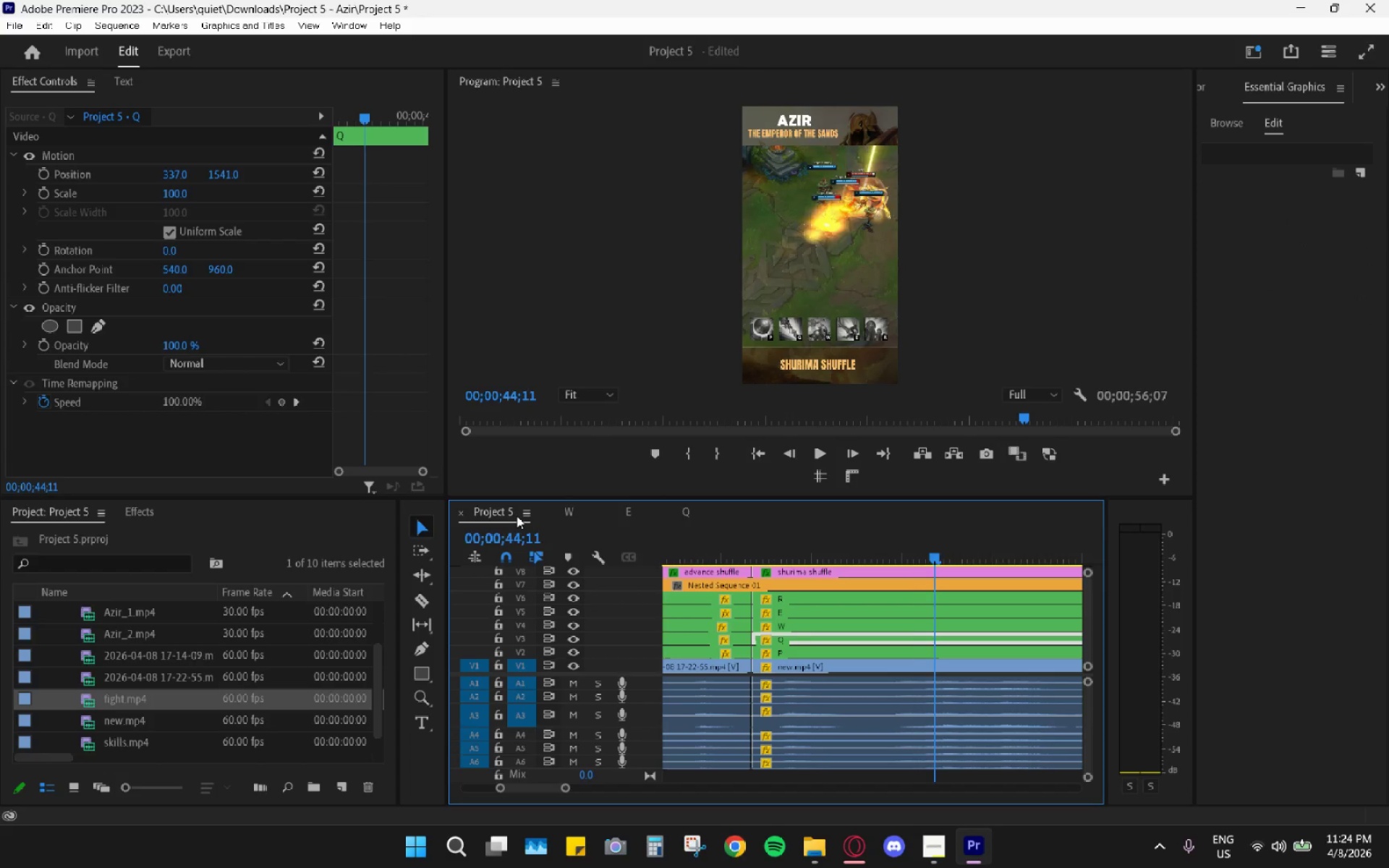 
key(ArrowRight)
 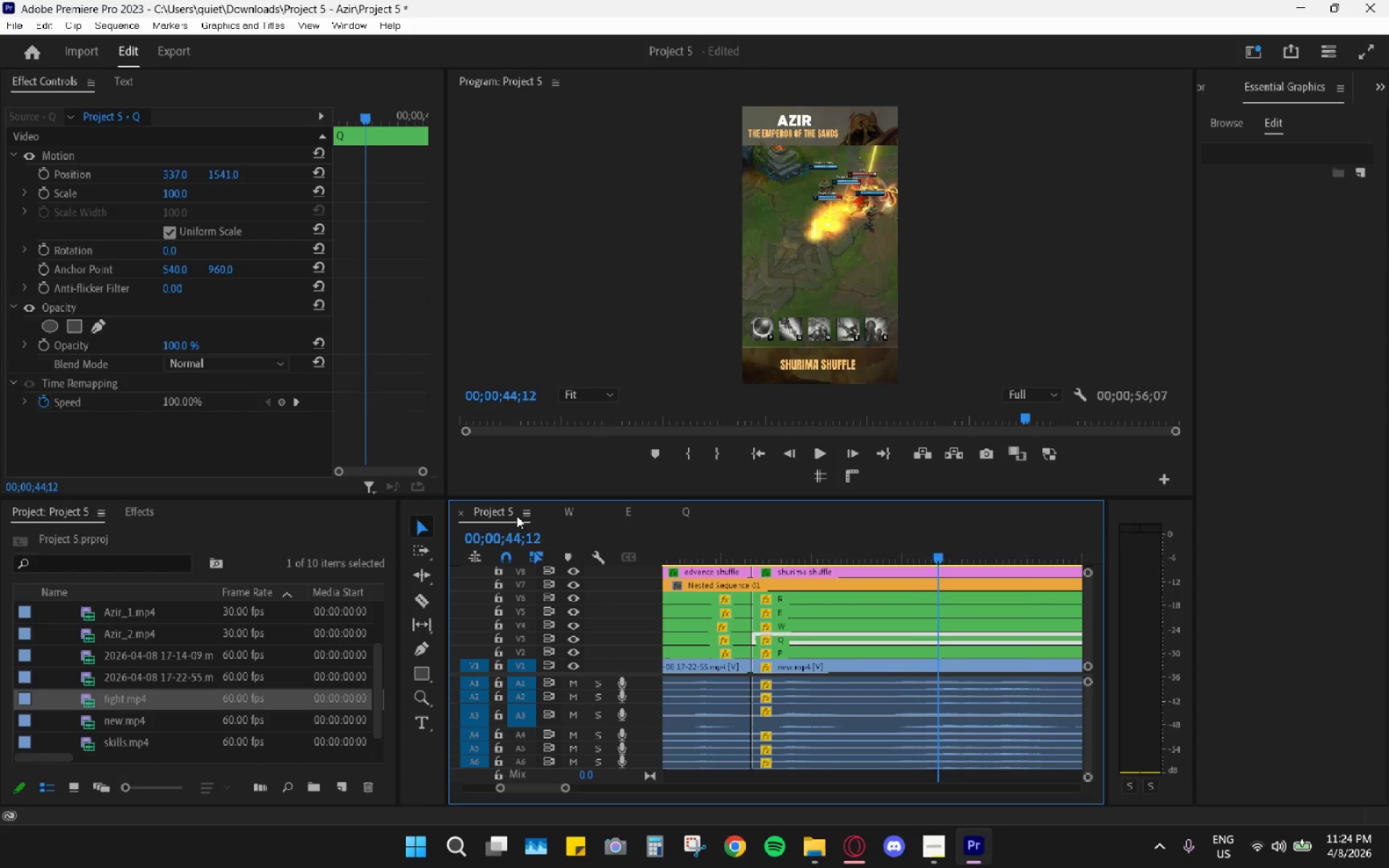 
key(ArrowRight)
 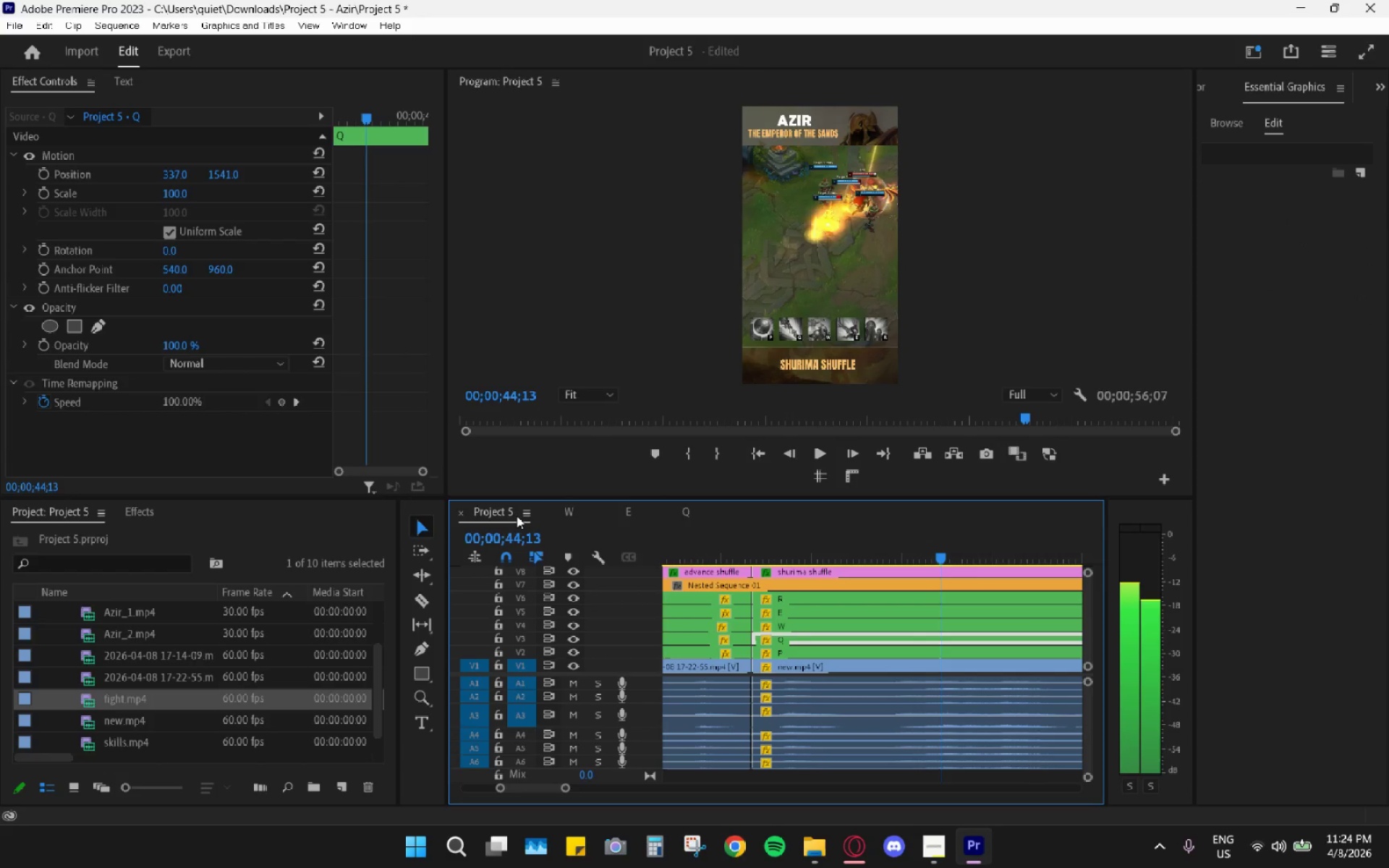 
key(ArrowRight)
 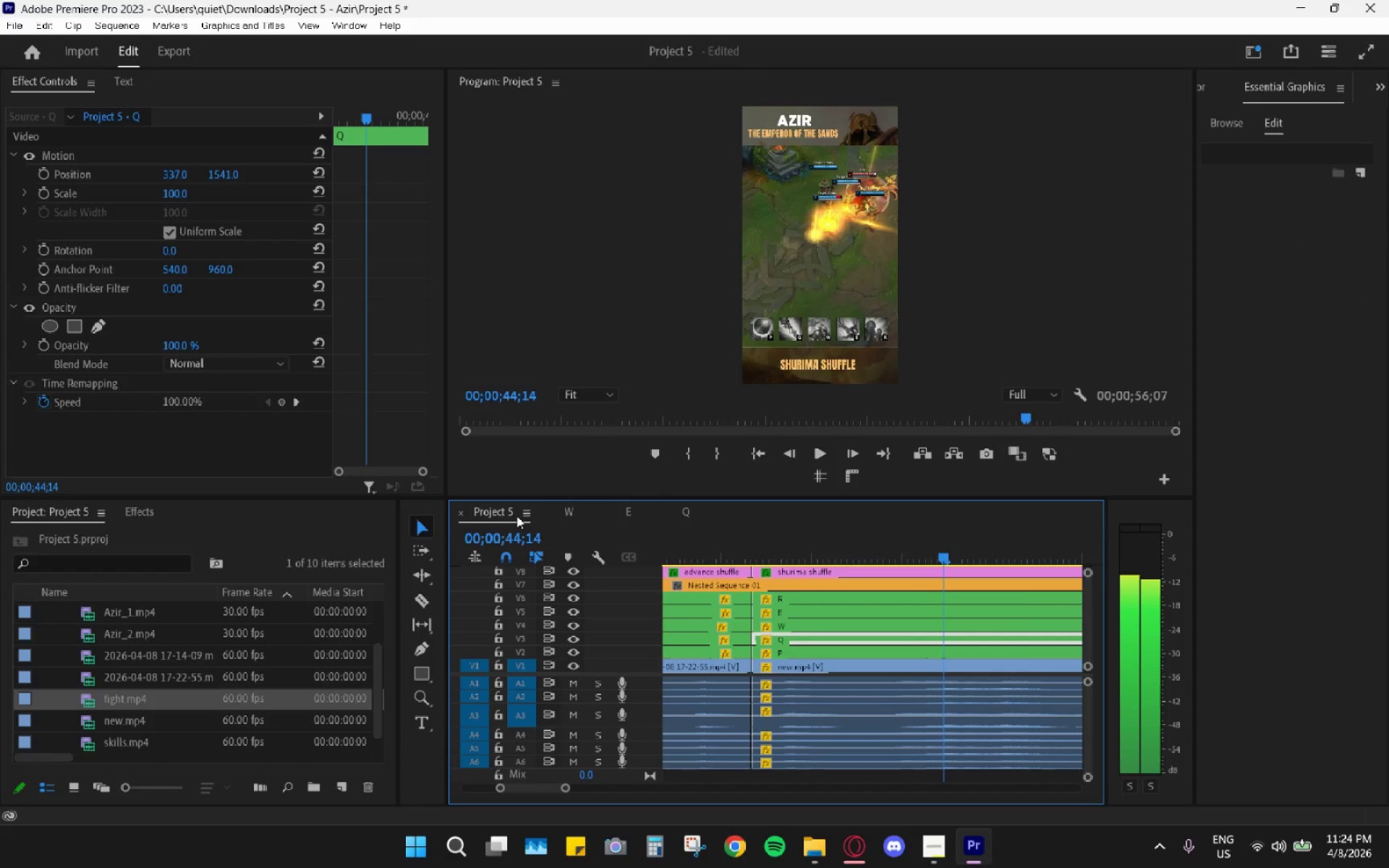 
key(ArrowRight)
 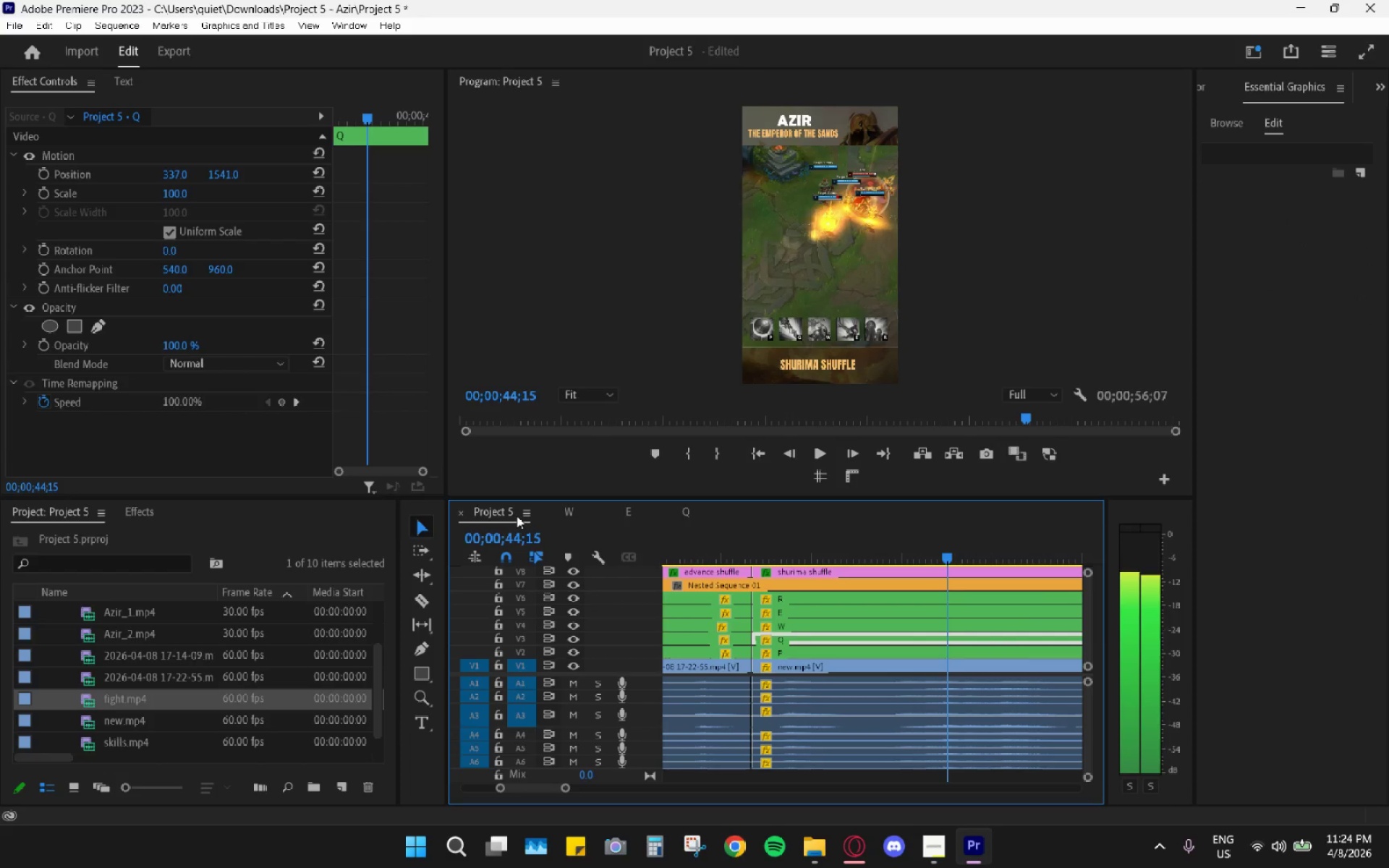 
key(ArrowRight)
 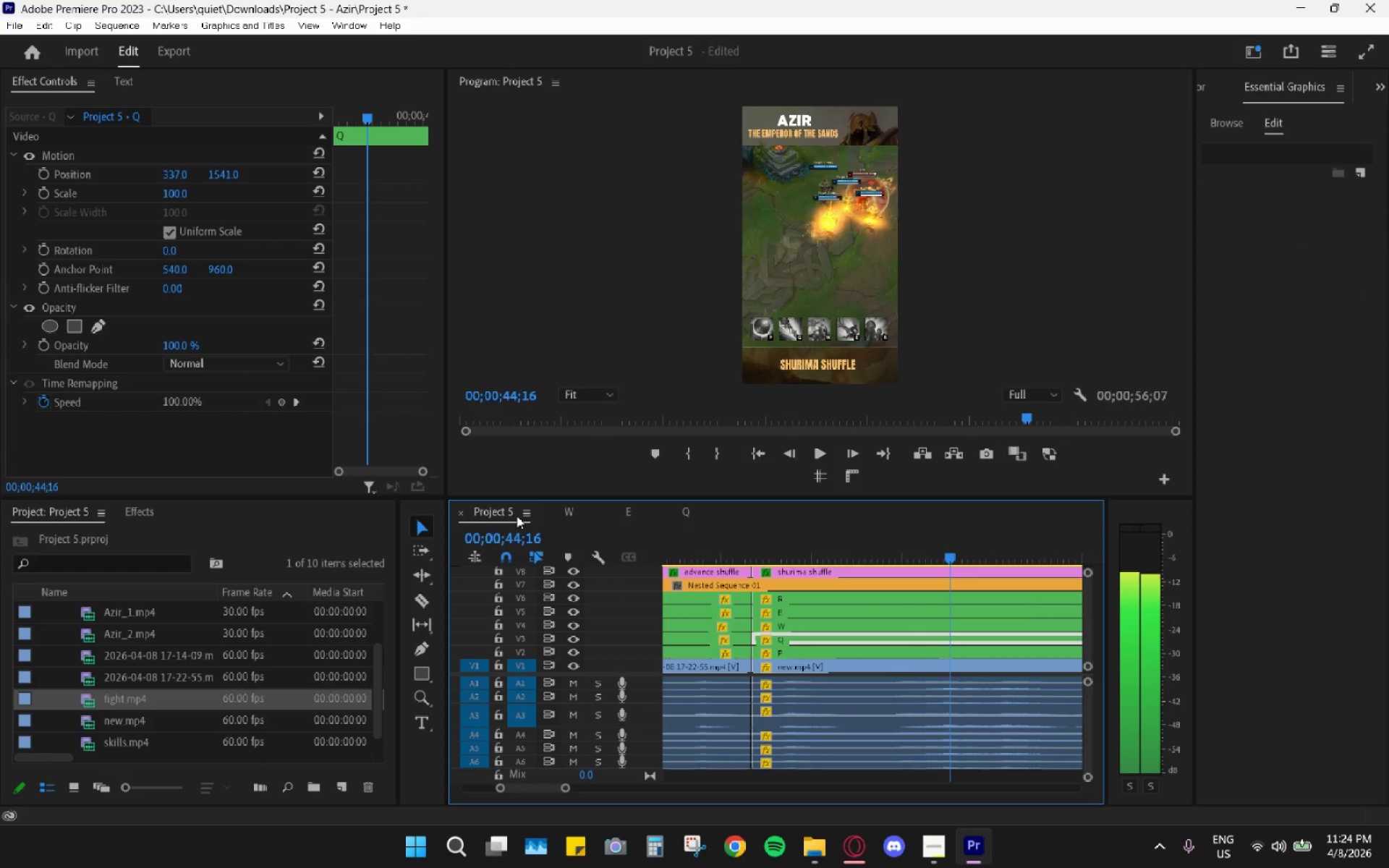 
key(ArrowRight)
 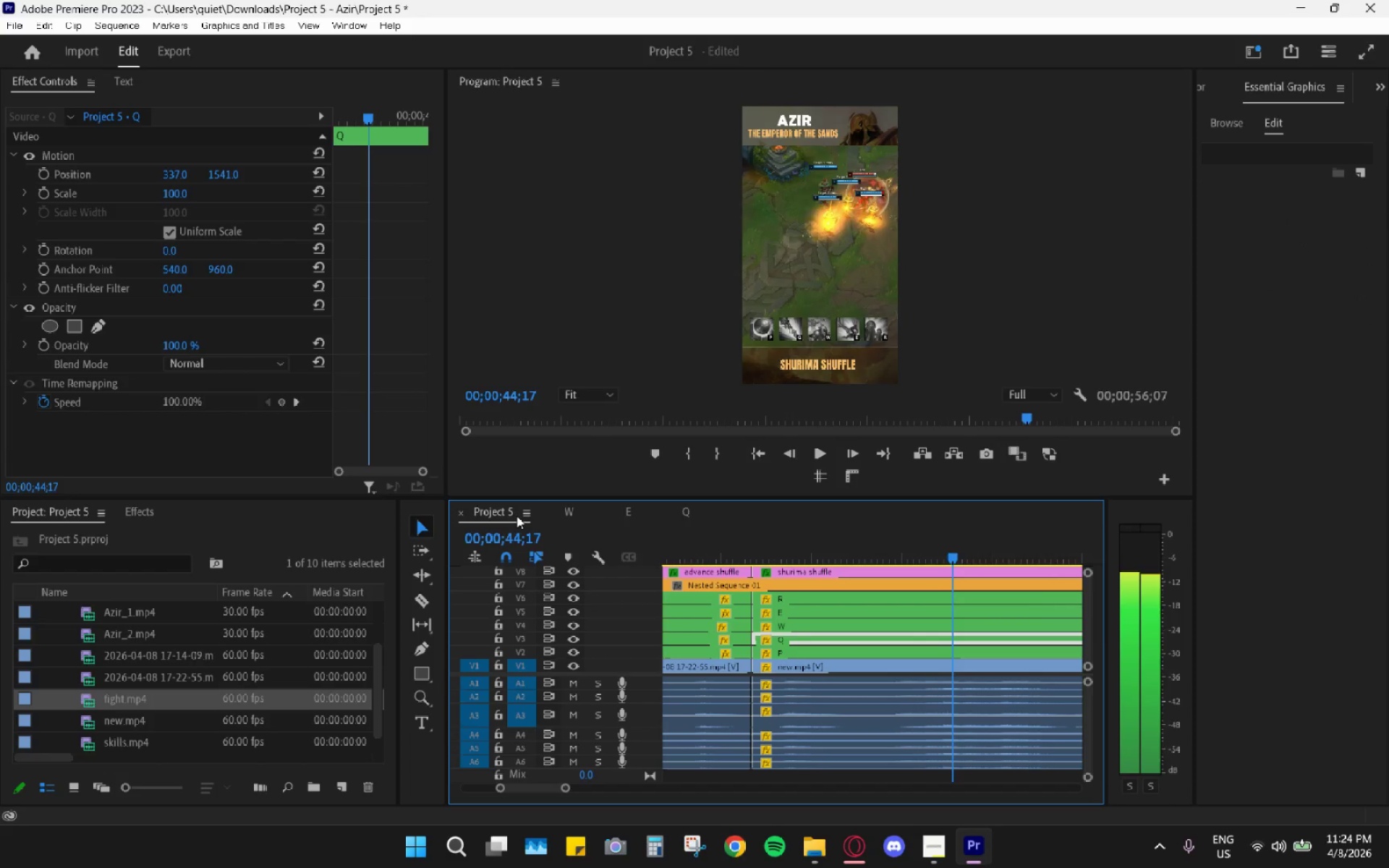 
key(ArrowRight)
 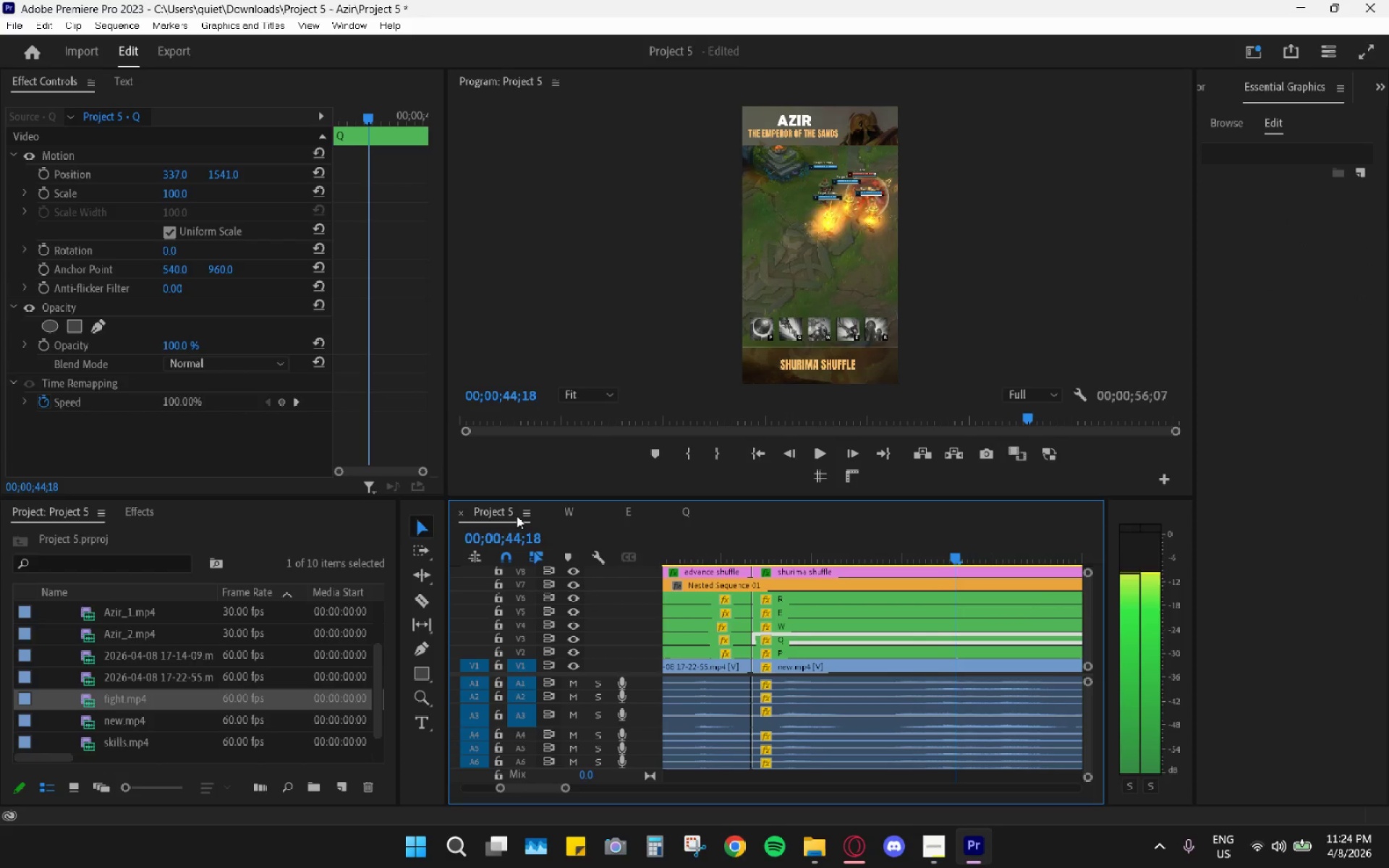 
key(ArrowRight)
 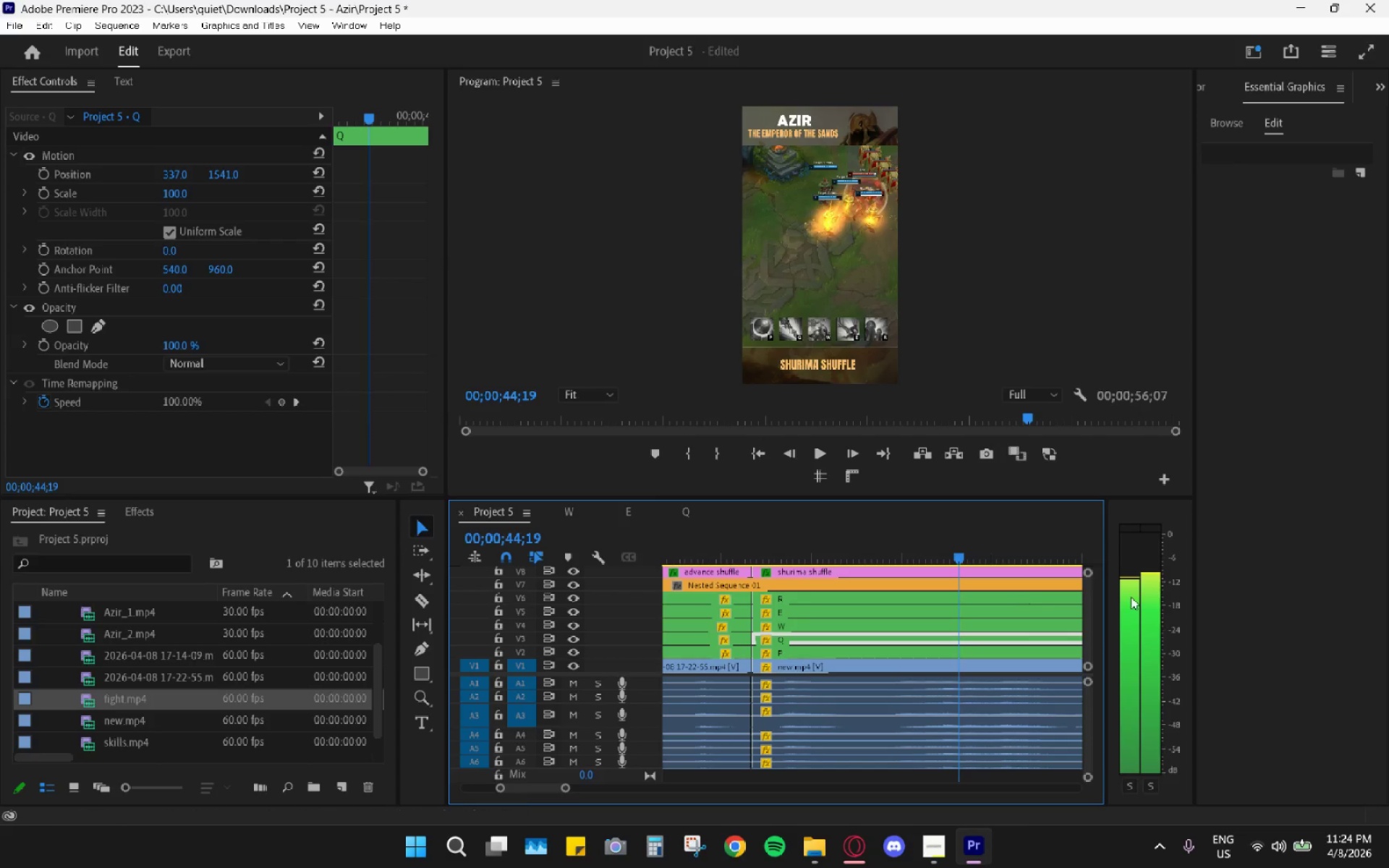 
left_click([953, 595])
 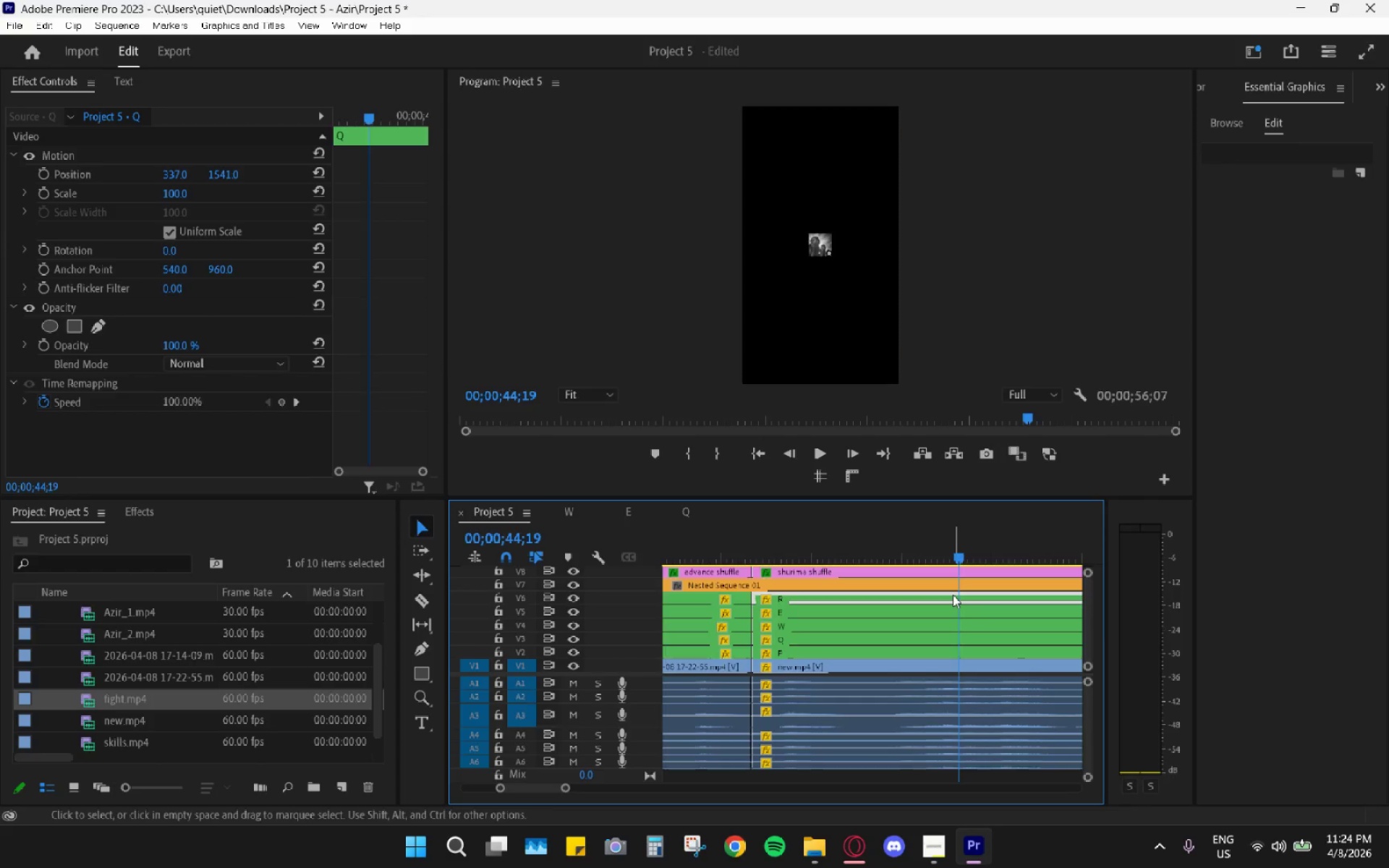 
left_click([953, 595])
 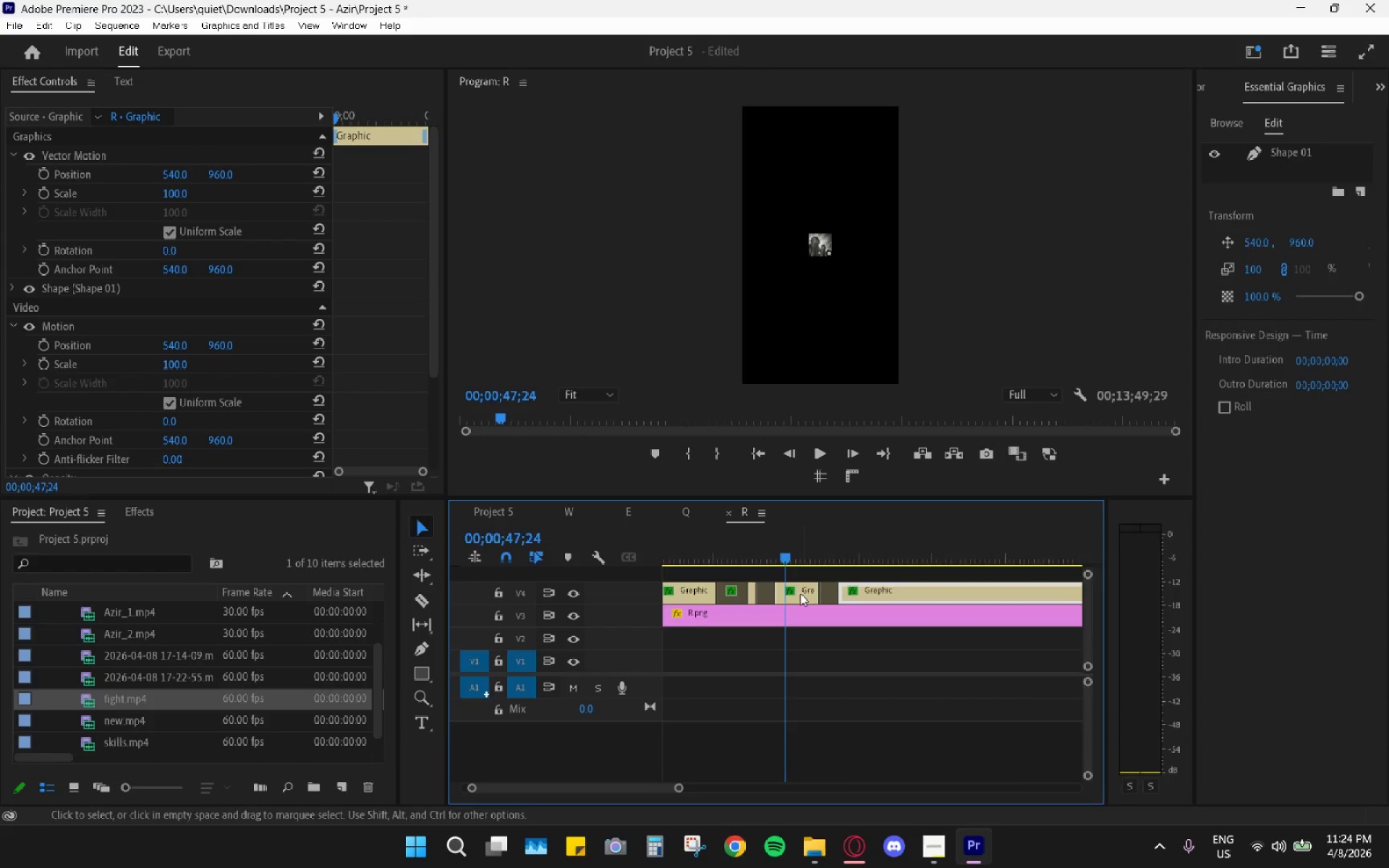 
key(C)
 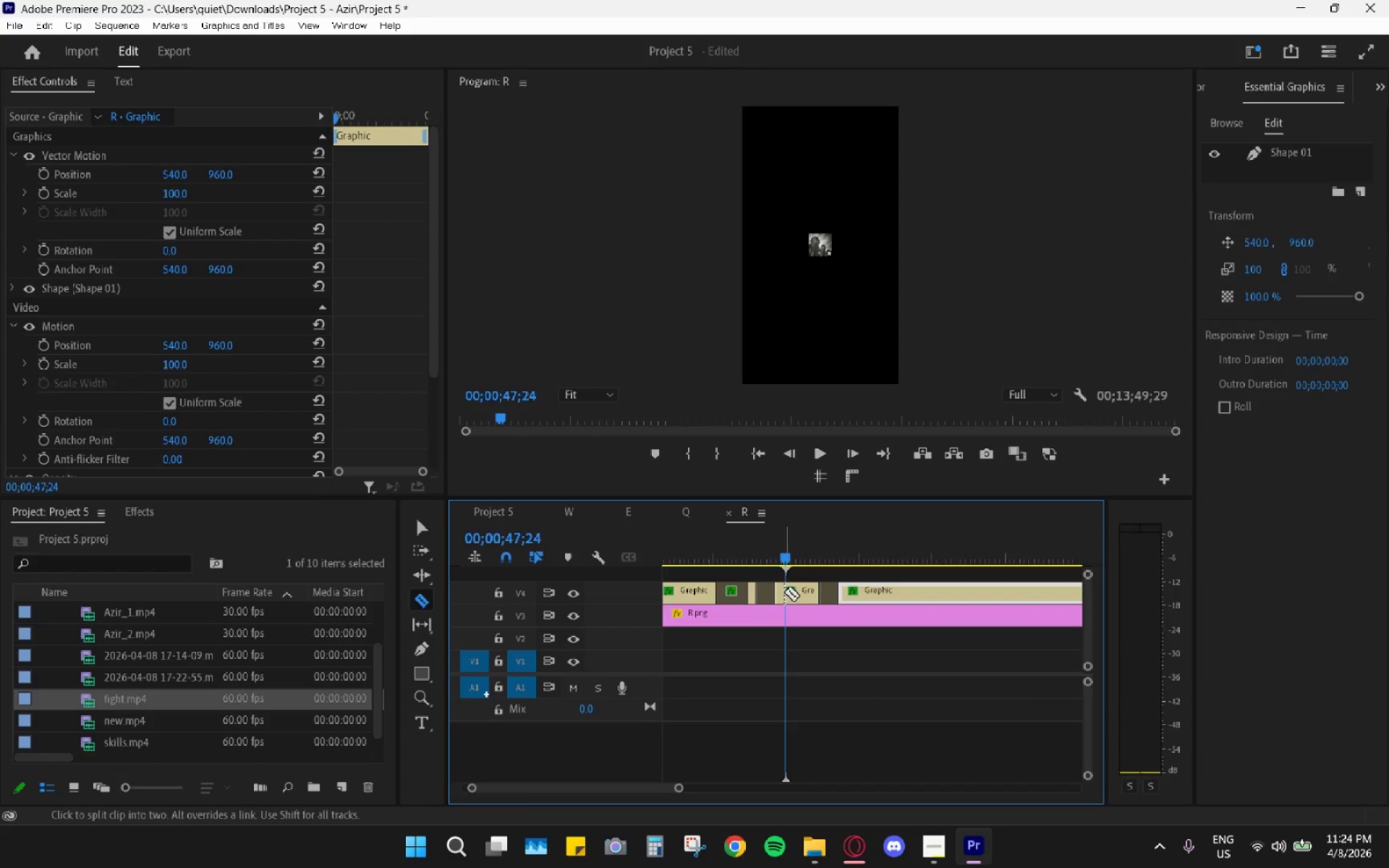 
left_click([784, 592])
 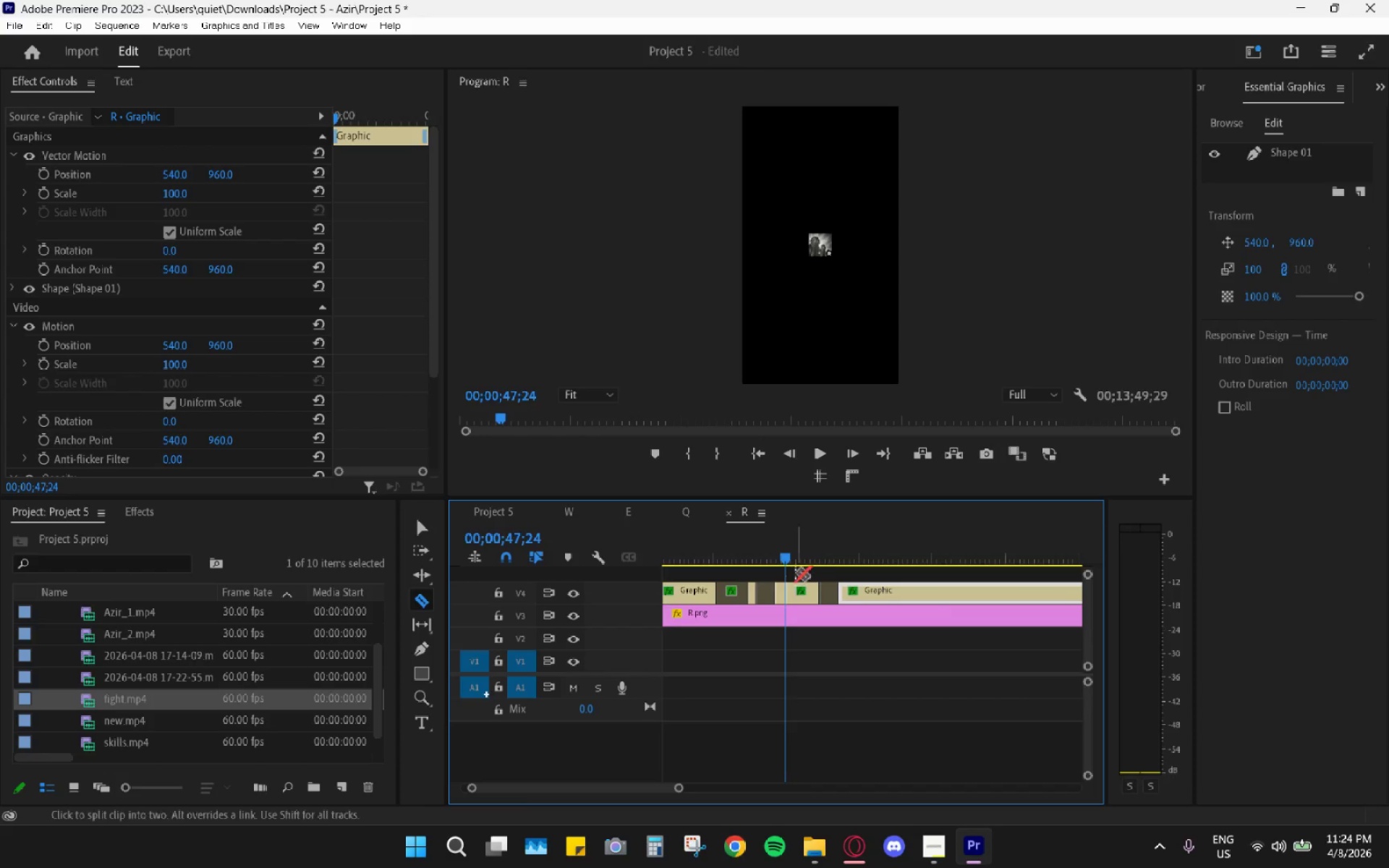 
key(V)
 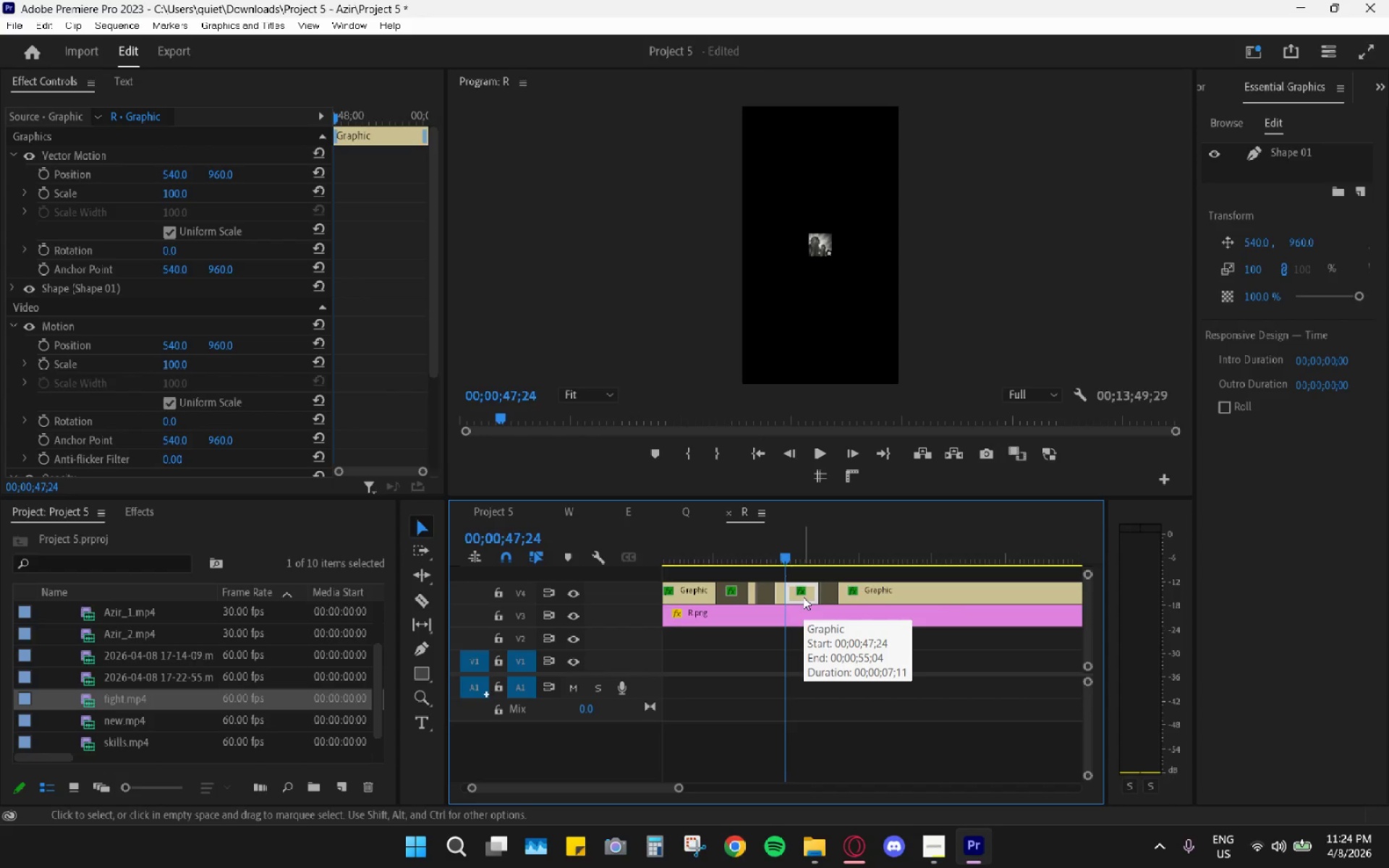 
left_click([504, 505])
 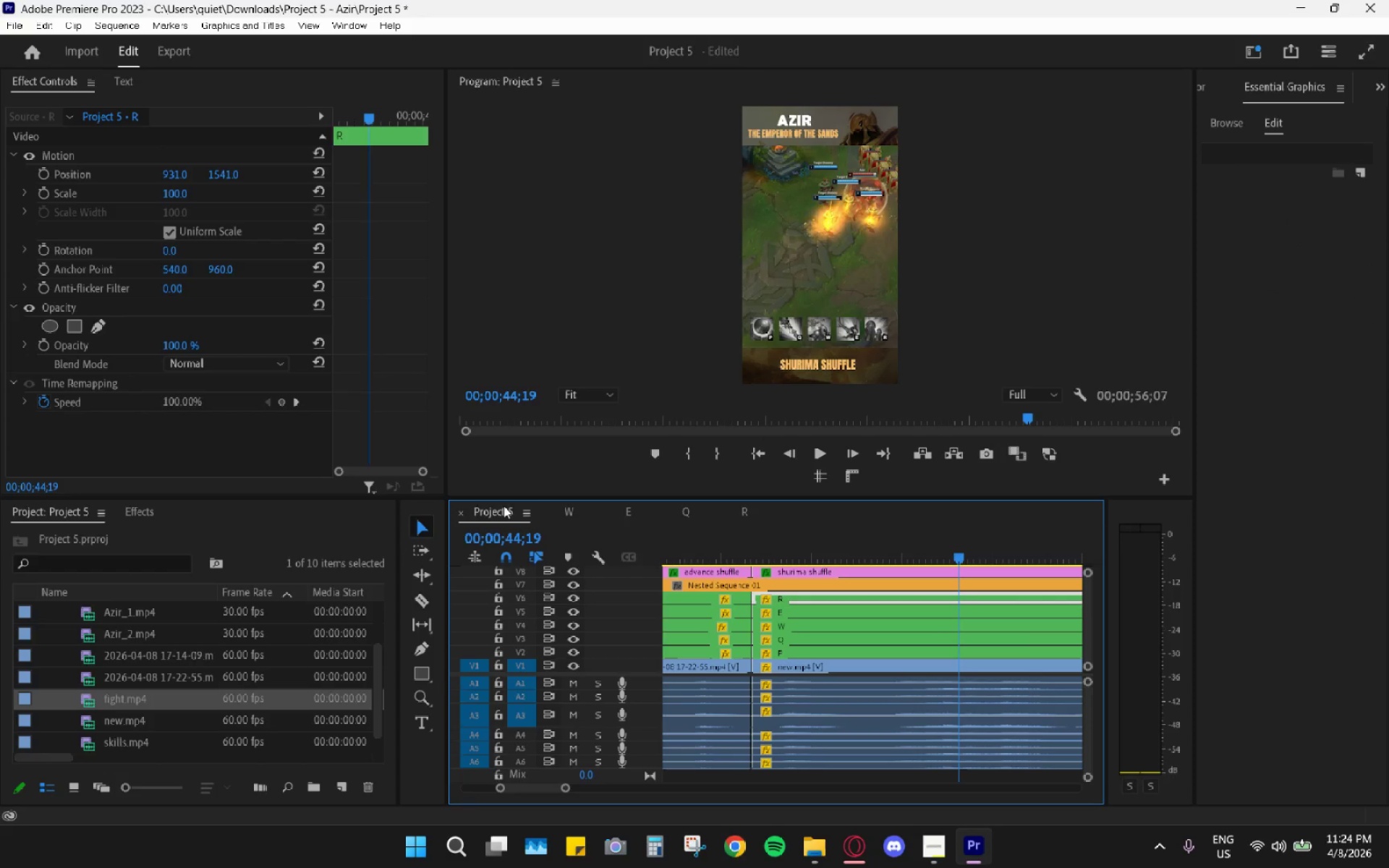 
hold_key(key=AltLeft, duration=0.67)
scroll: coordinate [1010, 629], scroll_direction: down, amount: 12.0
 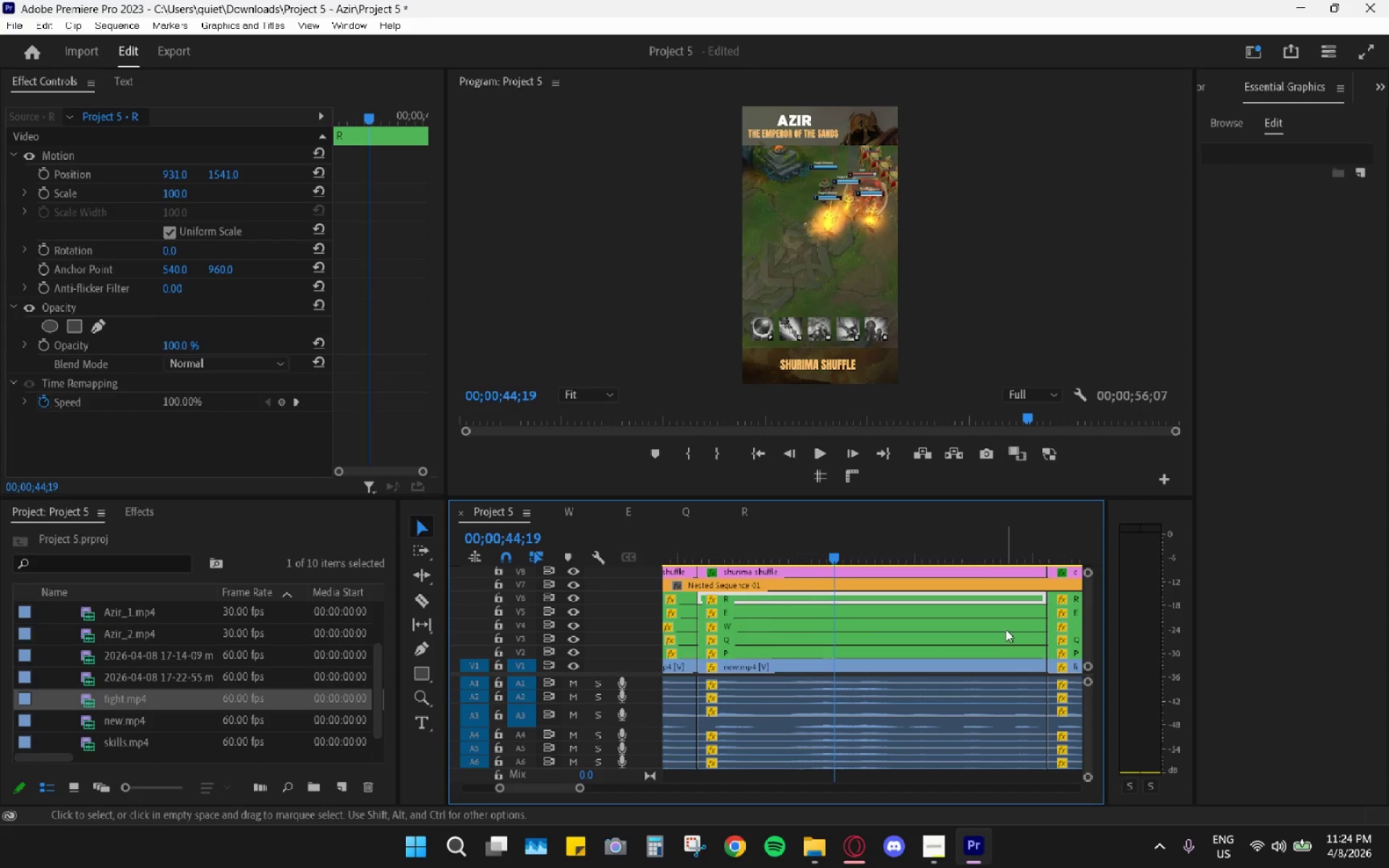 
hold_key(key=ArrowRight, duration=1.5)
 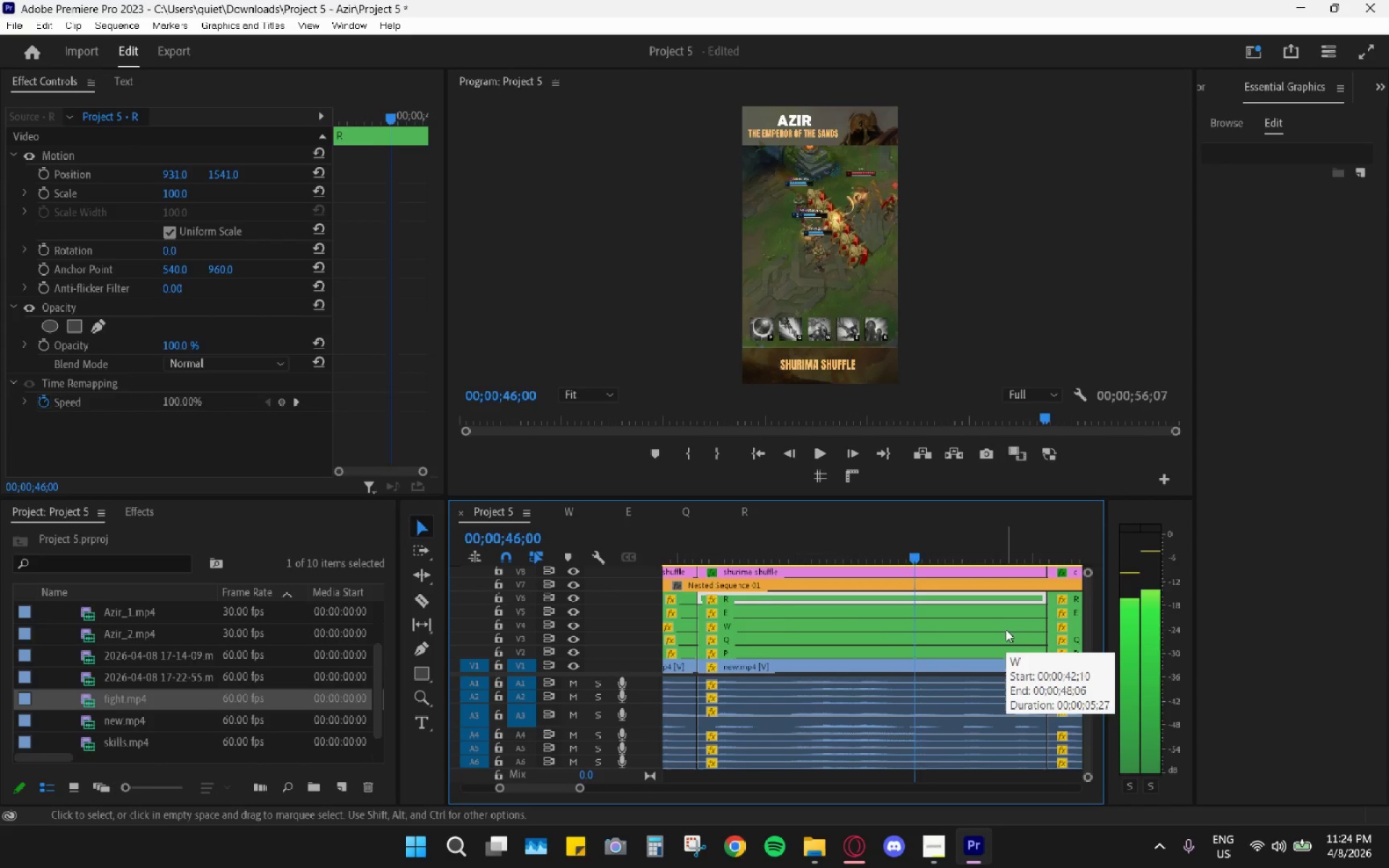 
hold_key(key=ArrowRight, duration=1.5)
 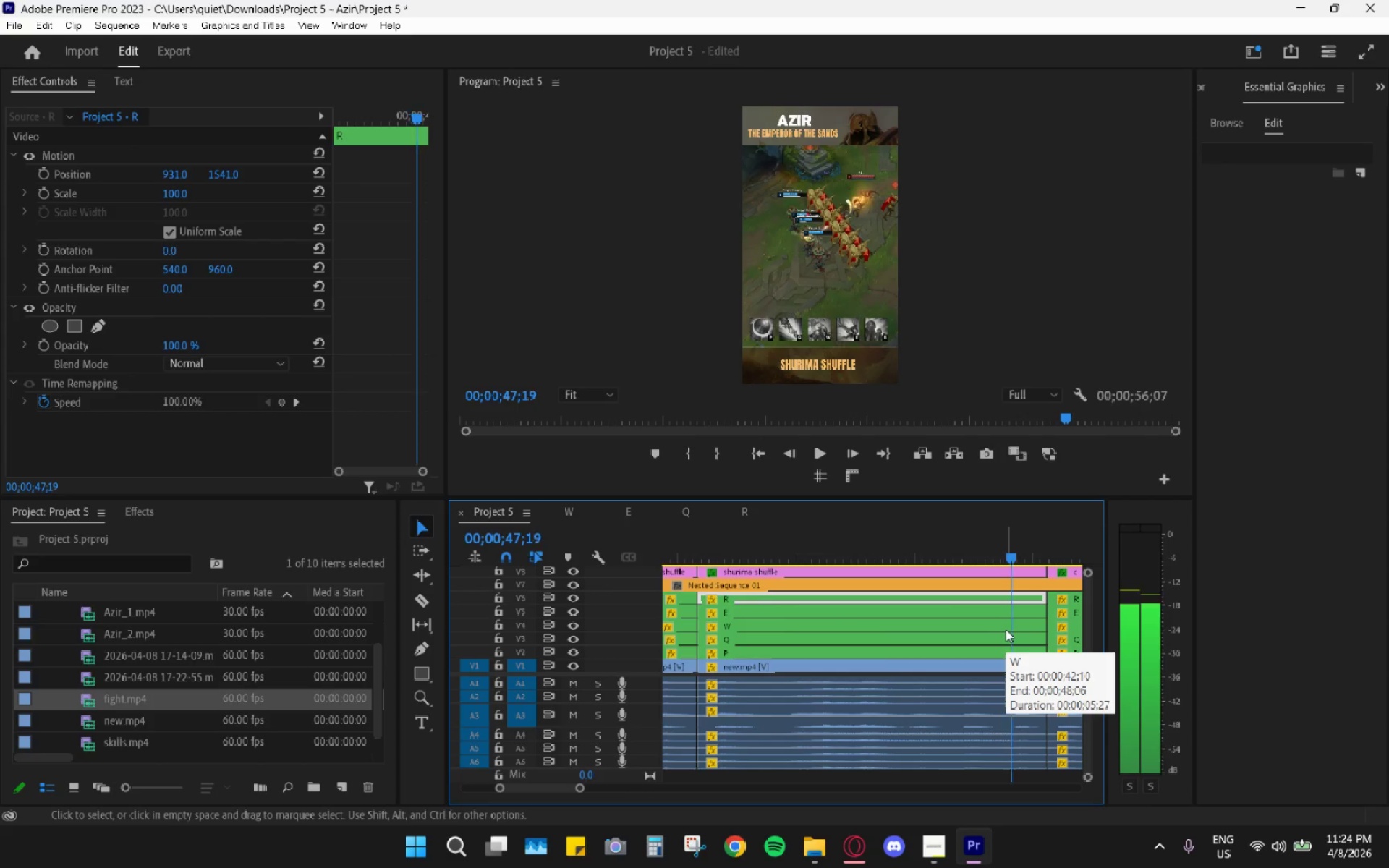 
hold_key(key=ArrowRight, duration=0.91)
 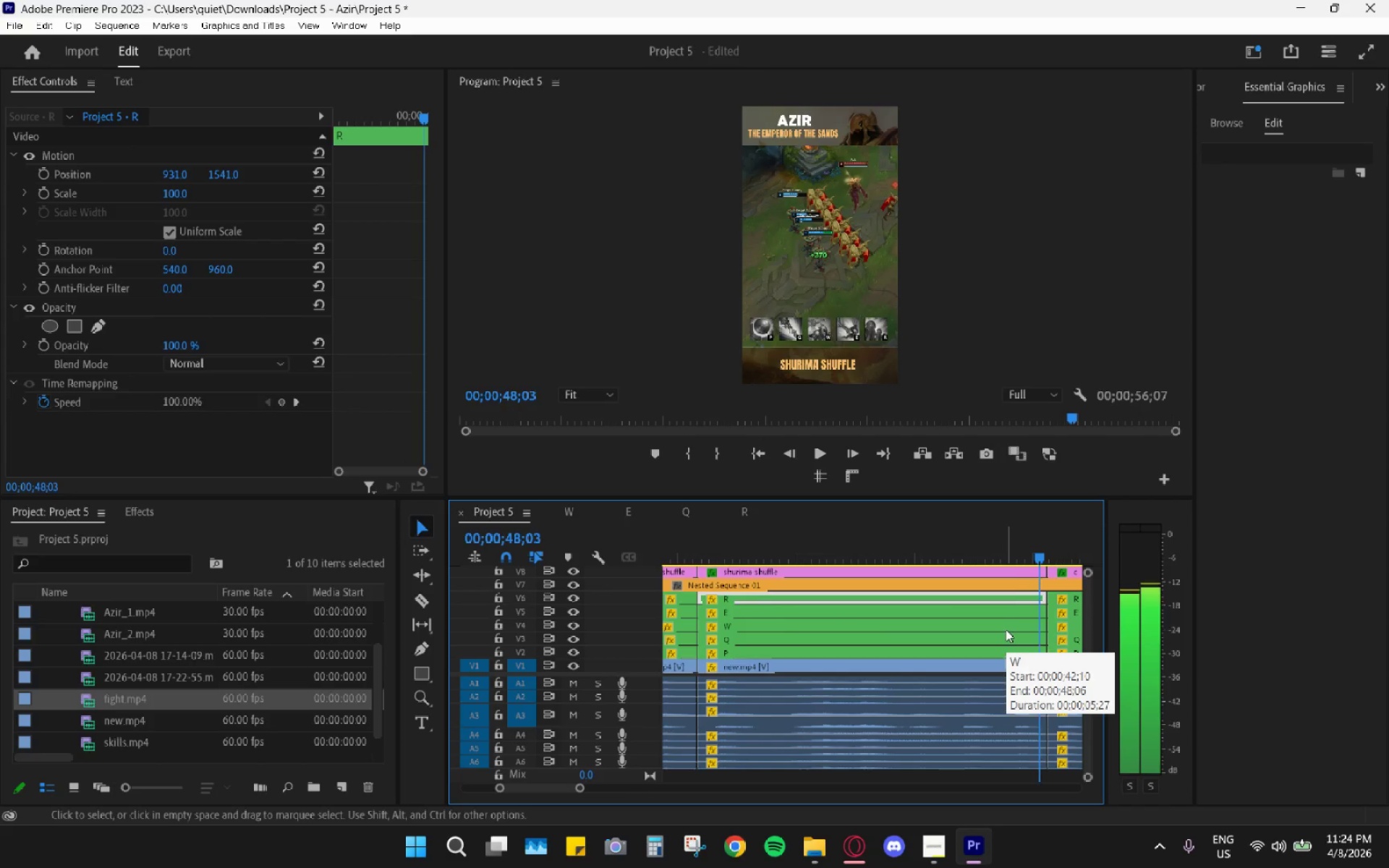 
key(ArrowRight)
 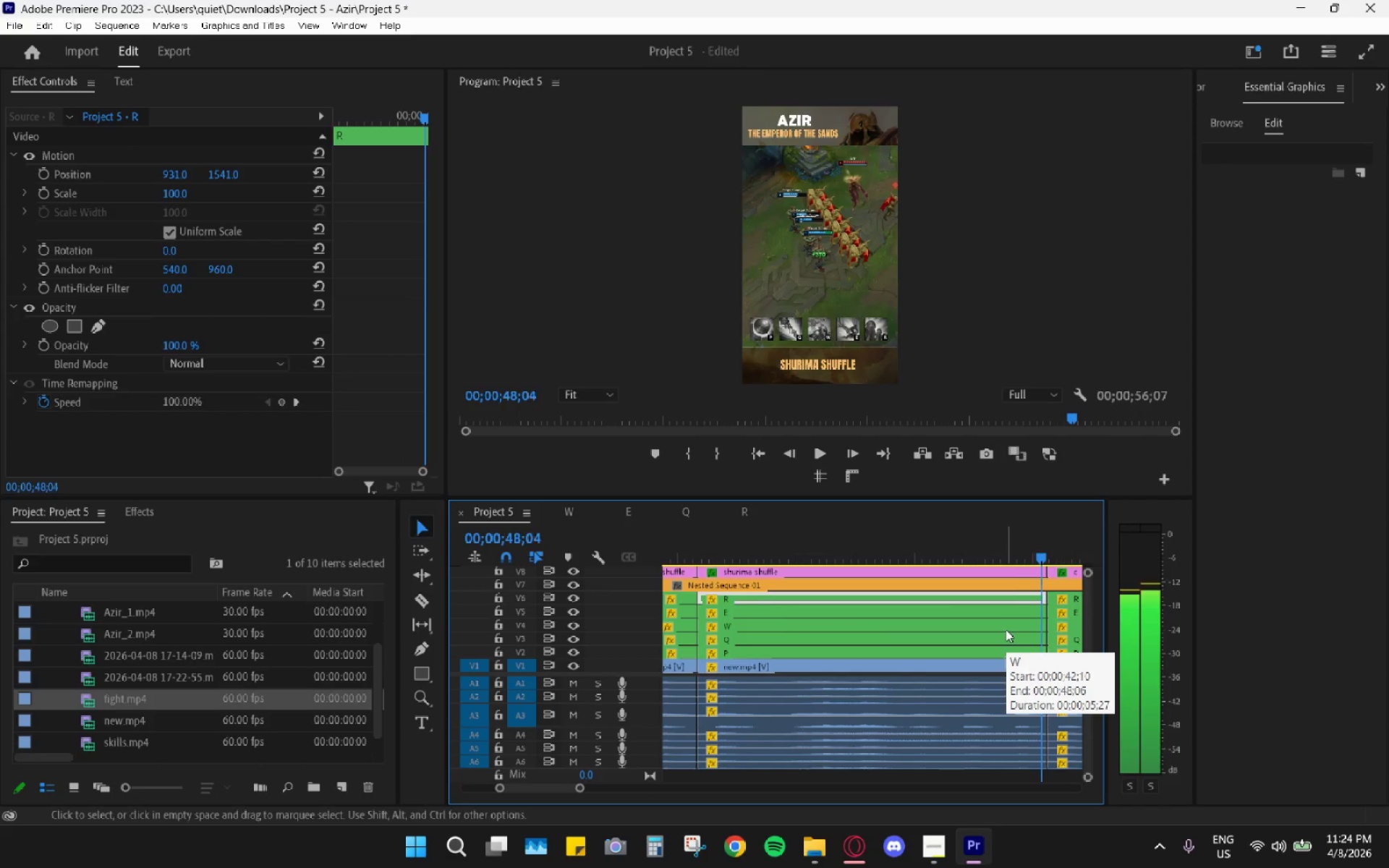 
key(ArrowRight)
 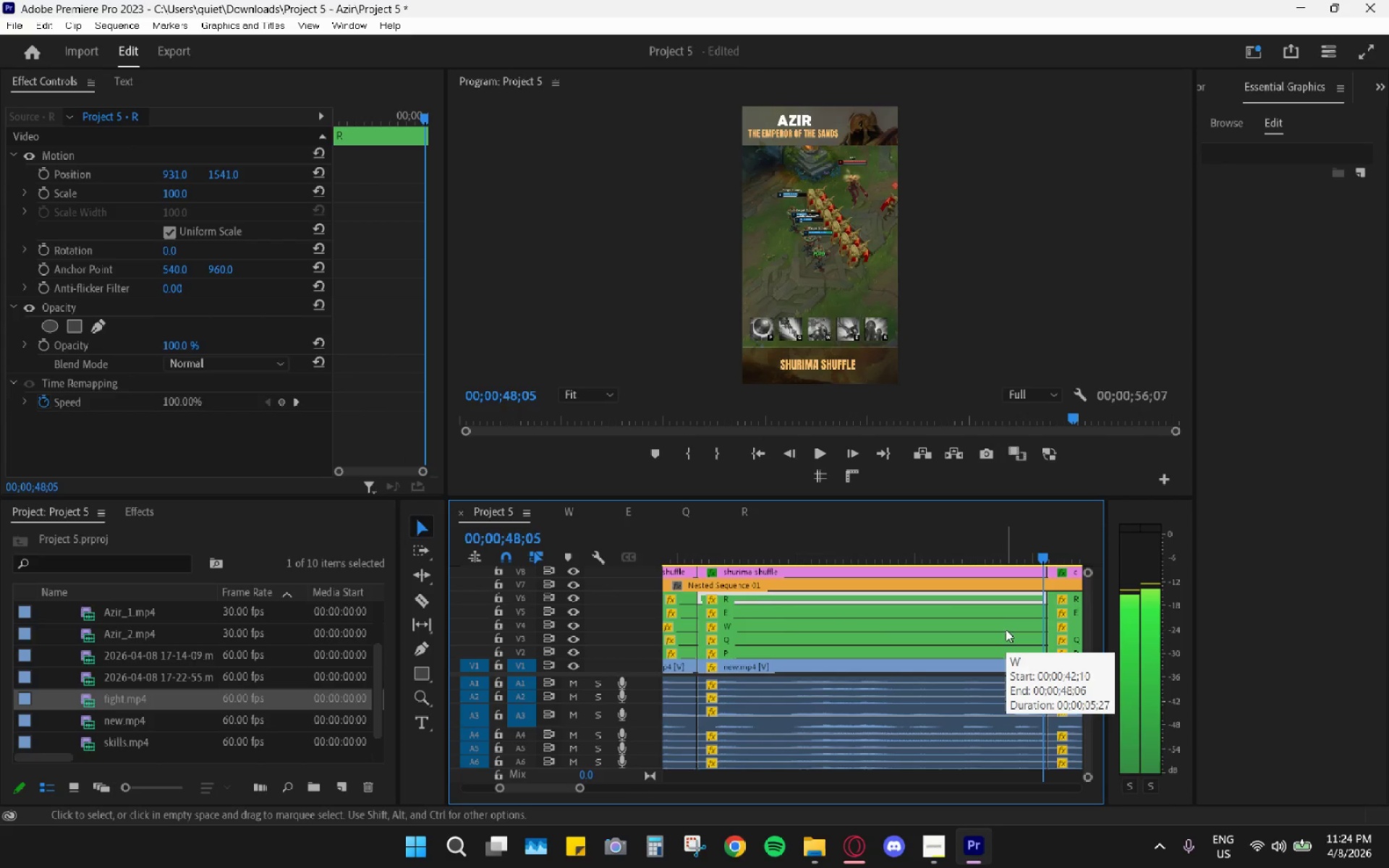 
key(ArrowRight)
 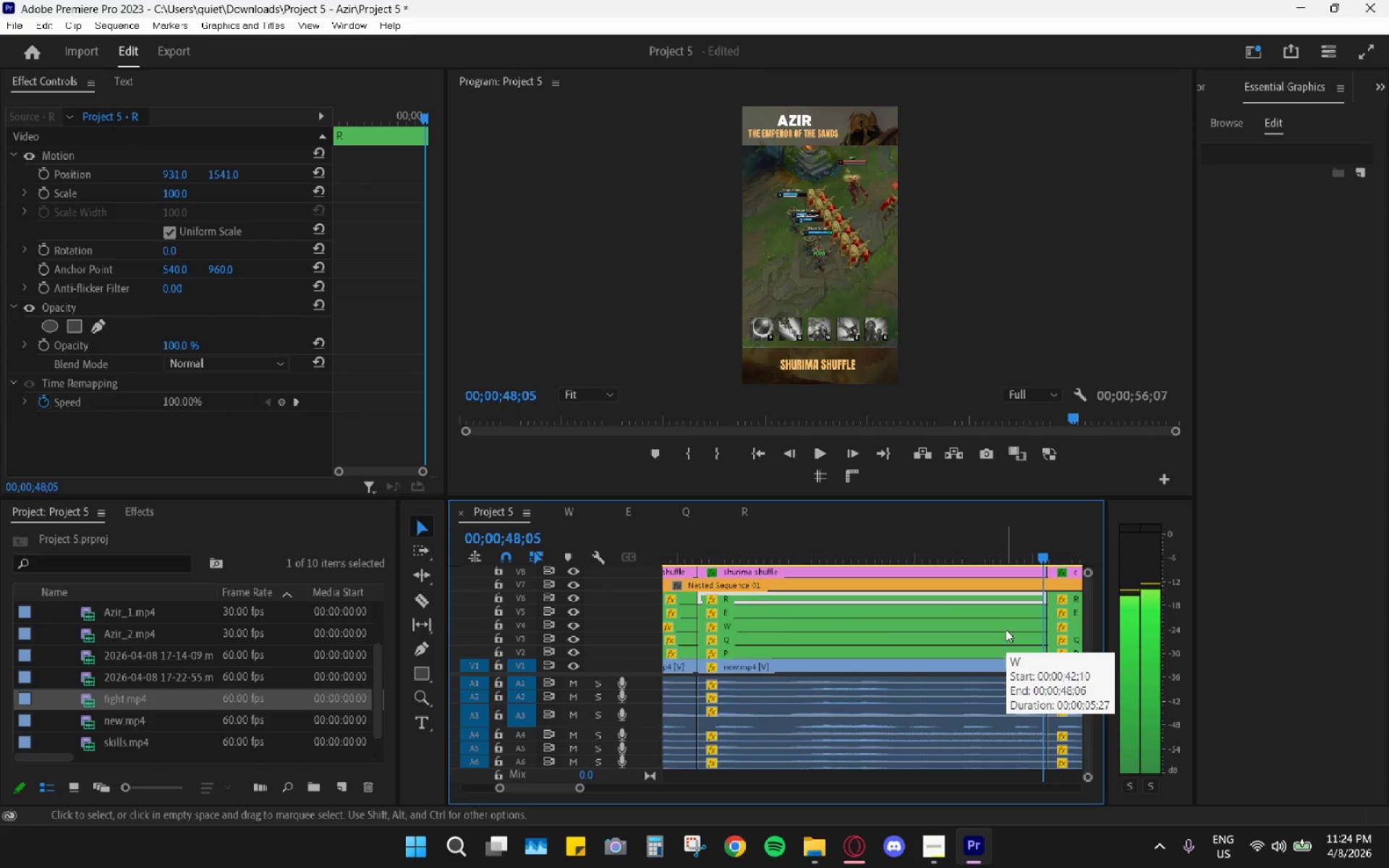 
key(ArrowRight)
 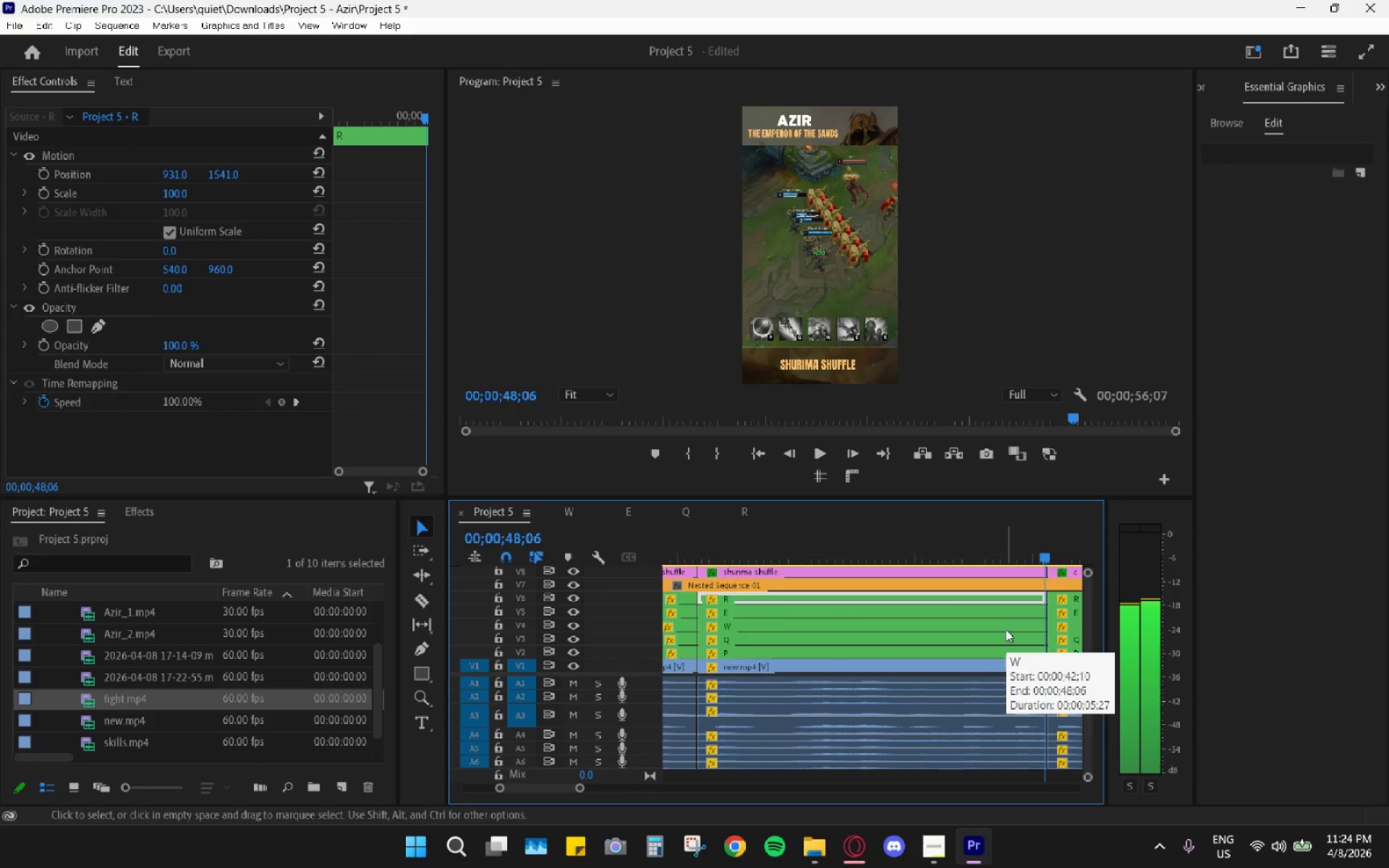 
key(ArrowRight)
 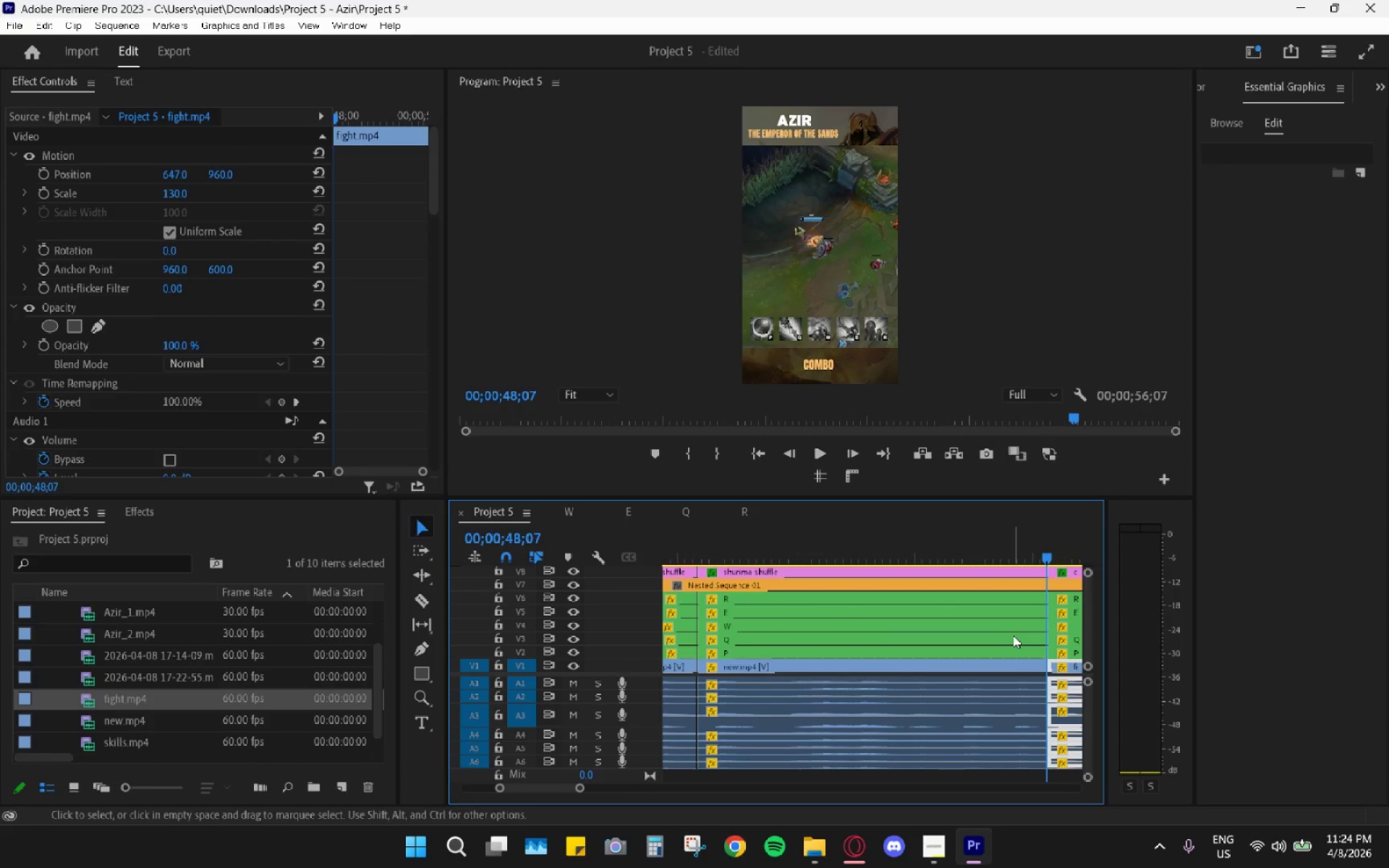 
left_click([1013, 635])
 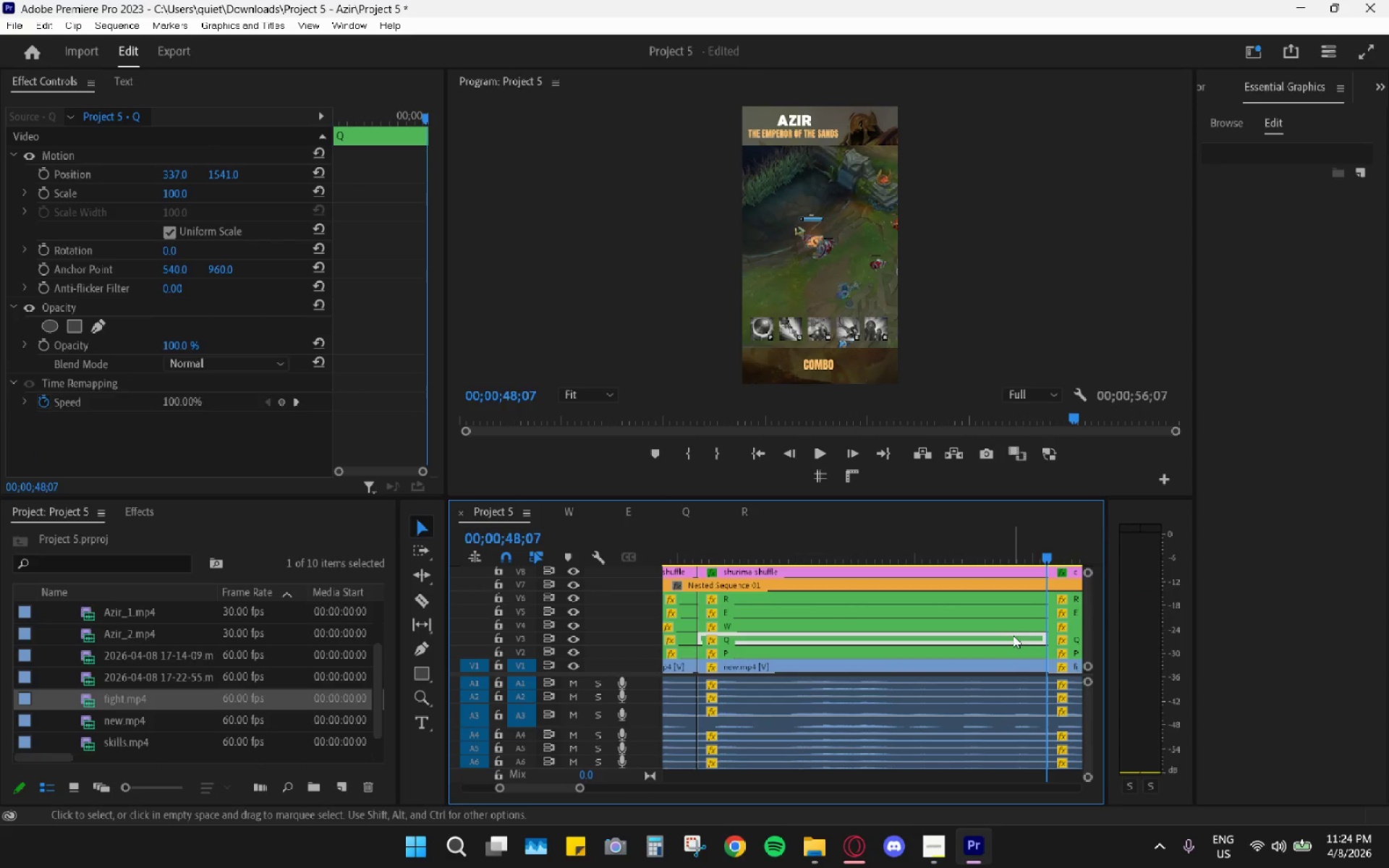 
double_click([1012, 635])
 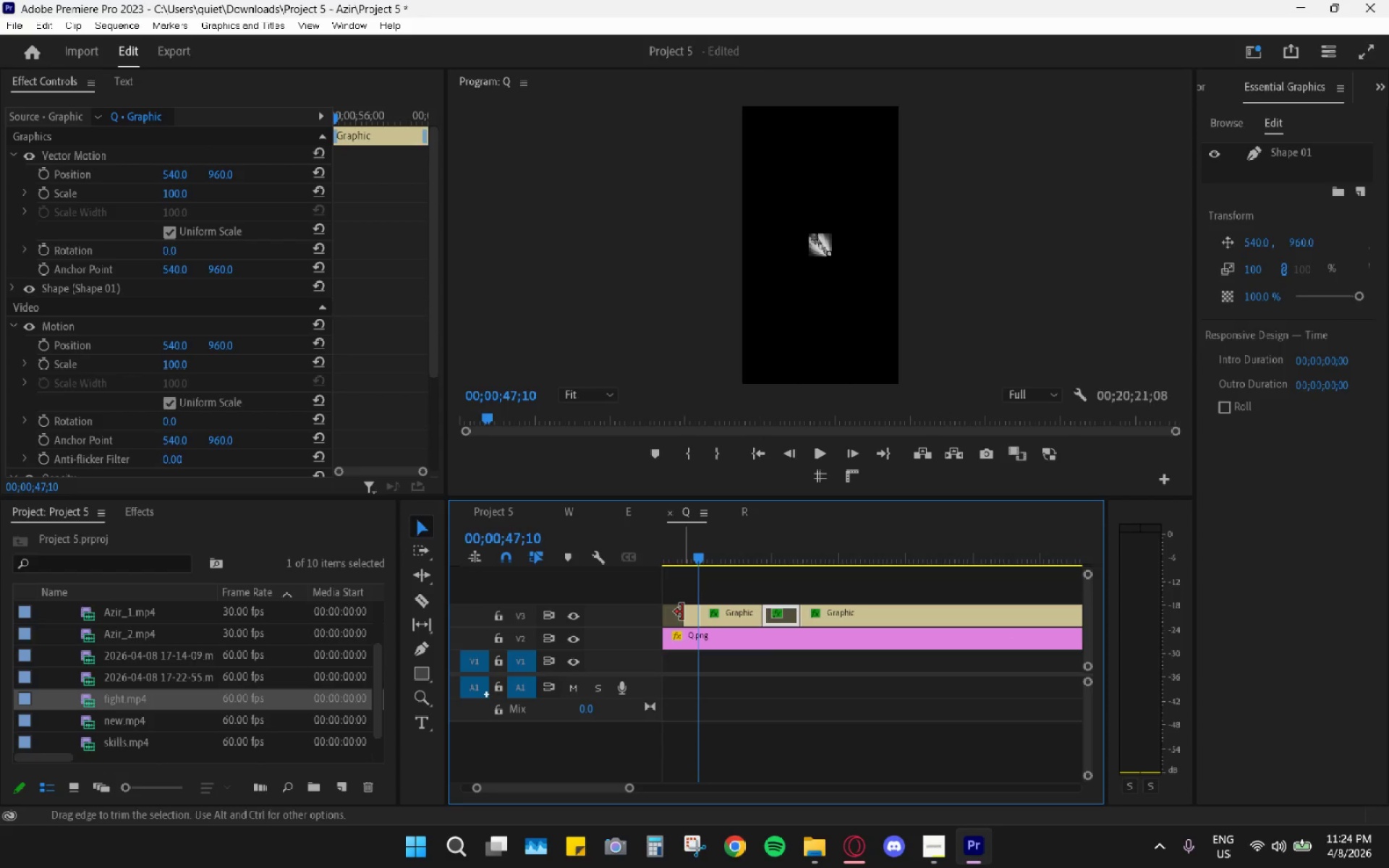 
key(C)
 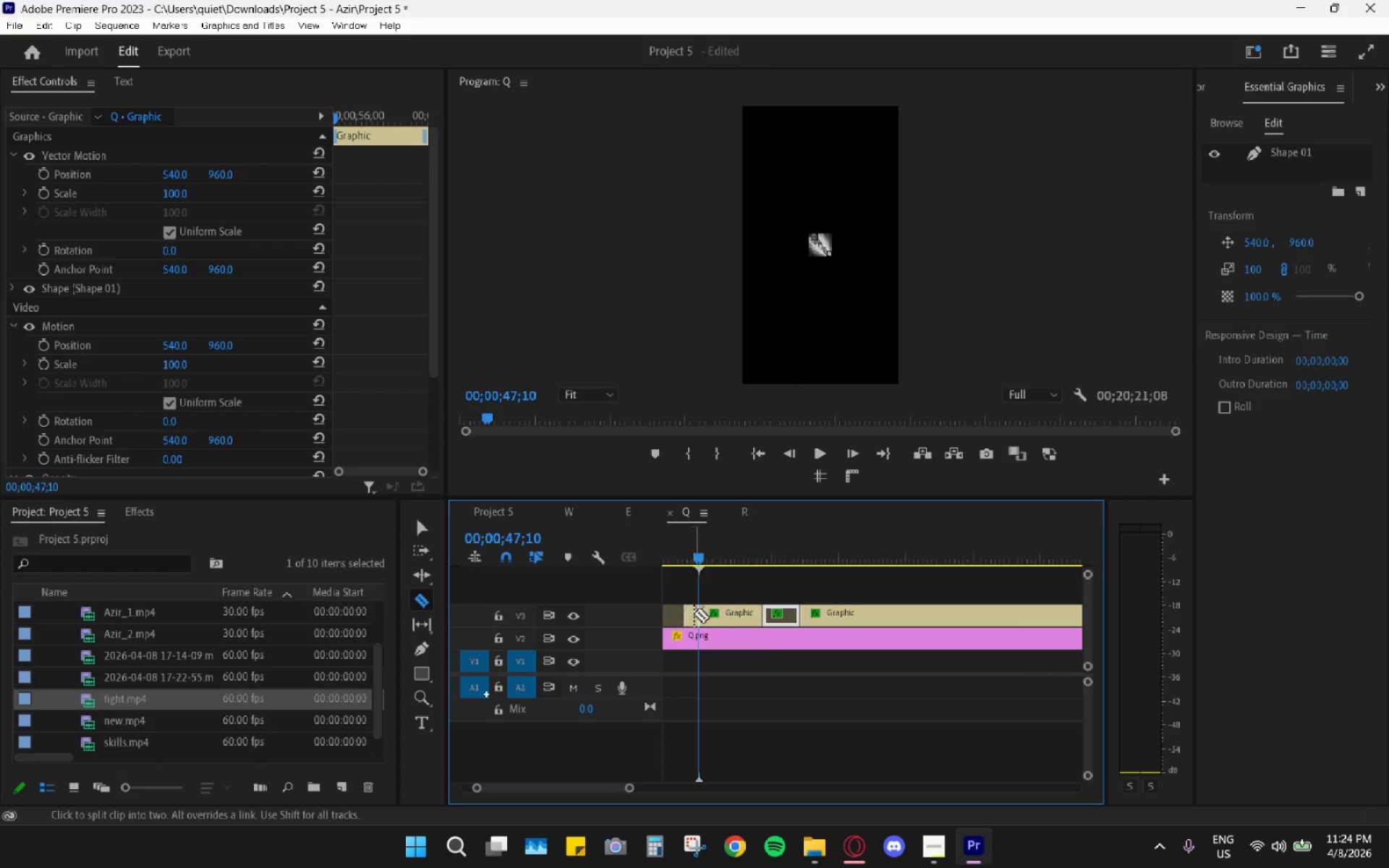 
left_click([696, 615])
 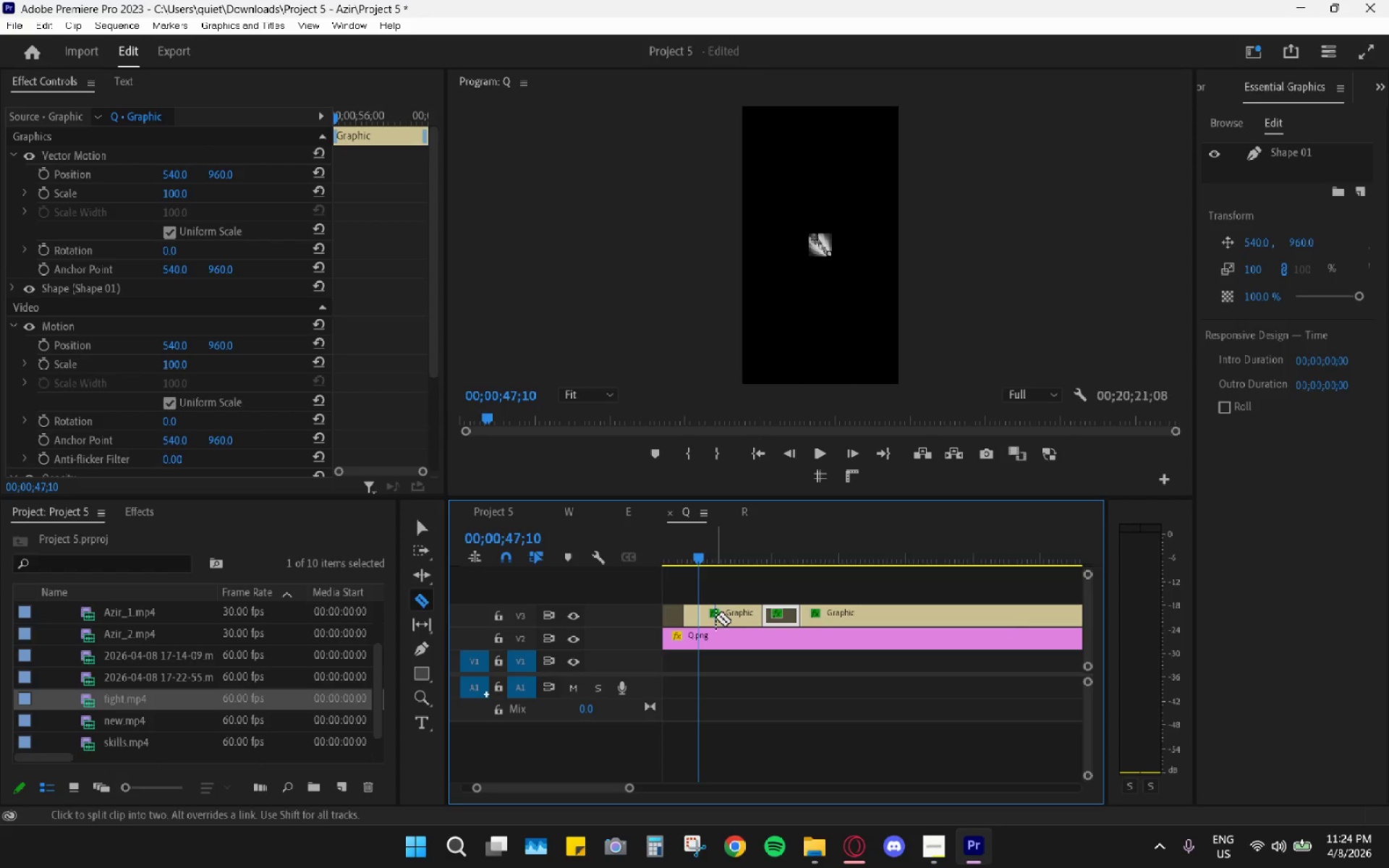 
key(V)
 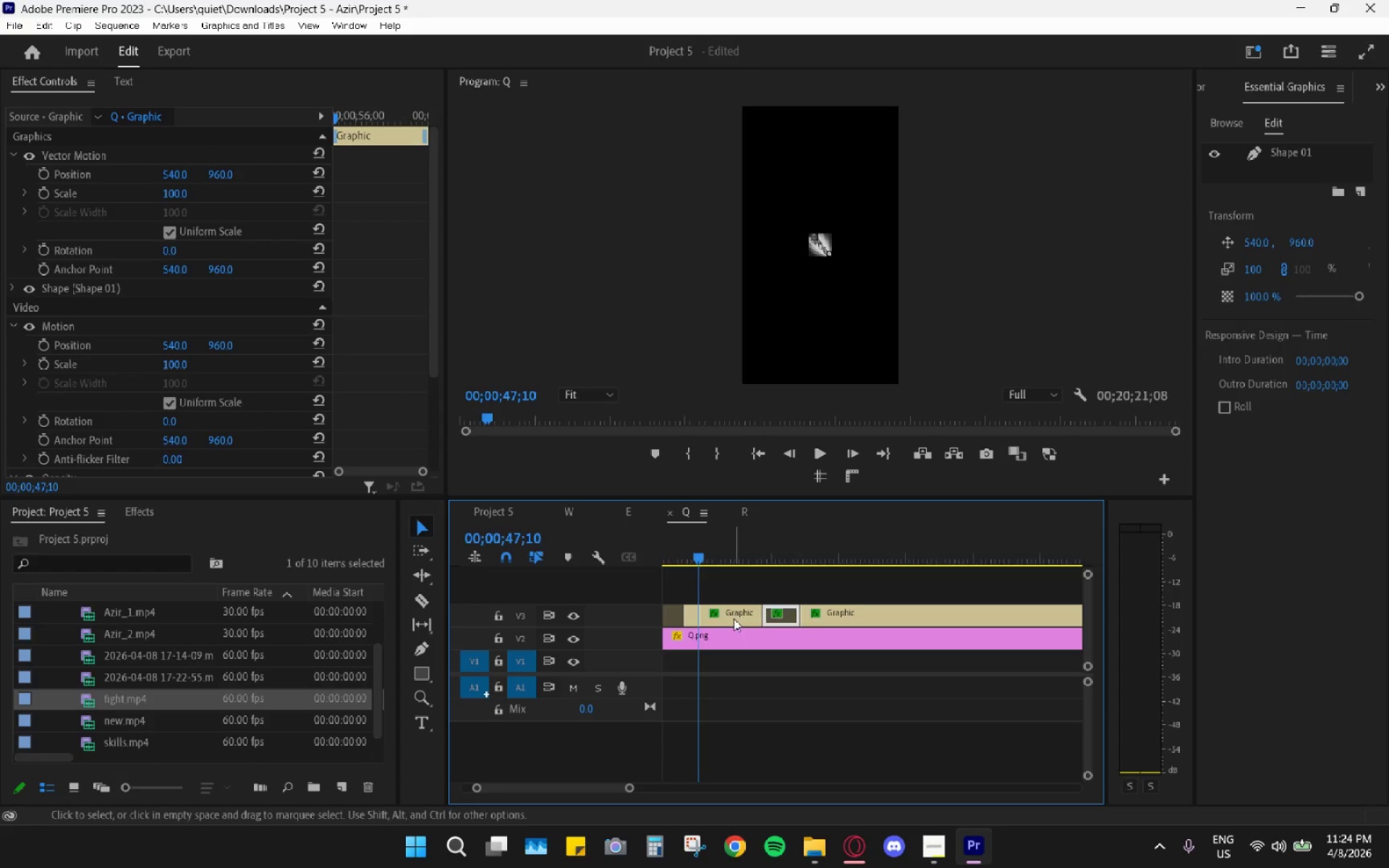 
left_click([734, 618])
 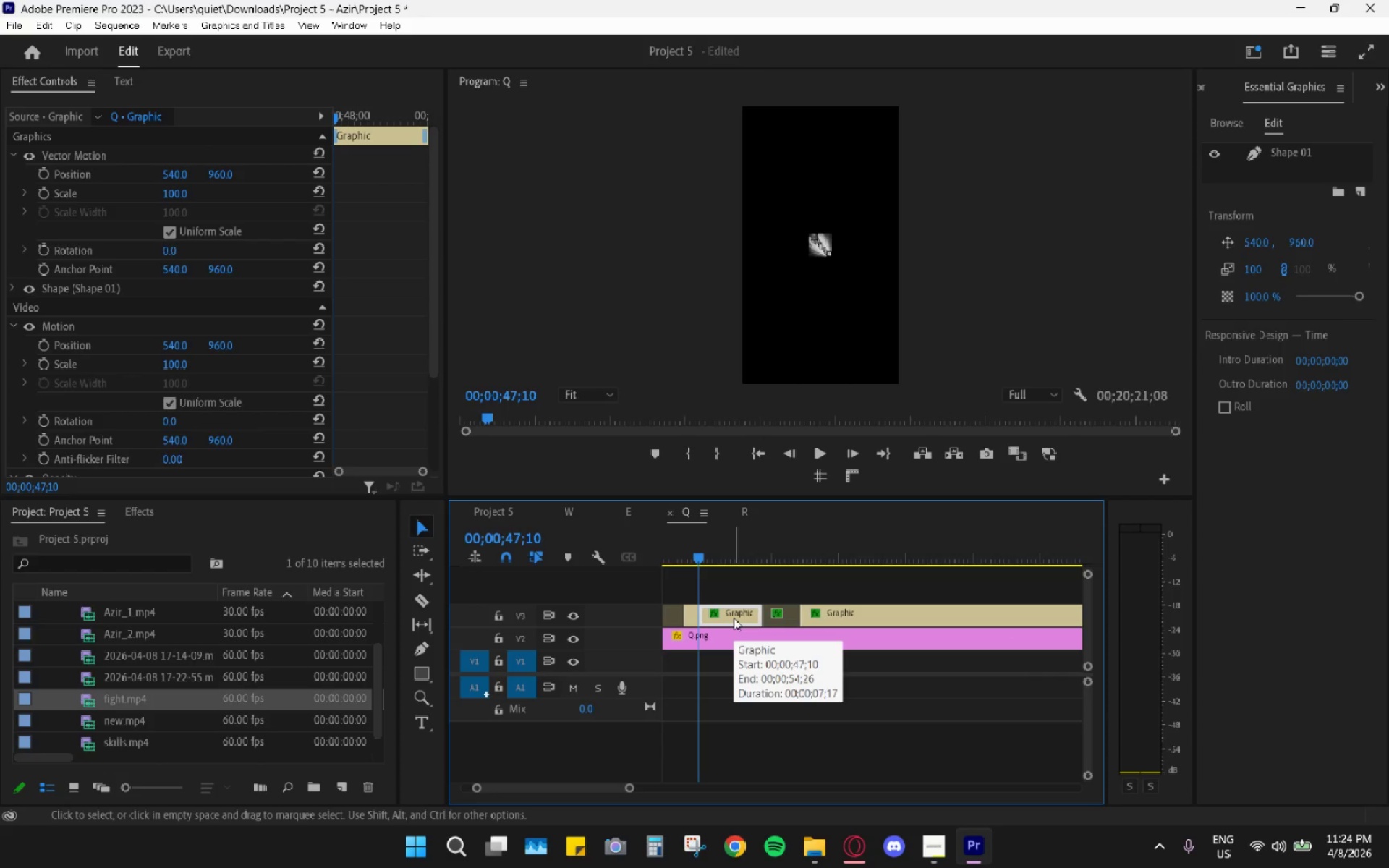 
scroll: coordinate [734, 618], scroll_direction: up, amount: 3.0
 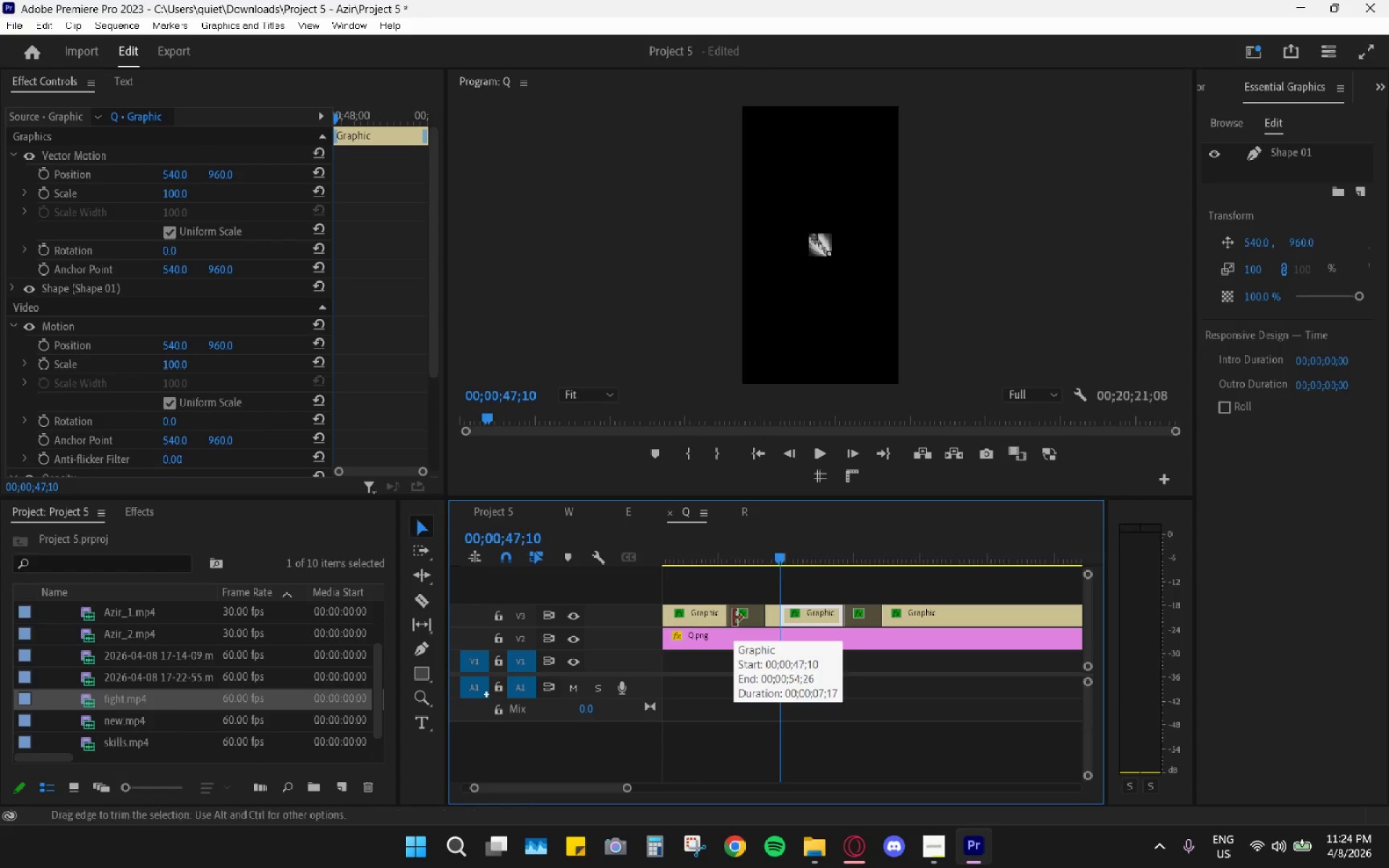 
key(Shift+E)
 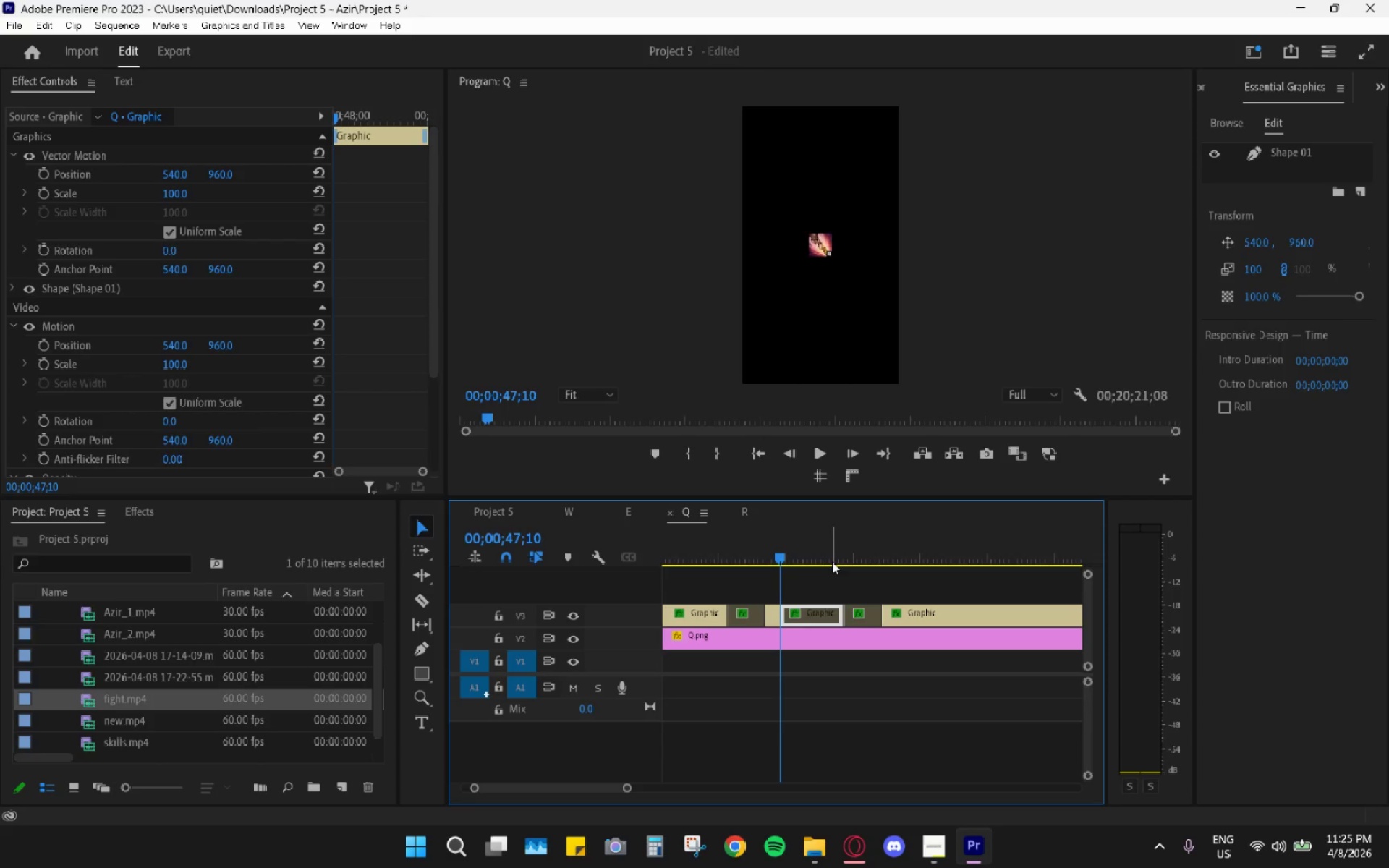 
wait(6.06)
 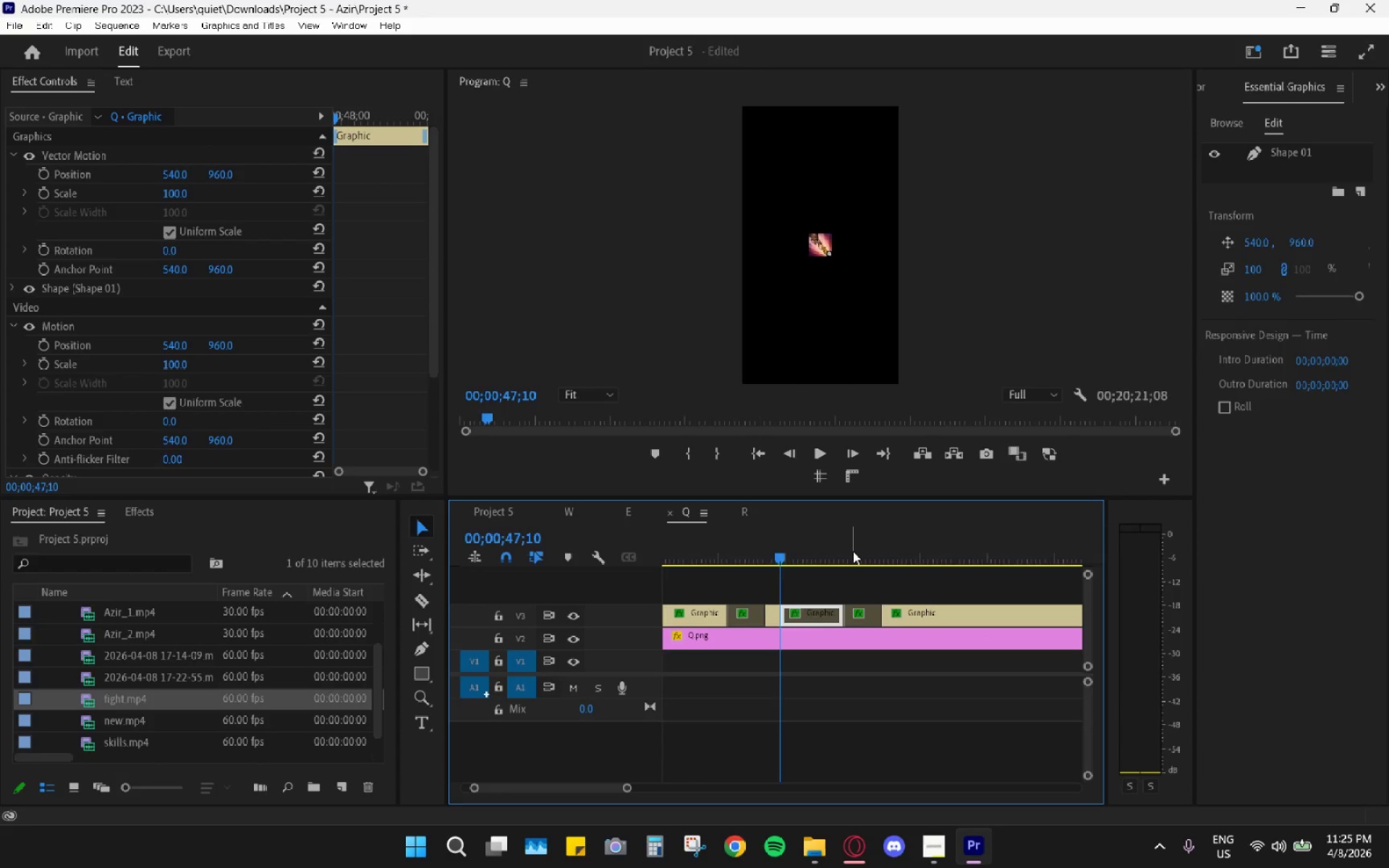 
key(Control+ControlLeft)
 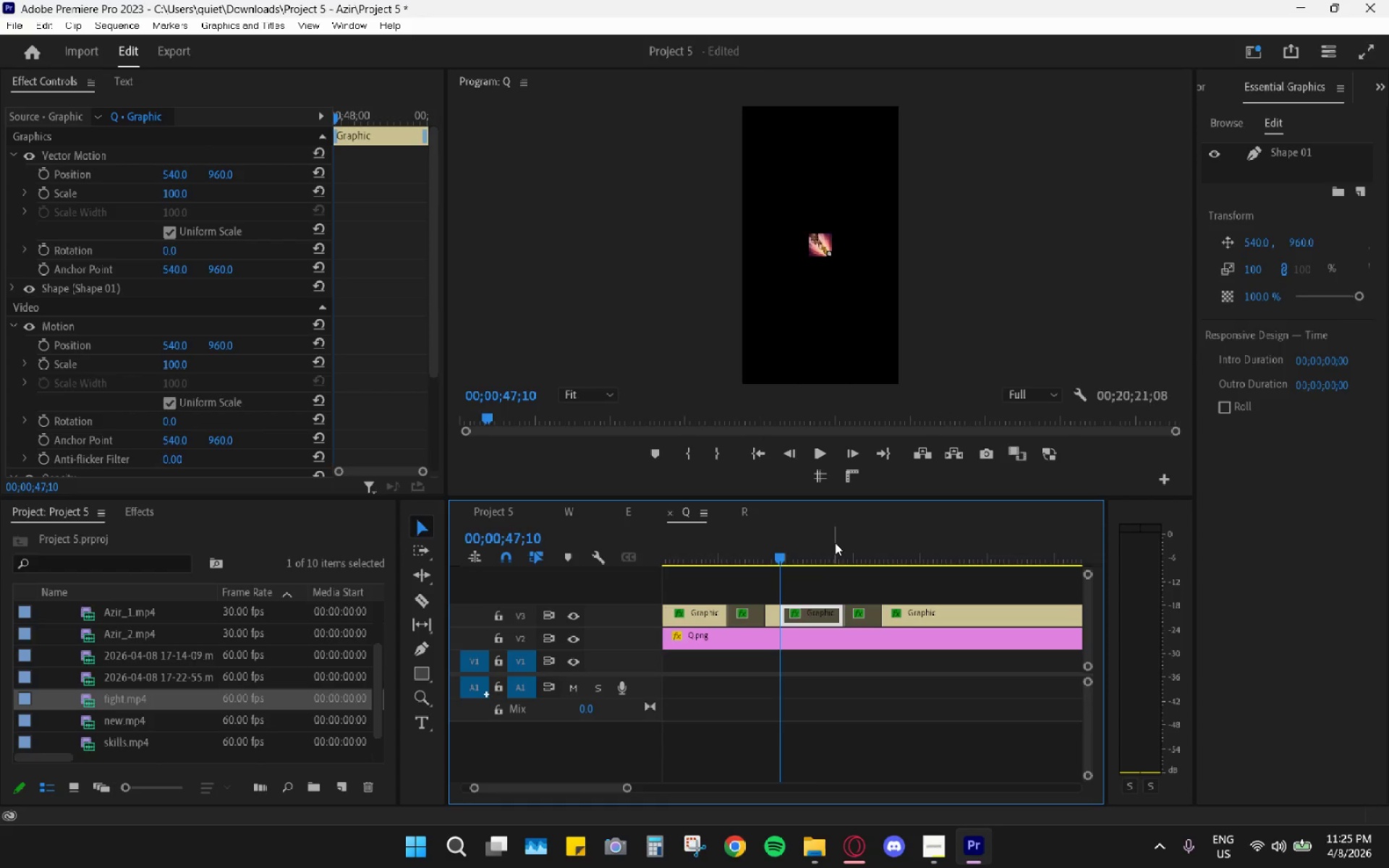 
key(Control+Z)
 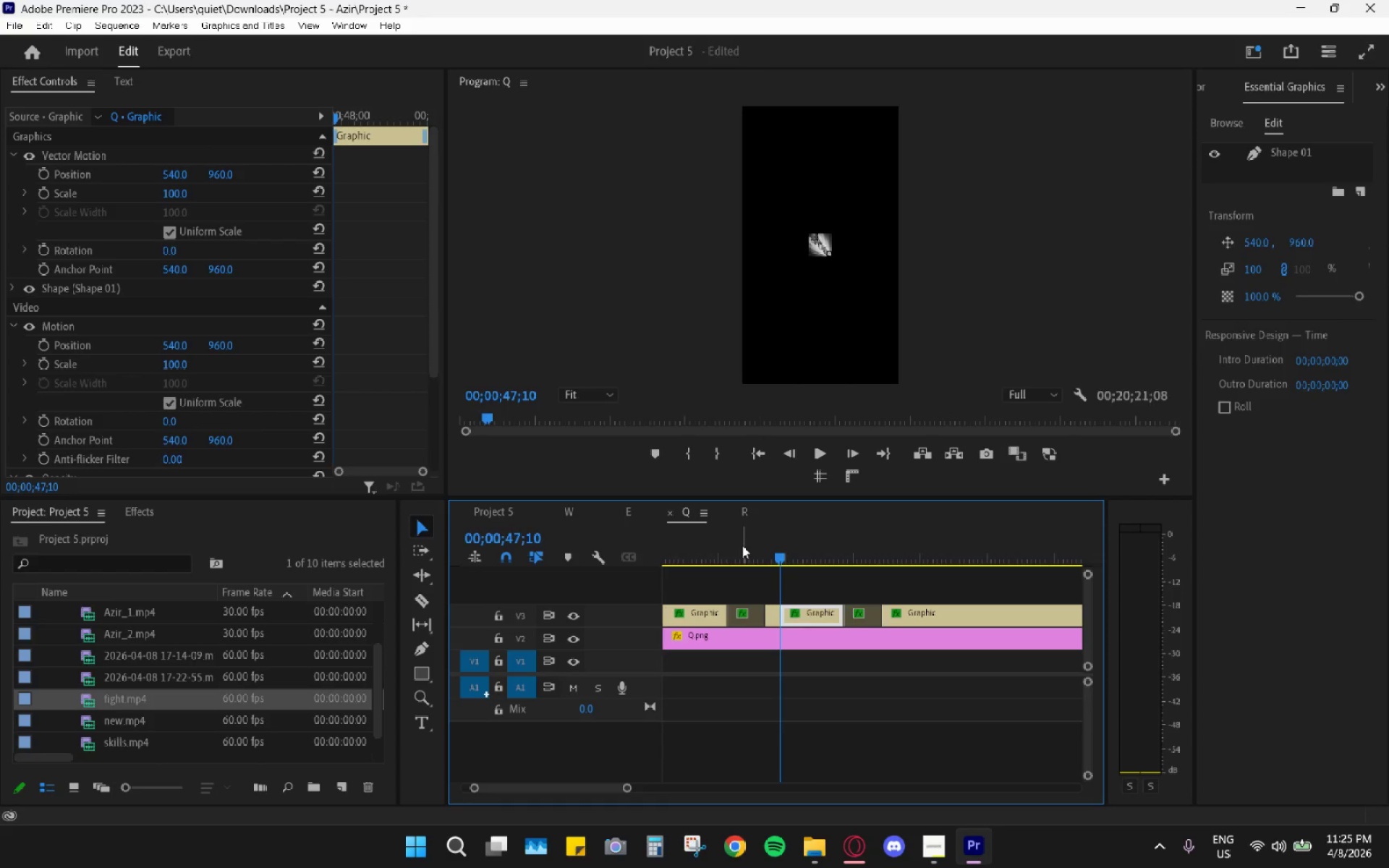 
scroll: coordinate [722, 560], scroll_direction: up, amount: 3.0
 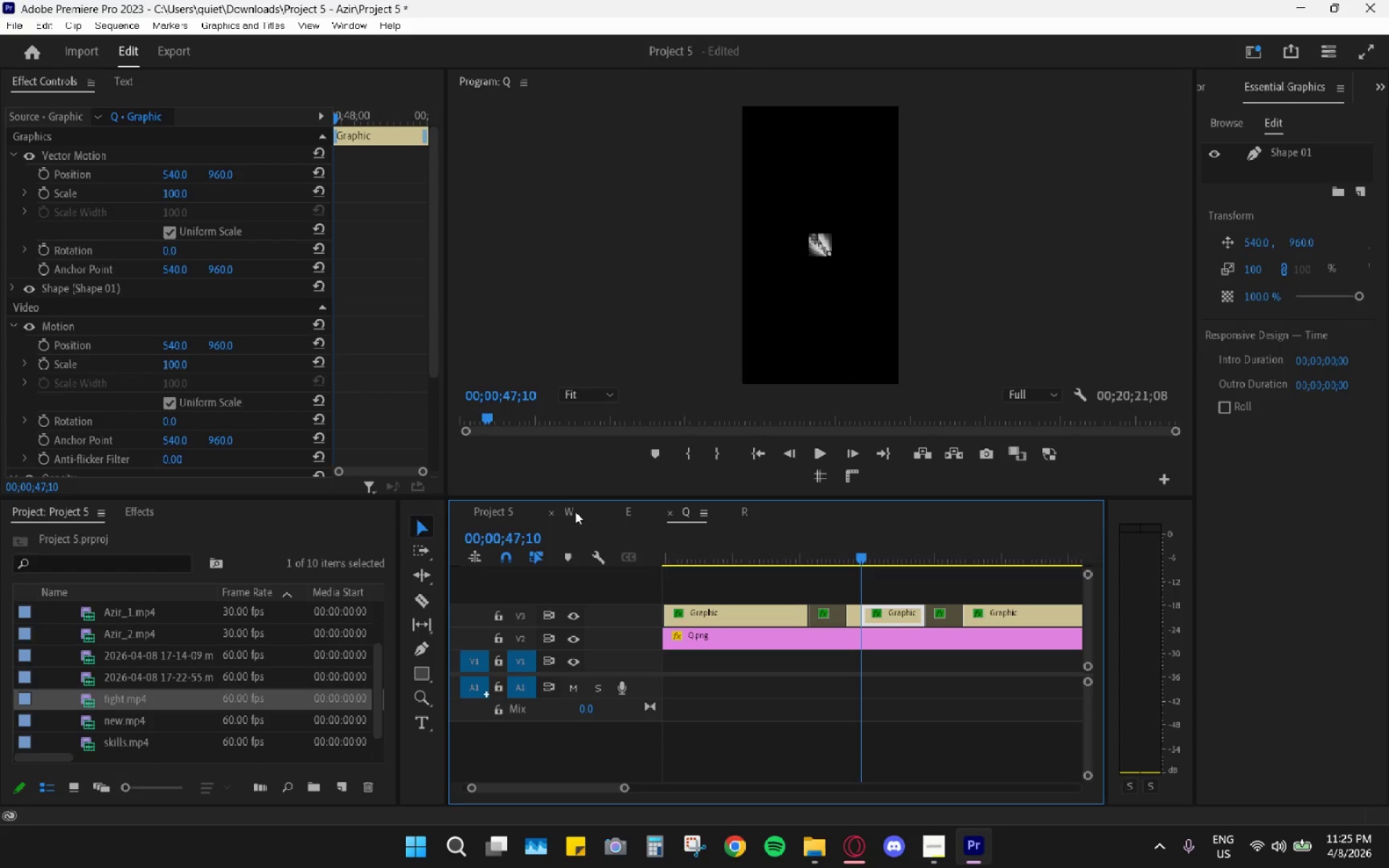 
wait(14.62)
 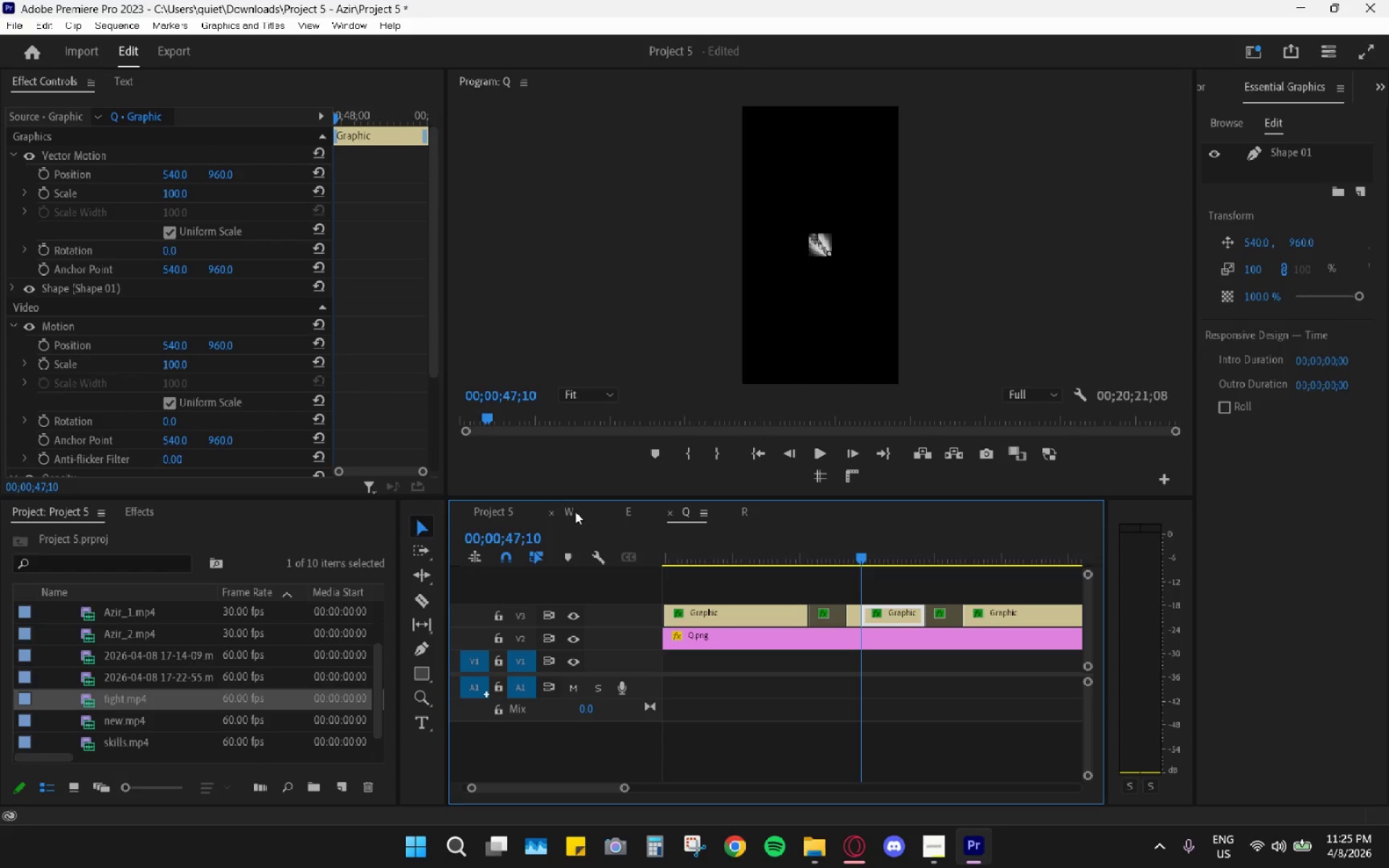 
scroll: coordinate [760, 618], scroll_direction: up, amount: 3.0
 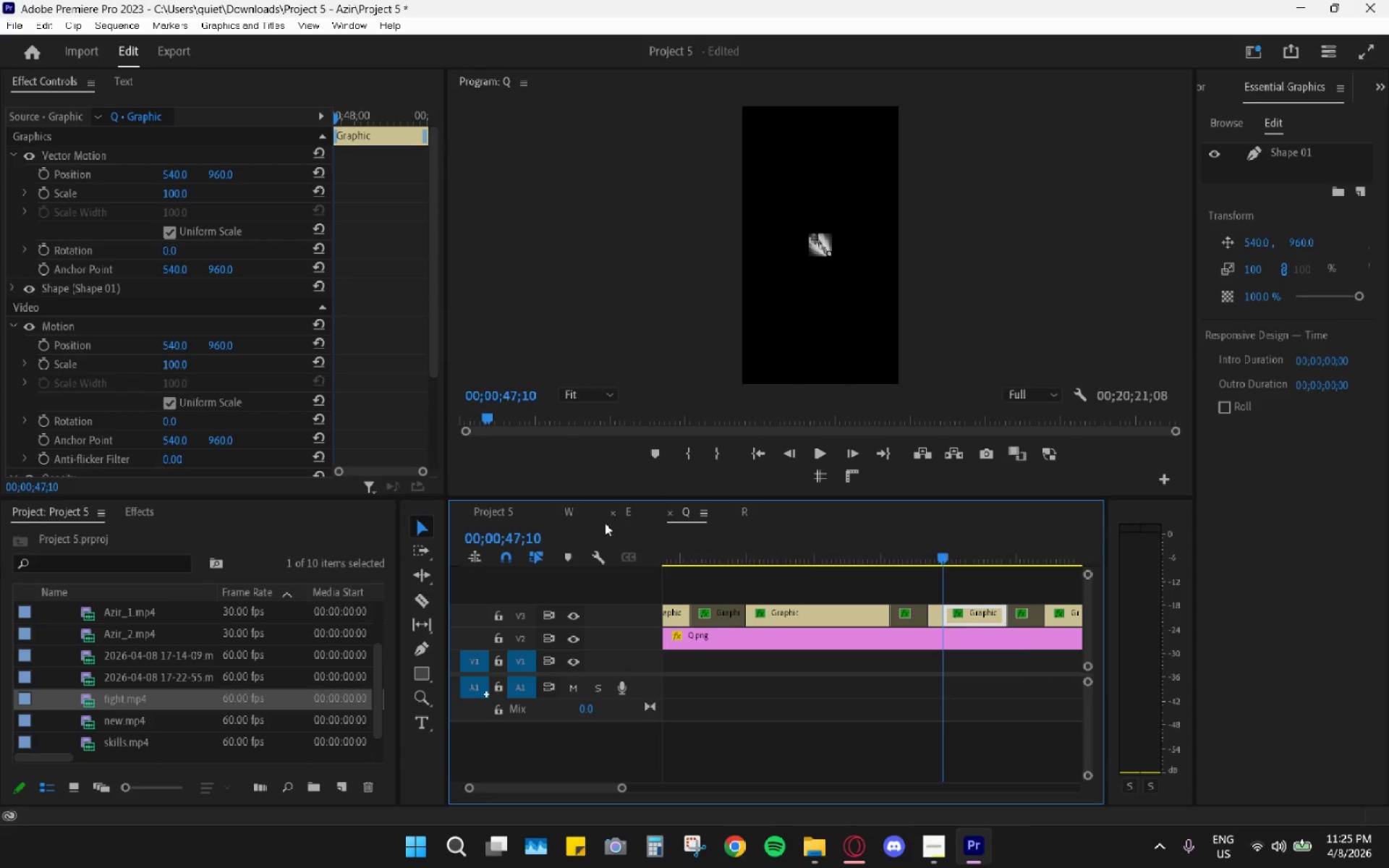 
left_click([496, 511])
 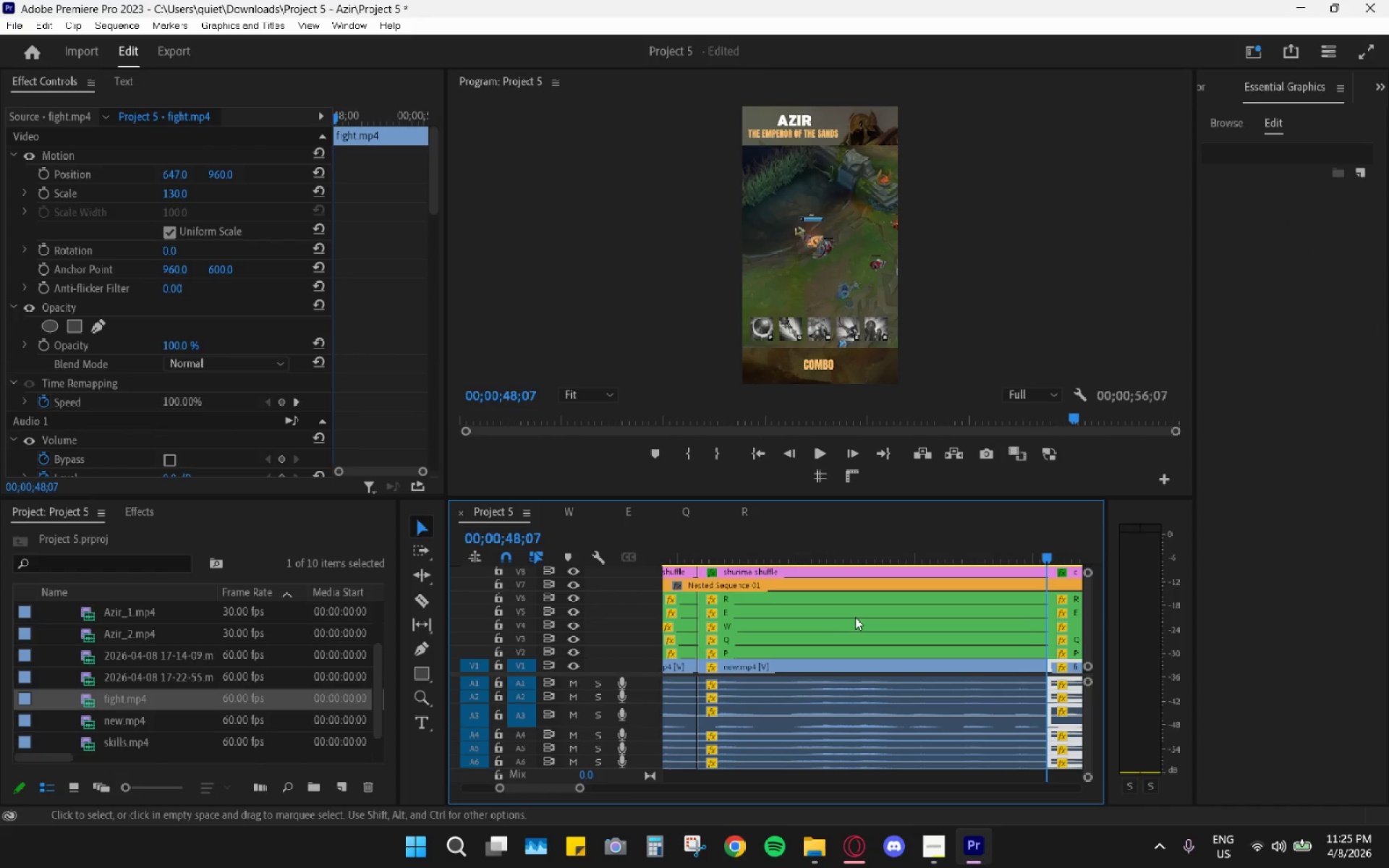 
hold_key(key=AltLeft, duration=0.78)
scroll: coordinate [838, 629], scroll_direction: down, amount: 5.0
 